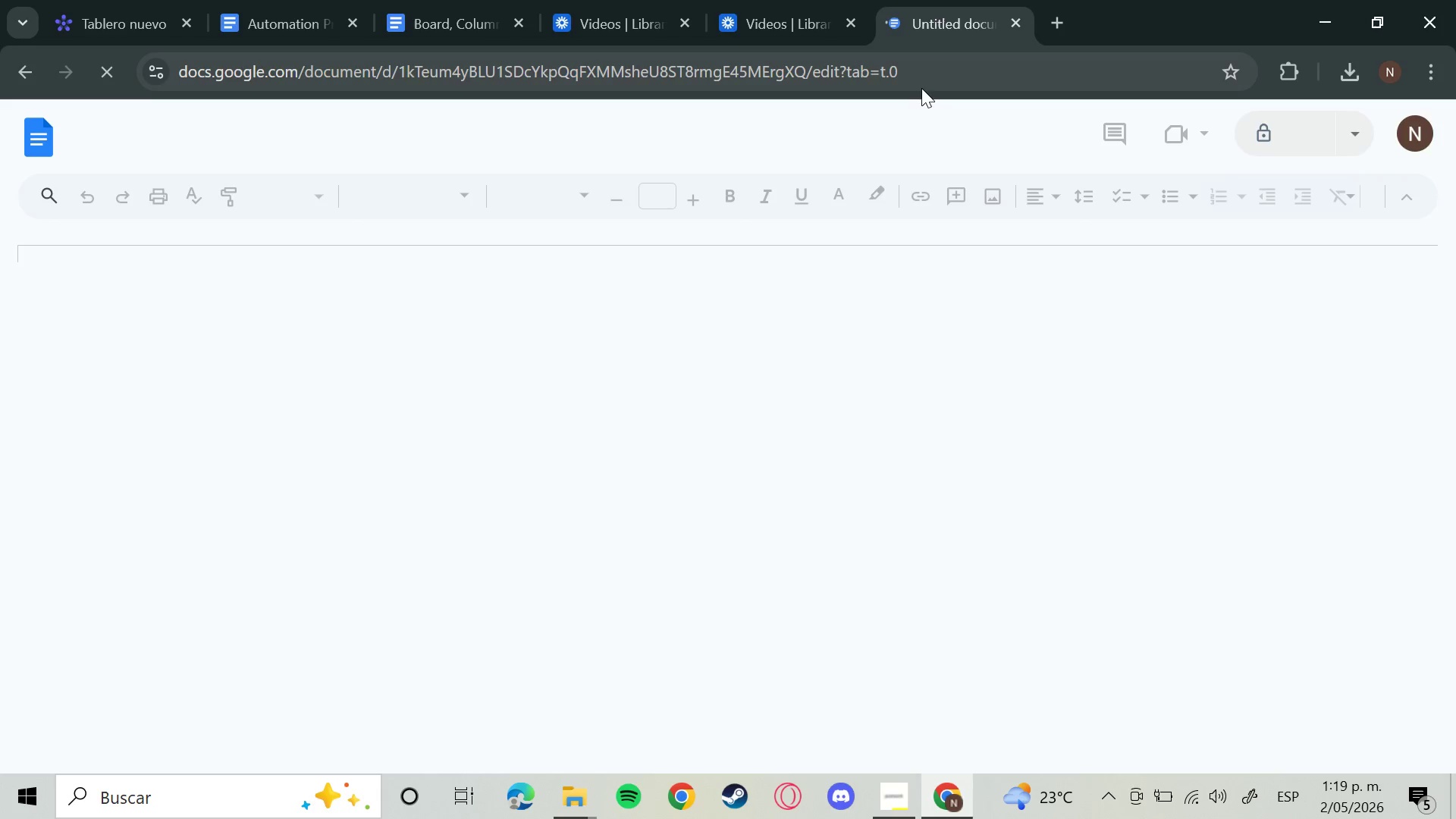 
left_click([556, 323])
 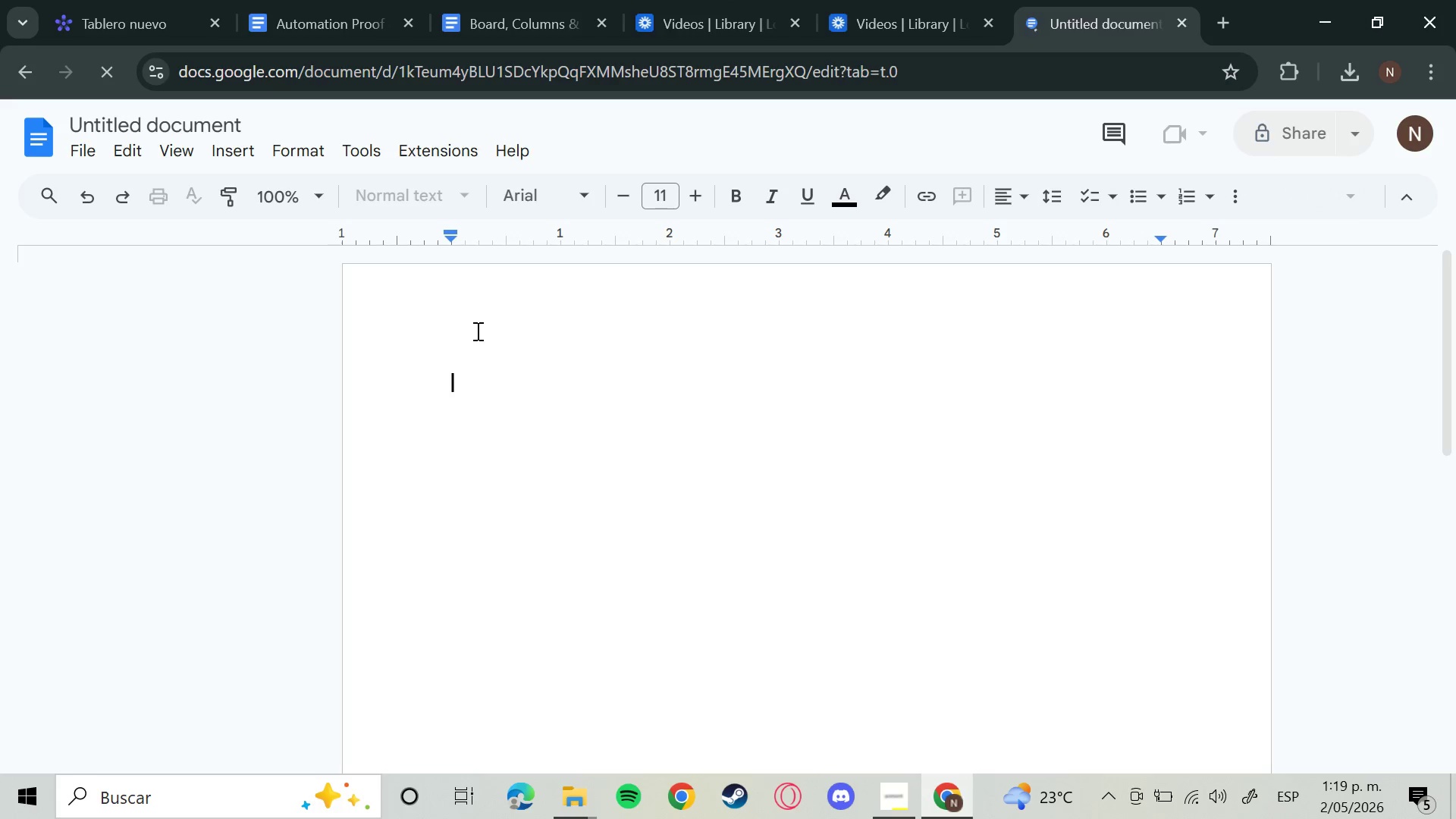 
mouse_move([483, 331])
 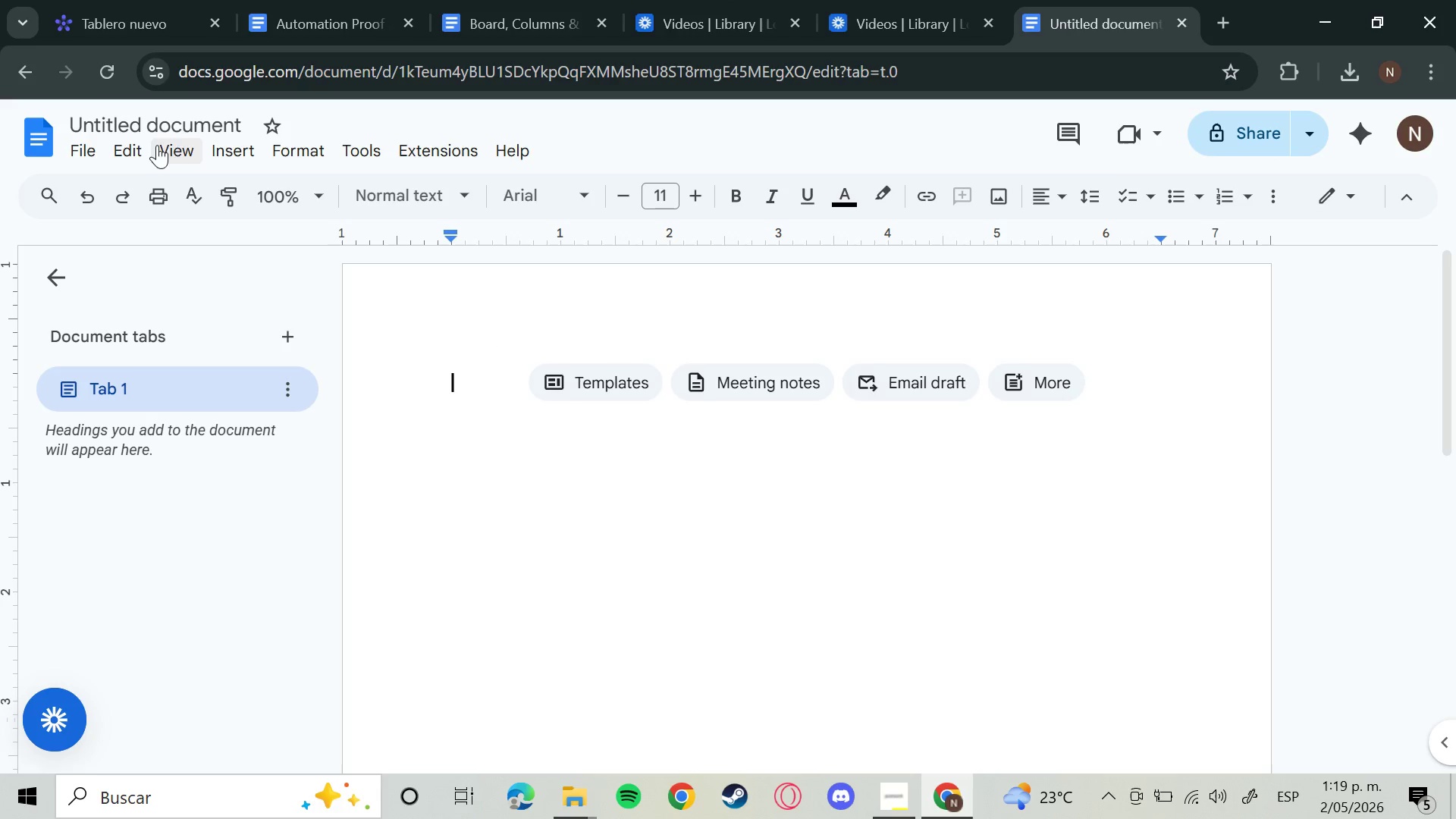 
left_click([181, 121])
 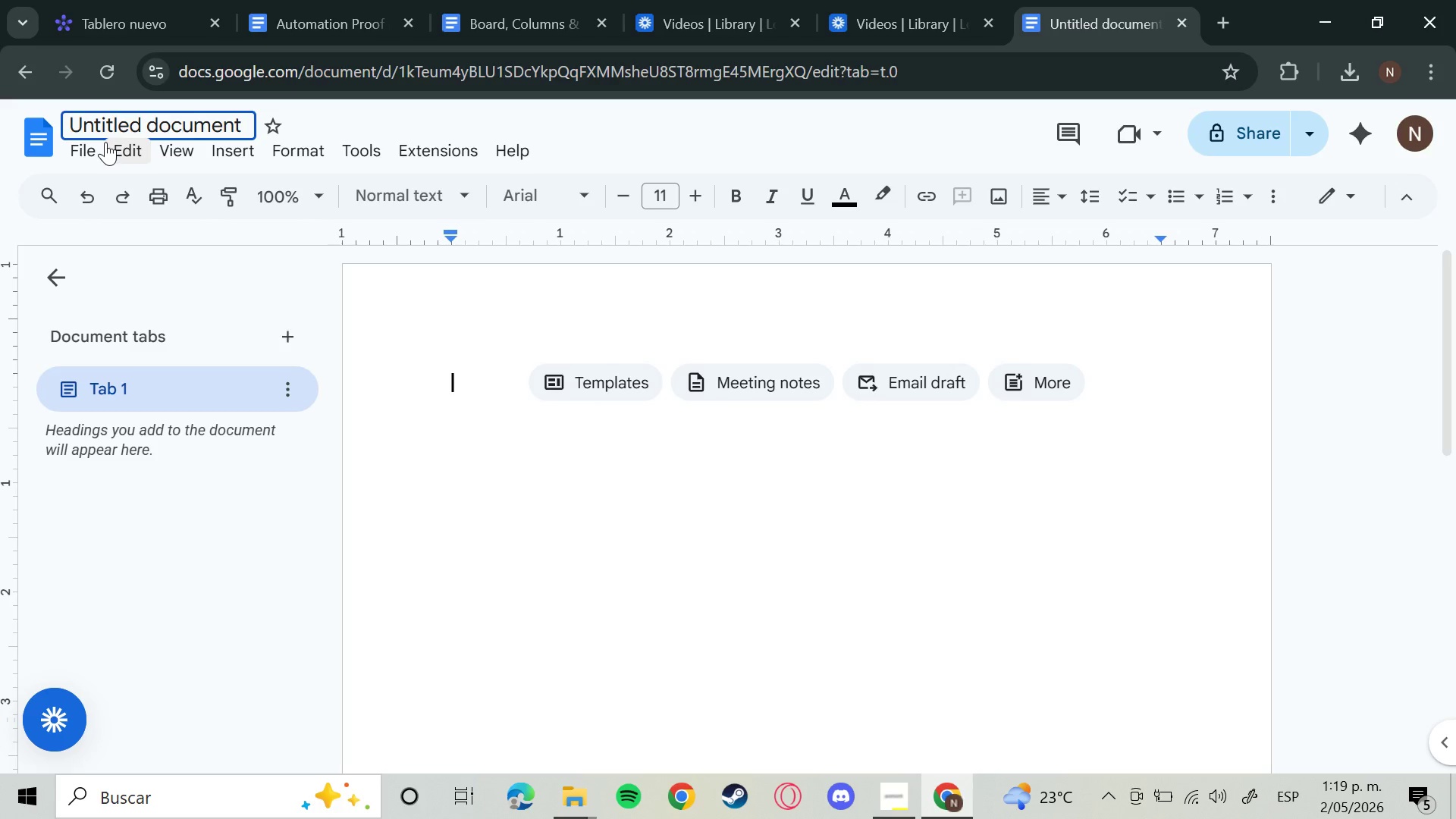 
mouse_move([54, 143])
 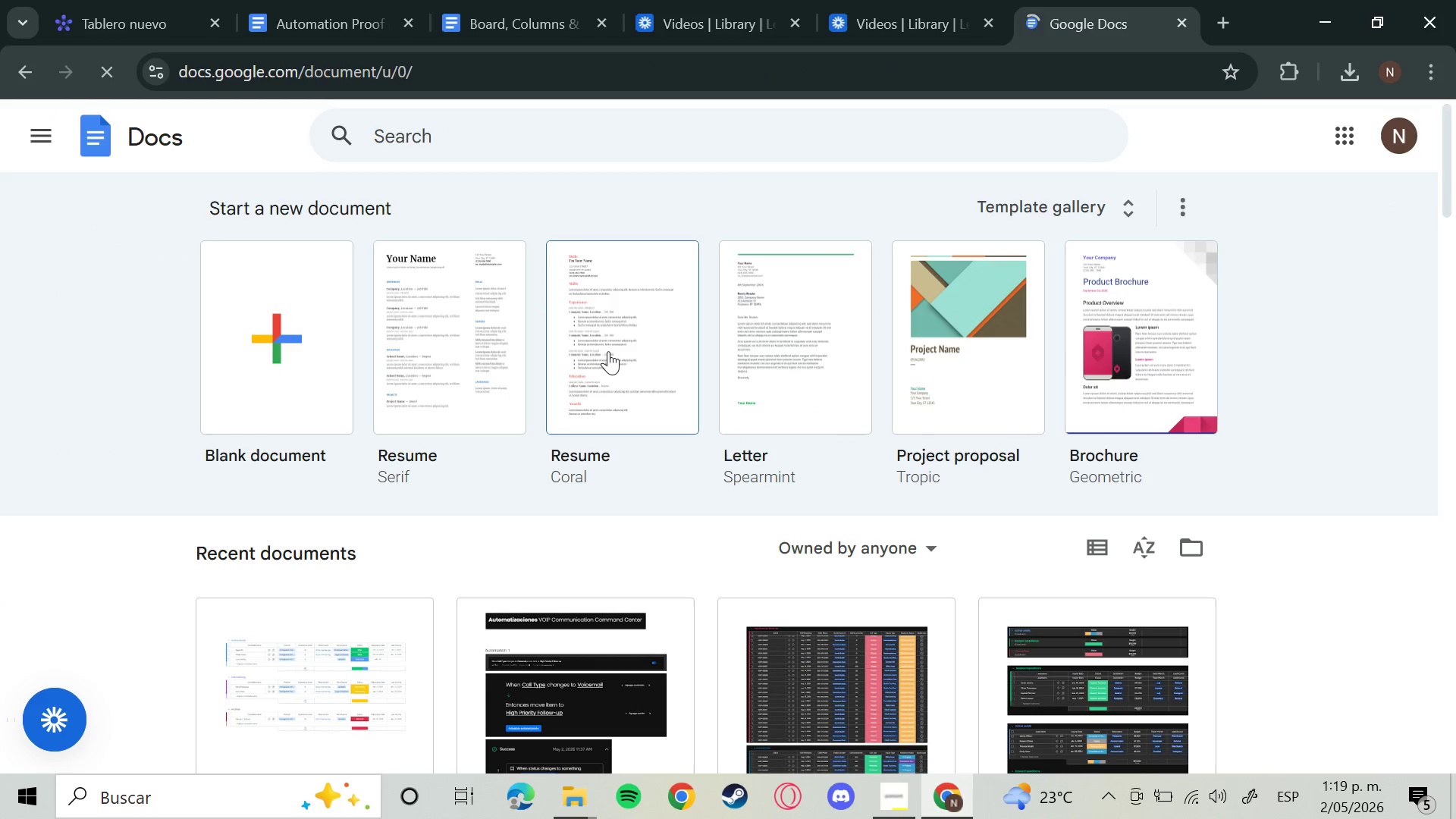 
scroll: coordinate [665, 521], scroll_direction: down, amount: 3.0
 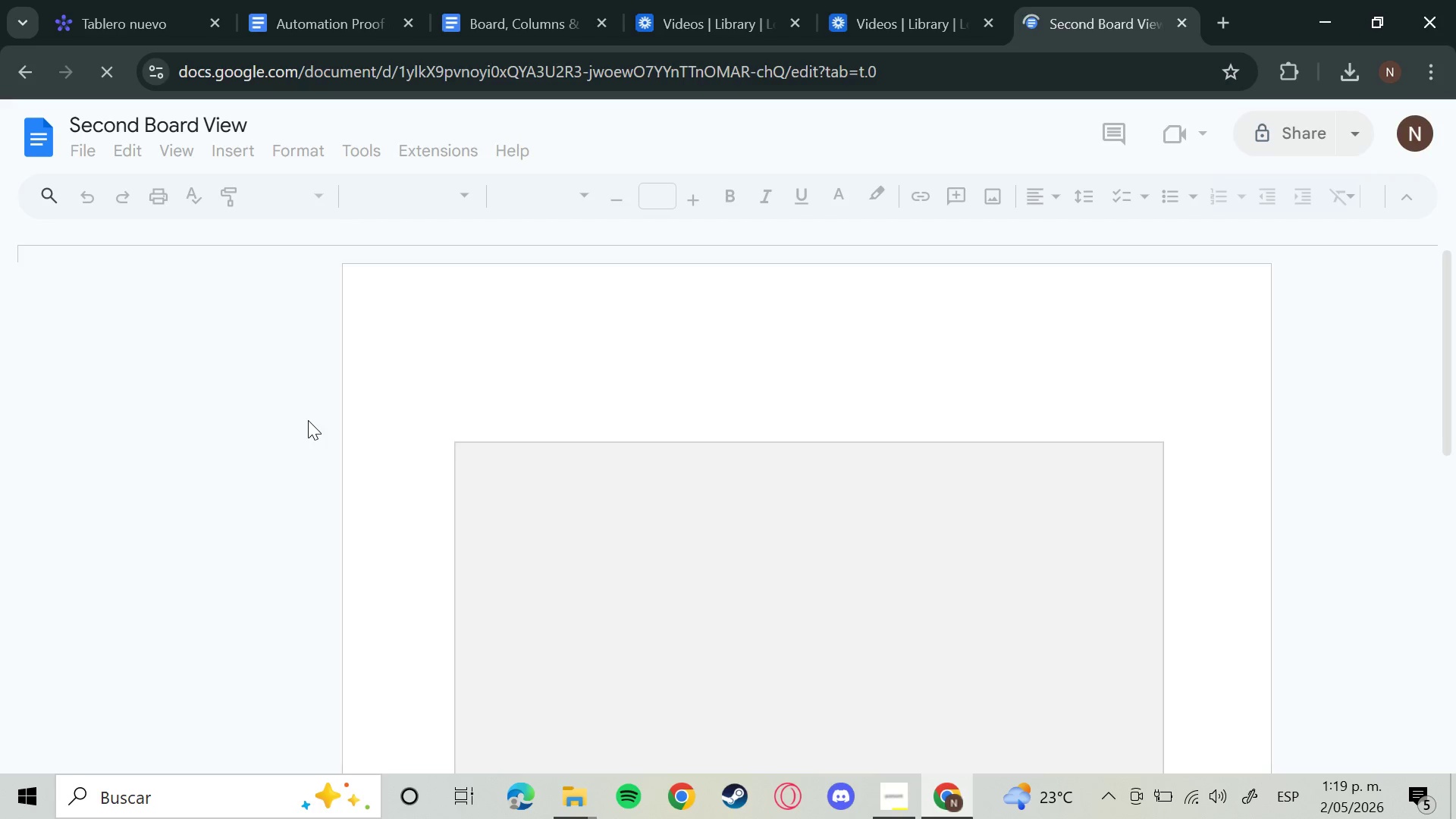 
wait(8.86)
 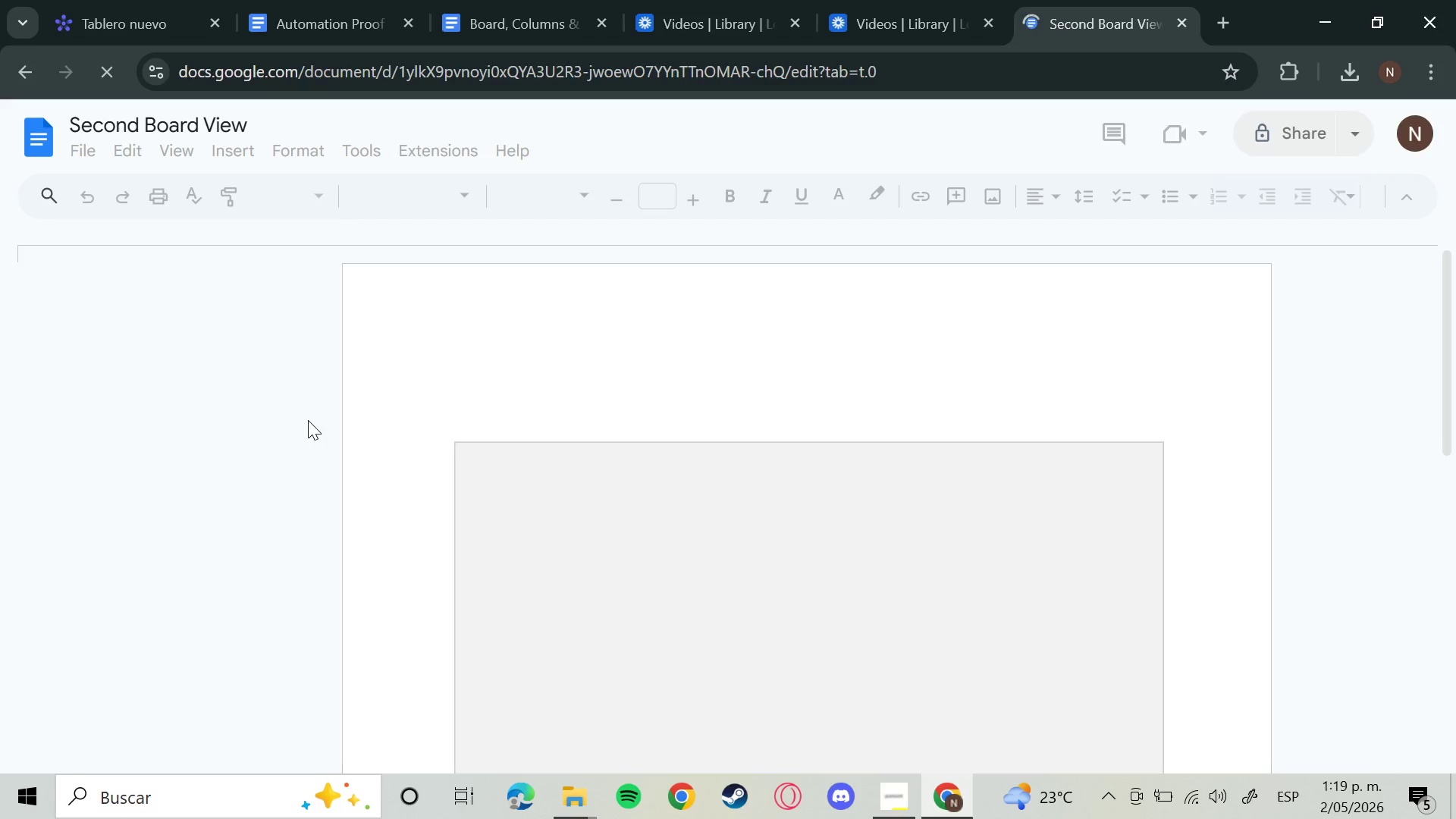 
scroll: coordinate [809, 437], scroll_direction: down, amount: 5.0
 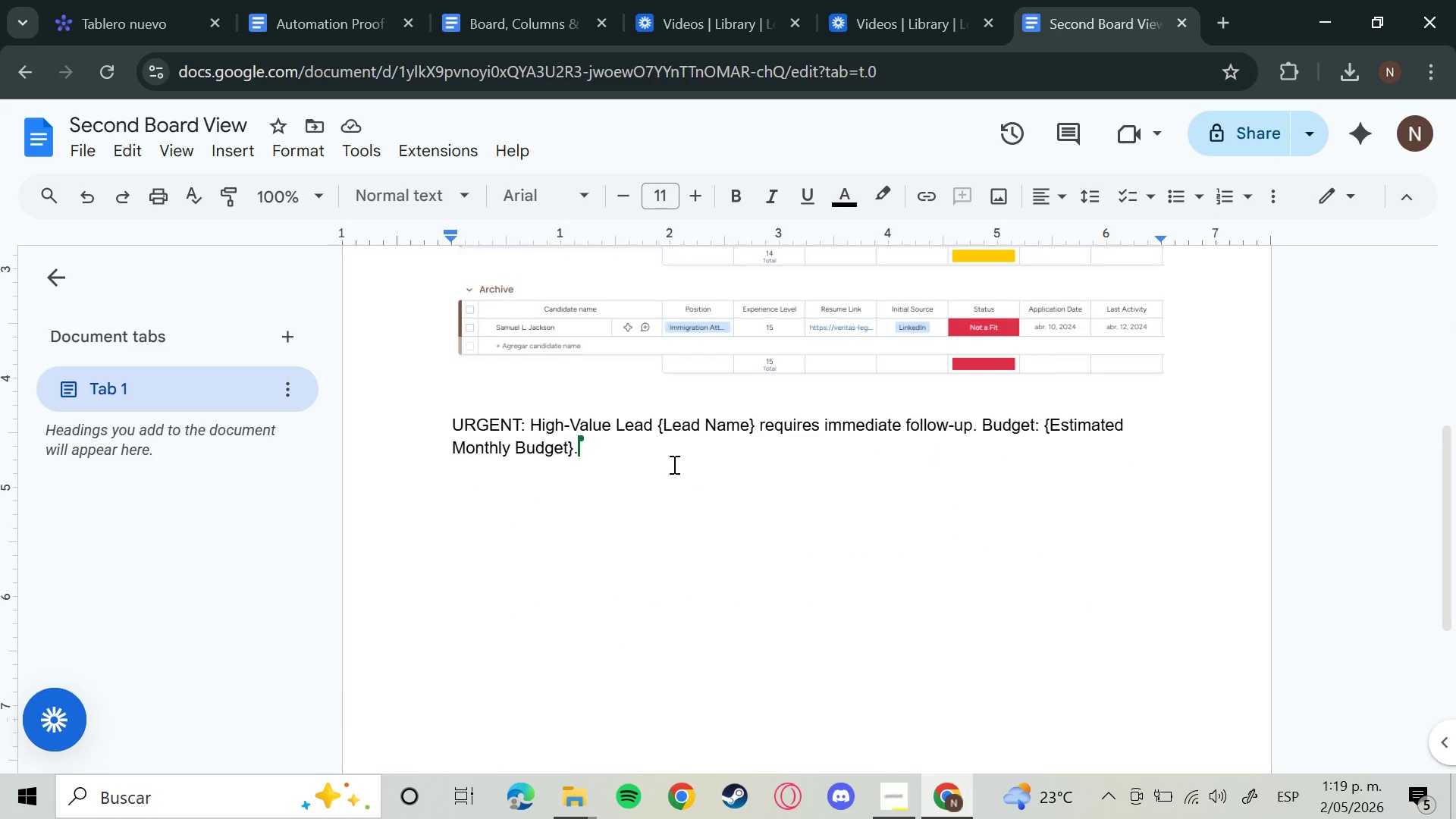 
left_click_drag(start_coordinate=[673, 464], to_coordinate=[401, 408])
 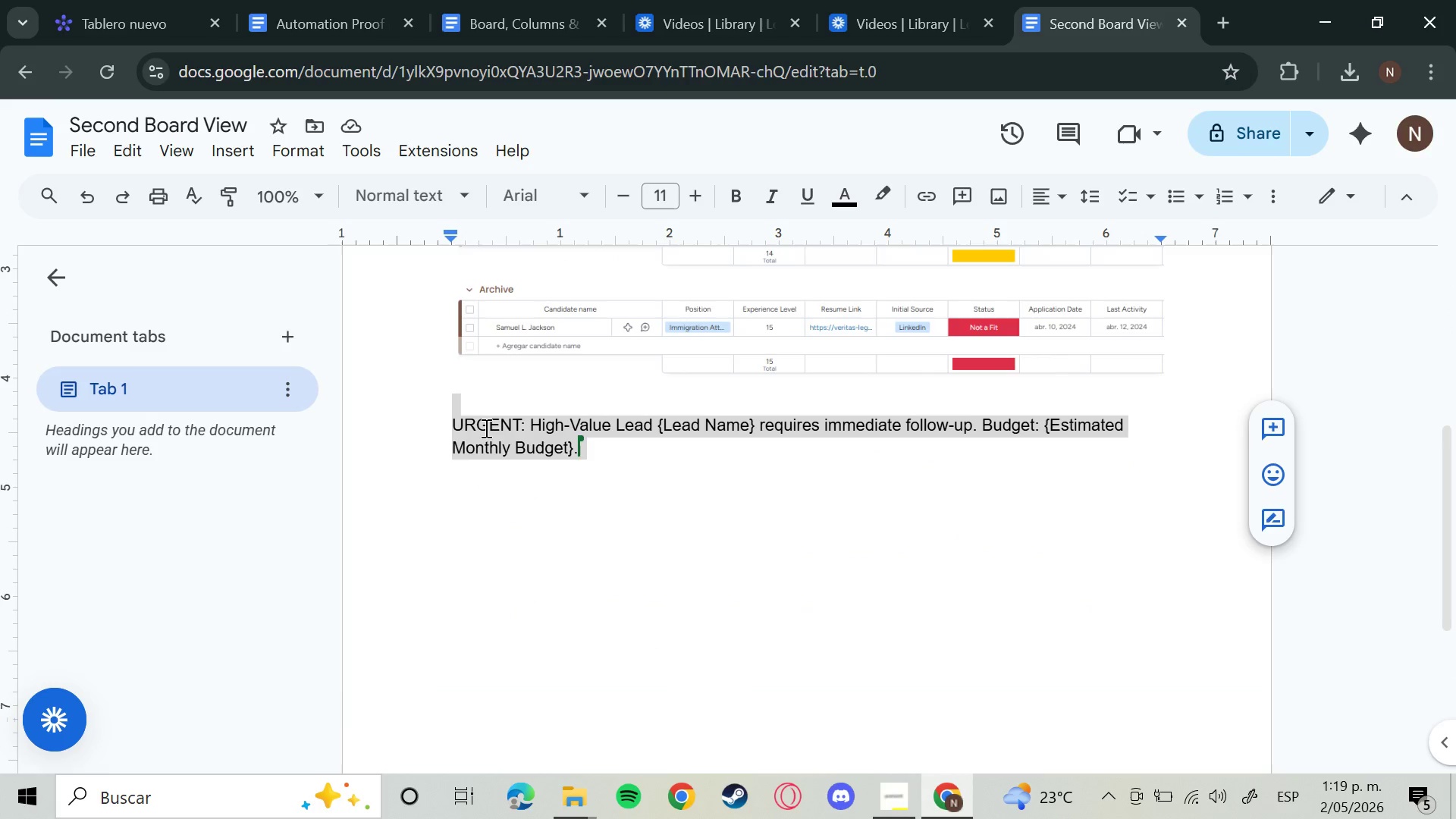 
right_click([485, 428])
 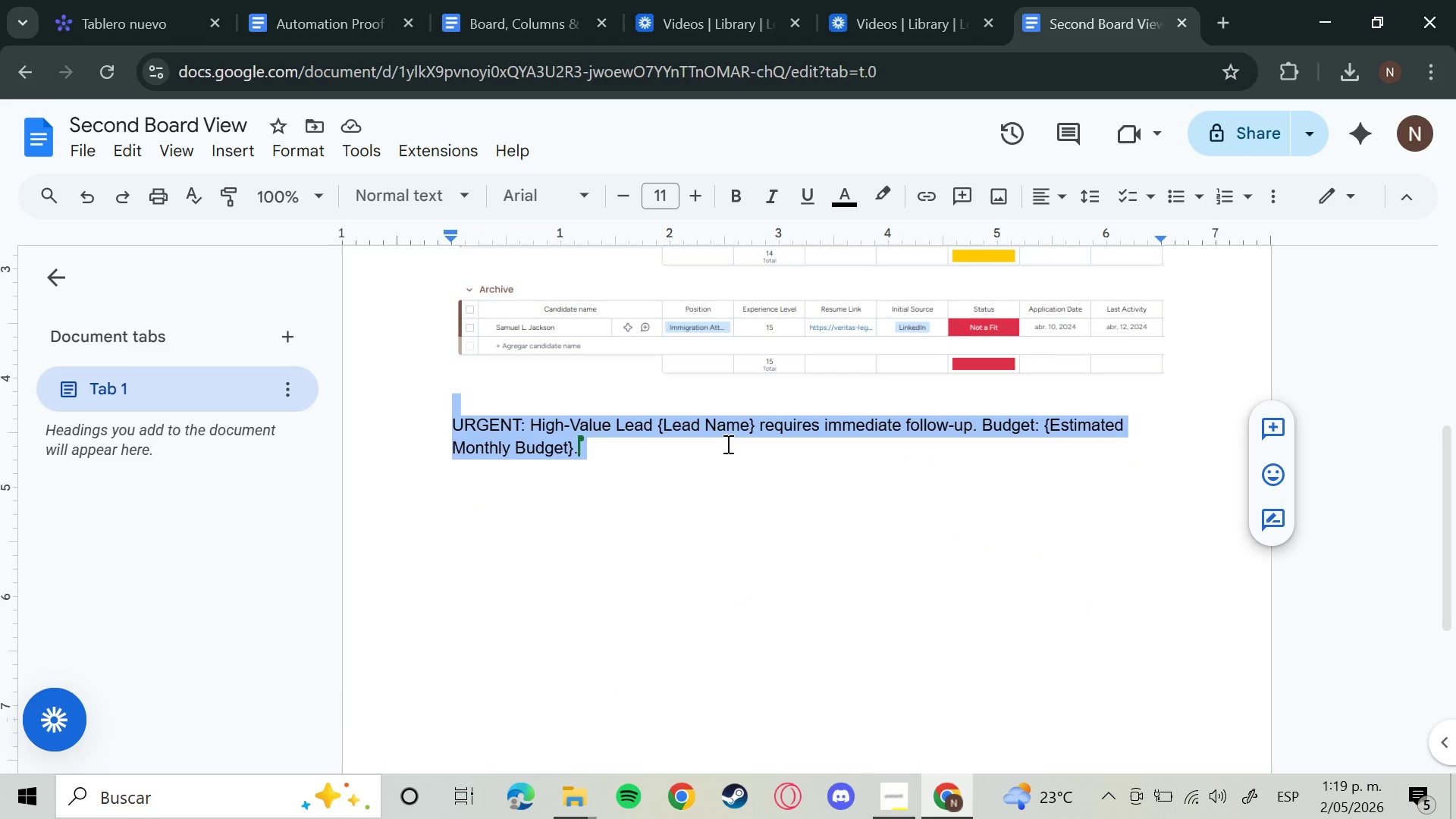 
left_click([908, 814])
 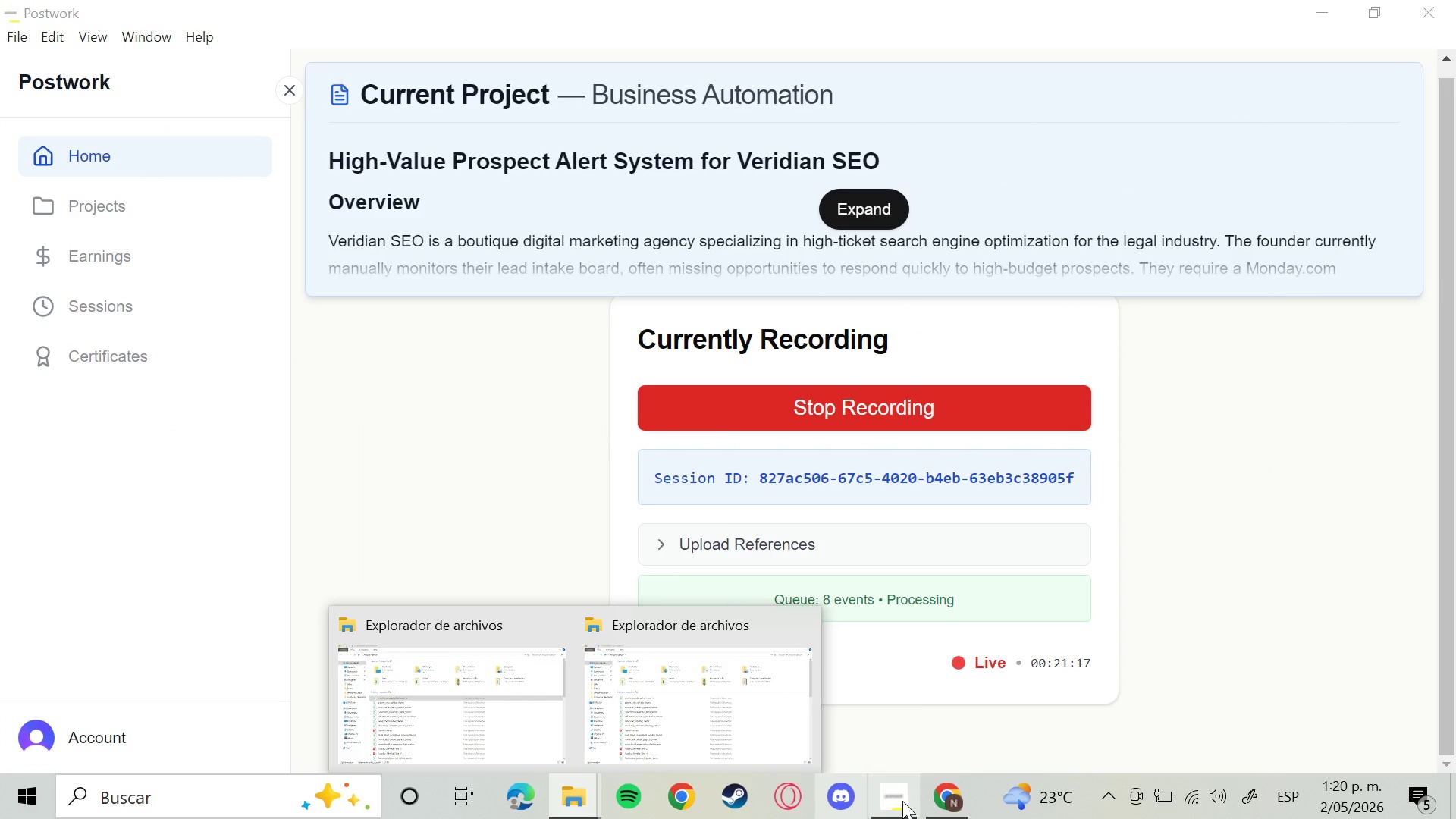 
left_click([117, 0])
 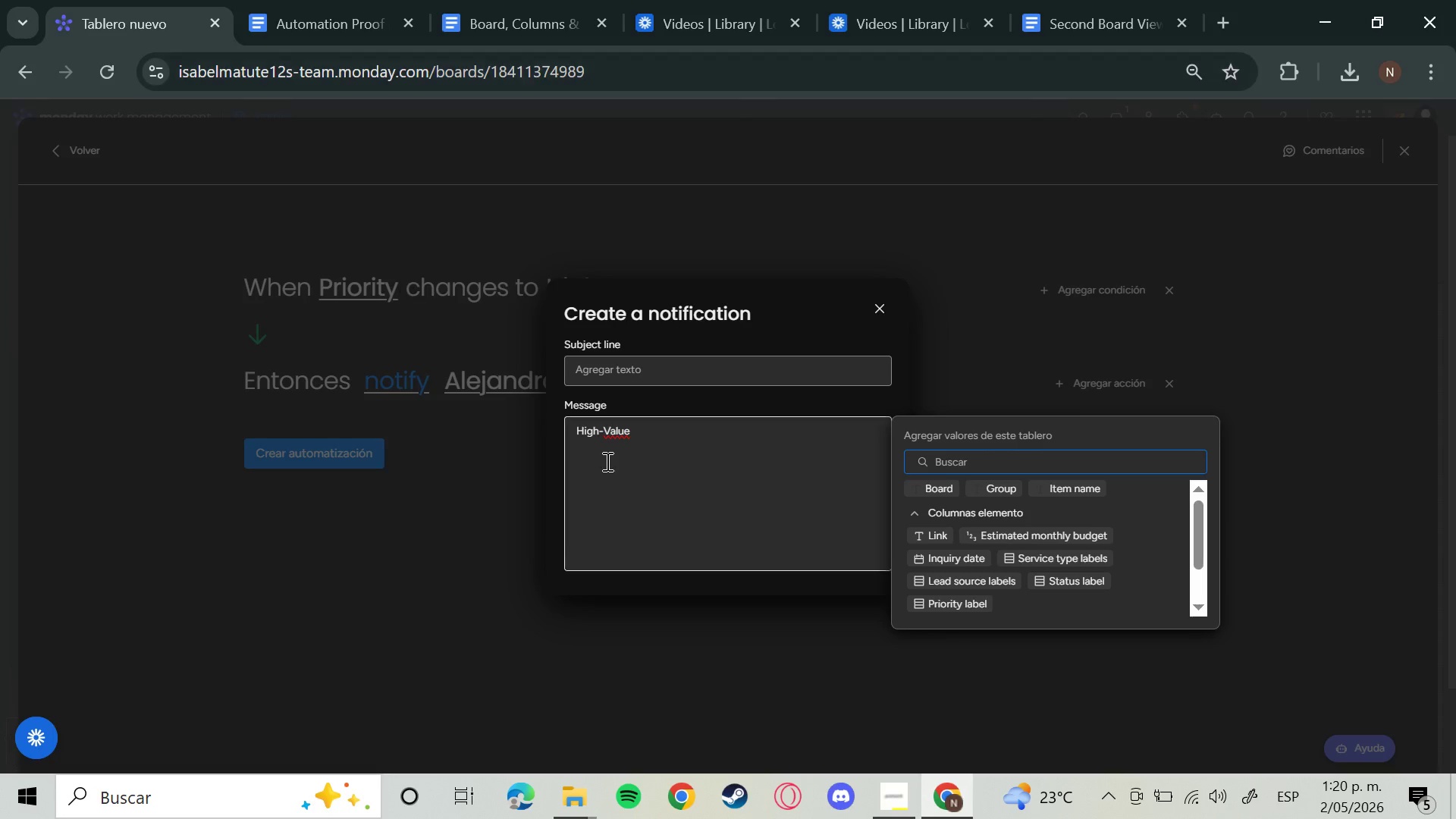 
left_click([643, 434])
 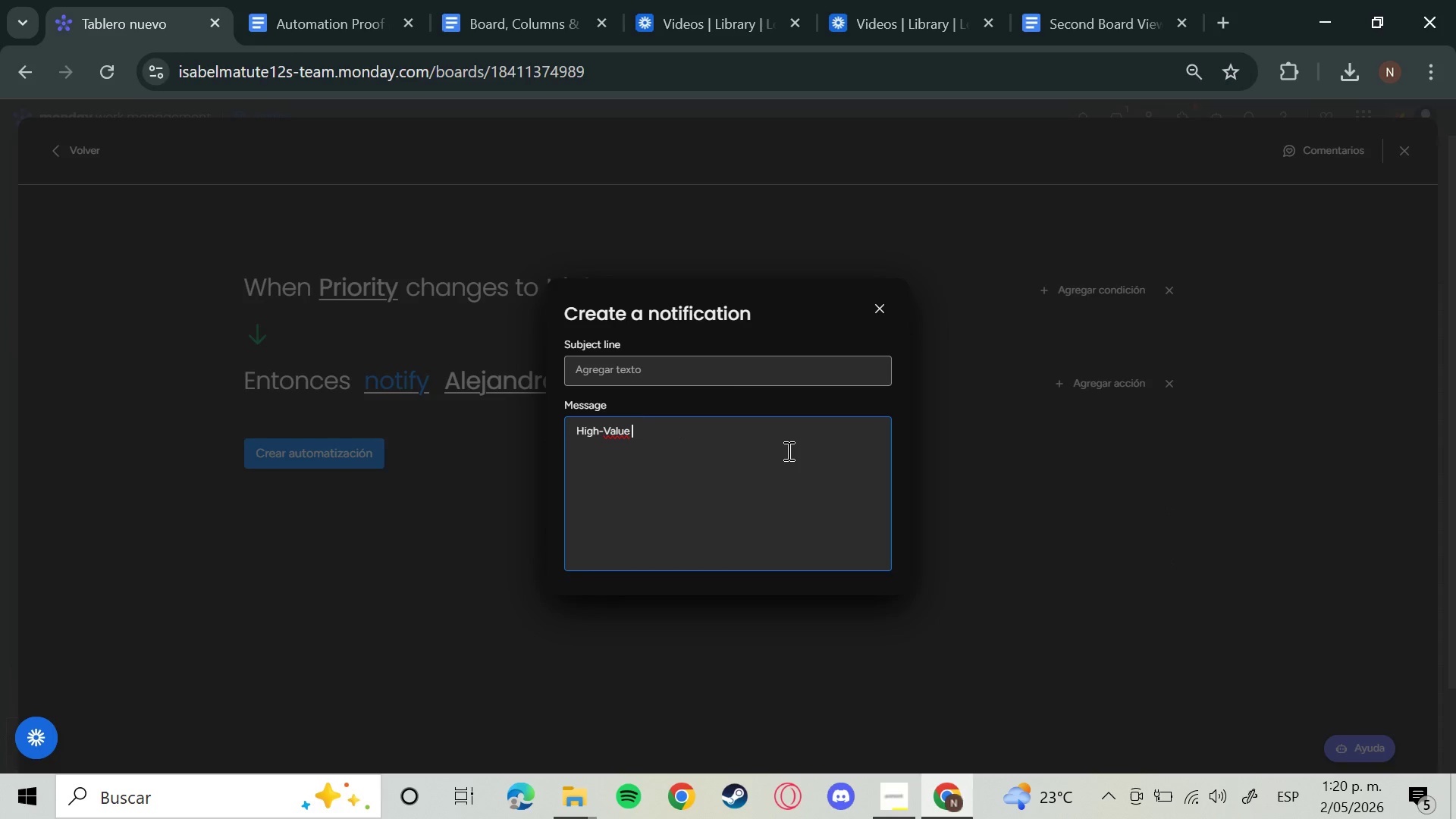 
hold_key(key=Backspace, duration=1.44)
 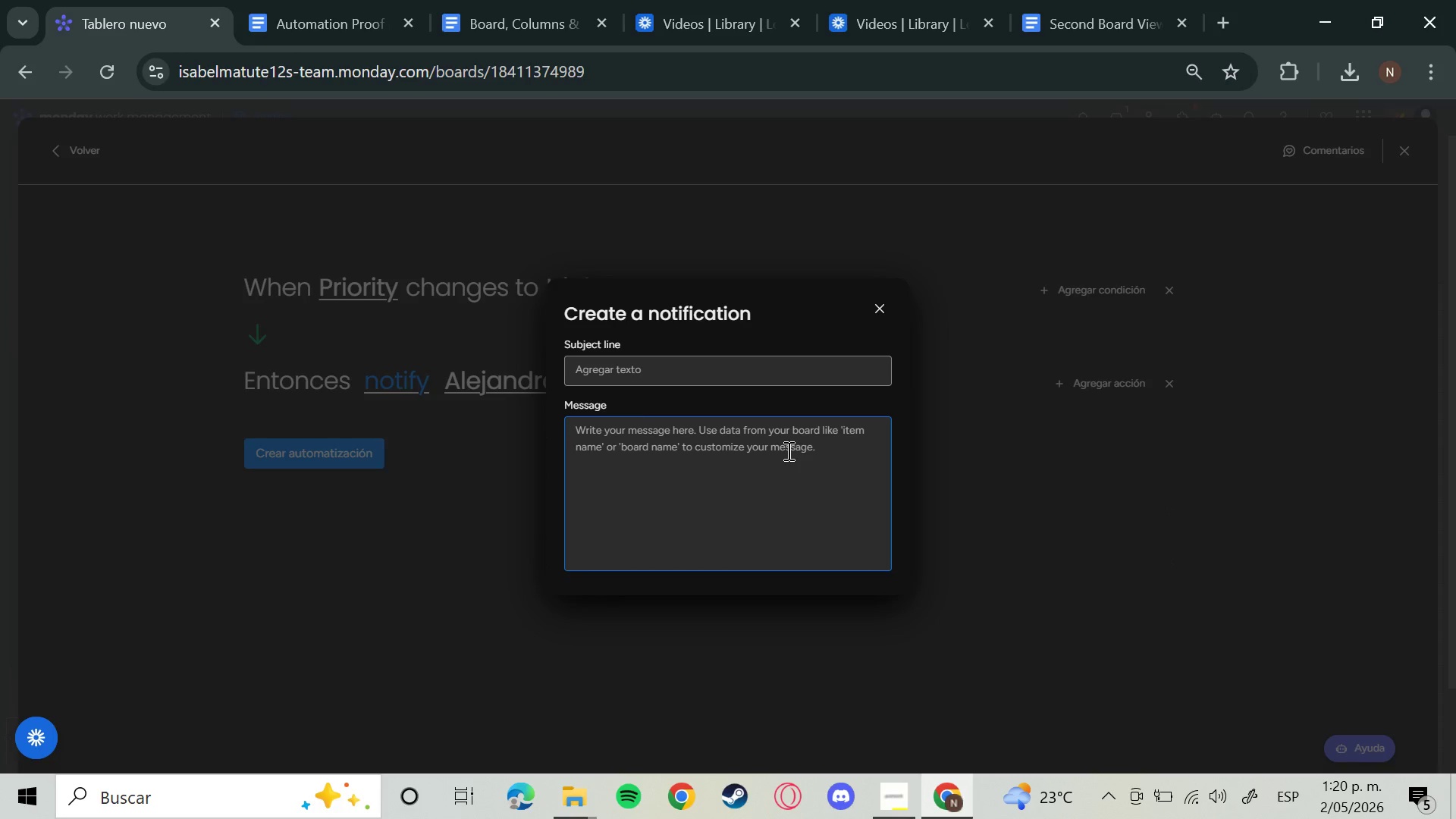 
hold_key(key=ControlLeft, duration=0.41)
 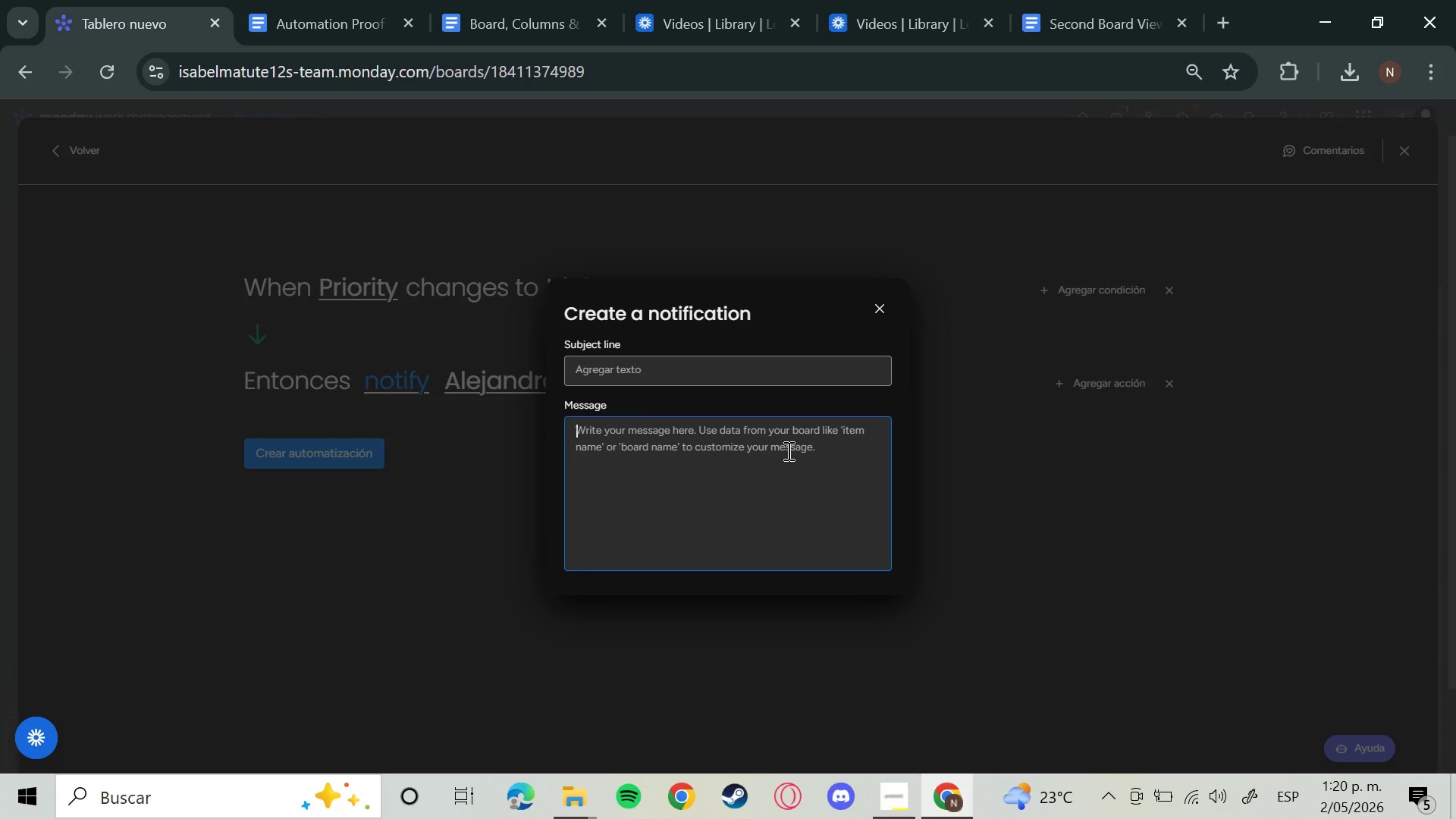 
key(Control+V)
 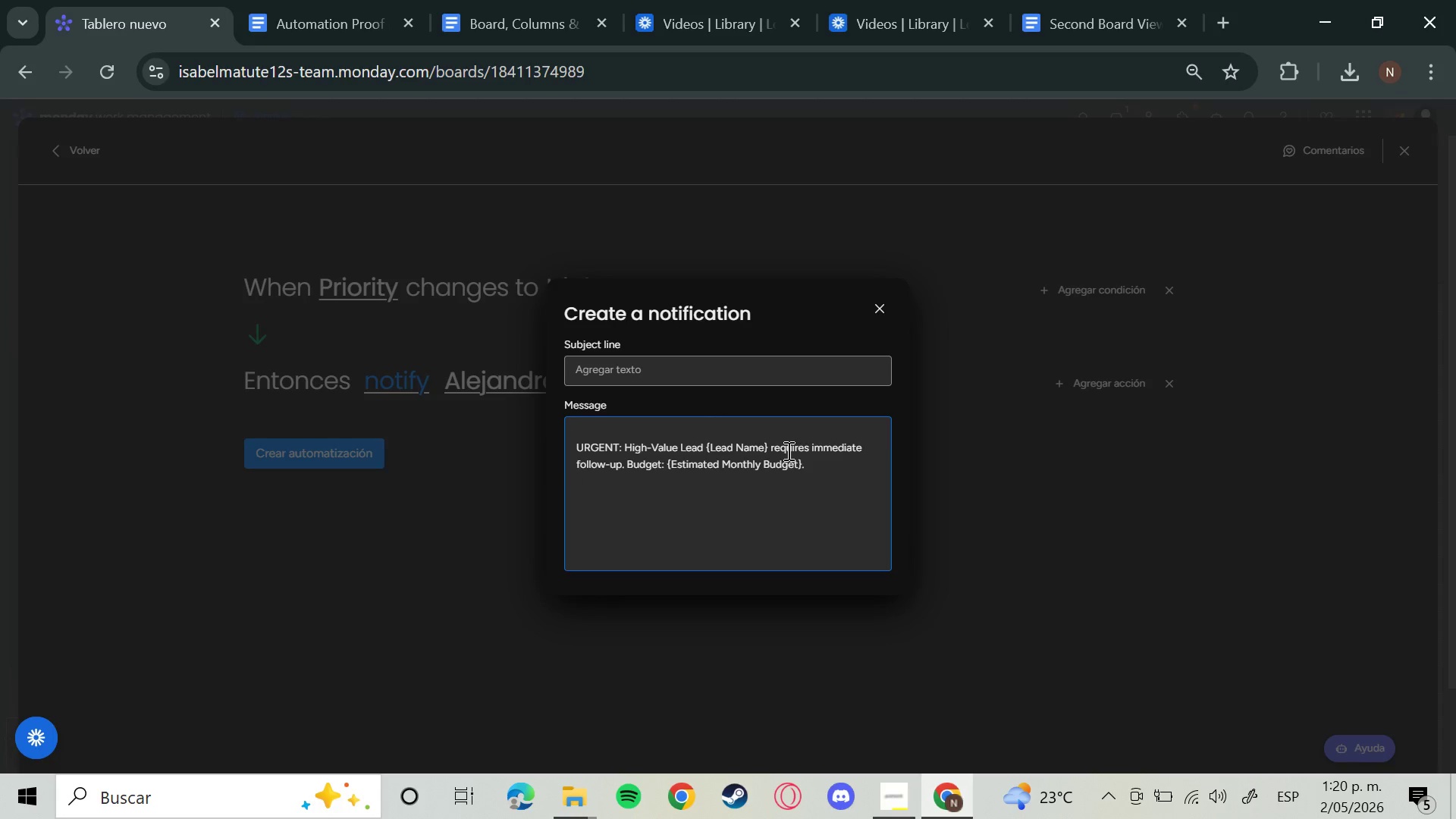 
key(Enter)
 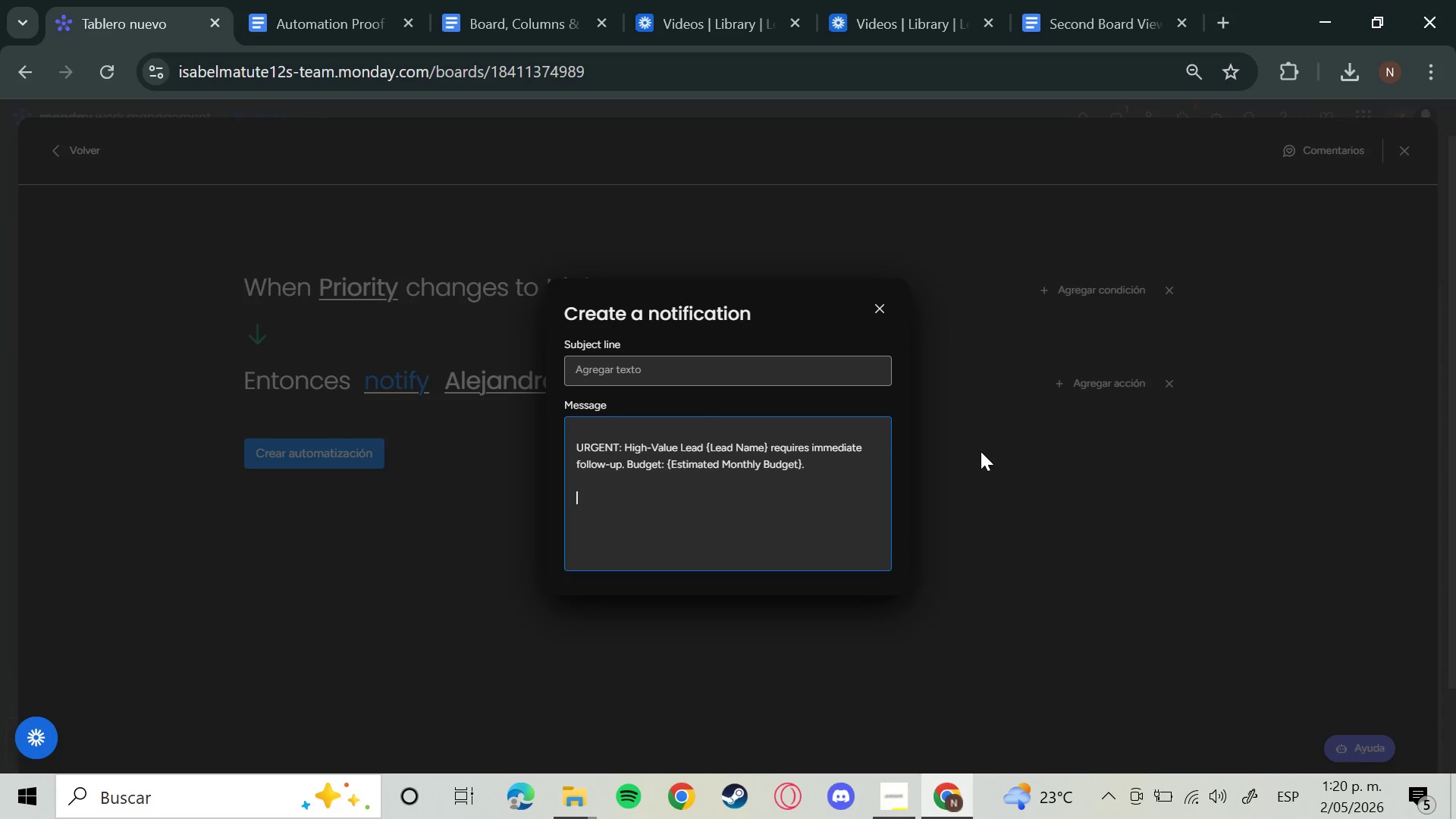 
left_click([981, 451])
 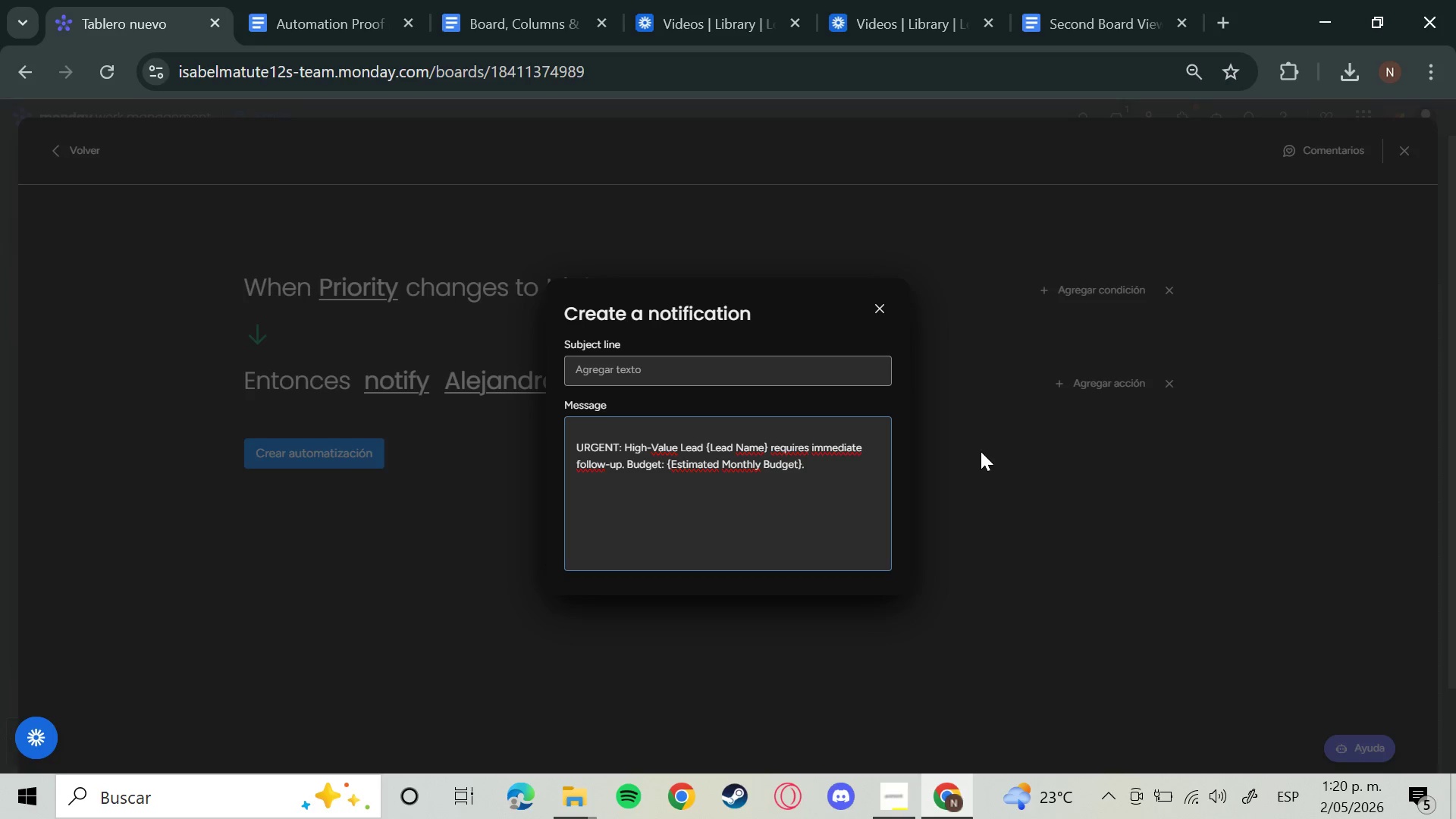 
left_click([981, 451])
 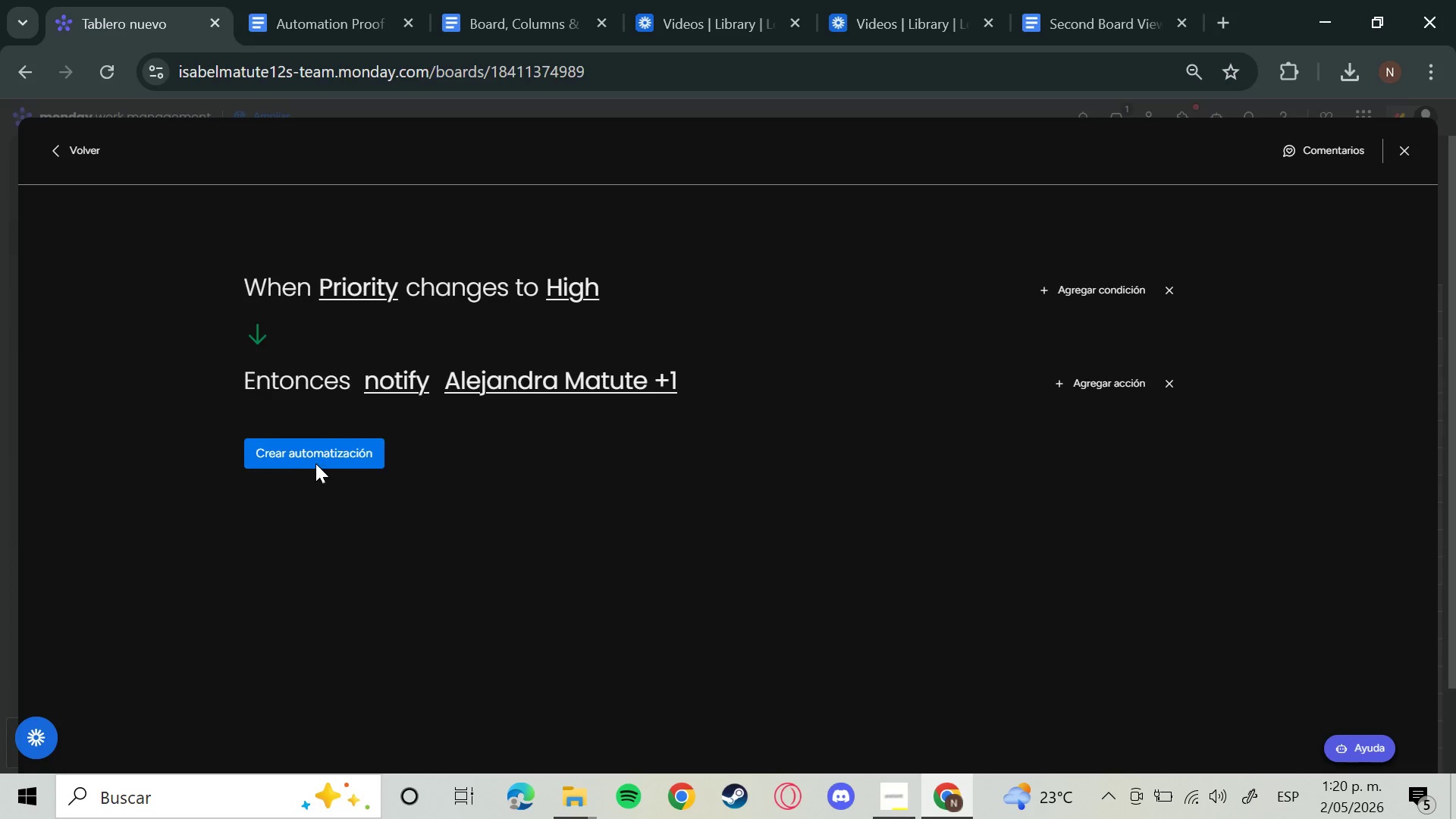 
left_click([316, 463])
 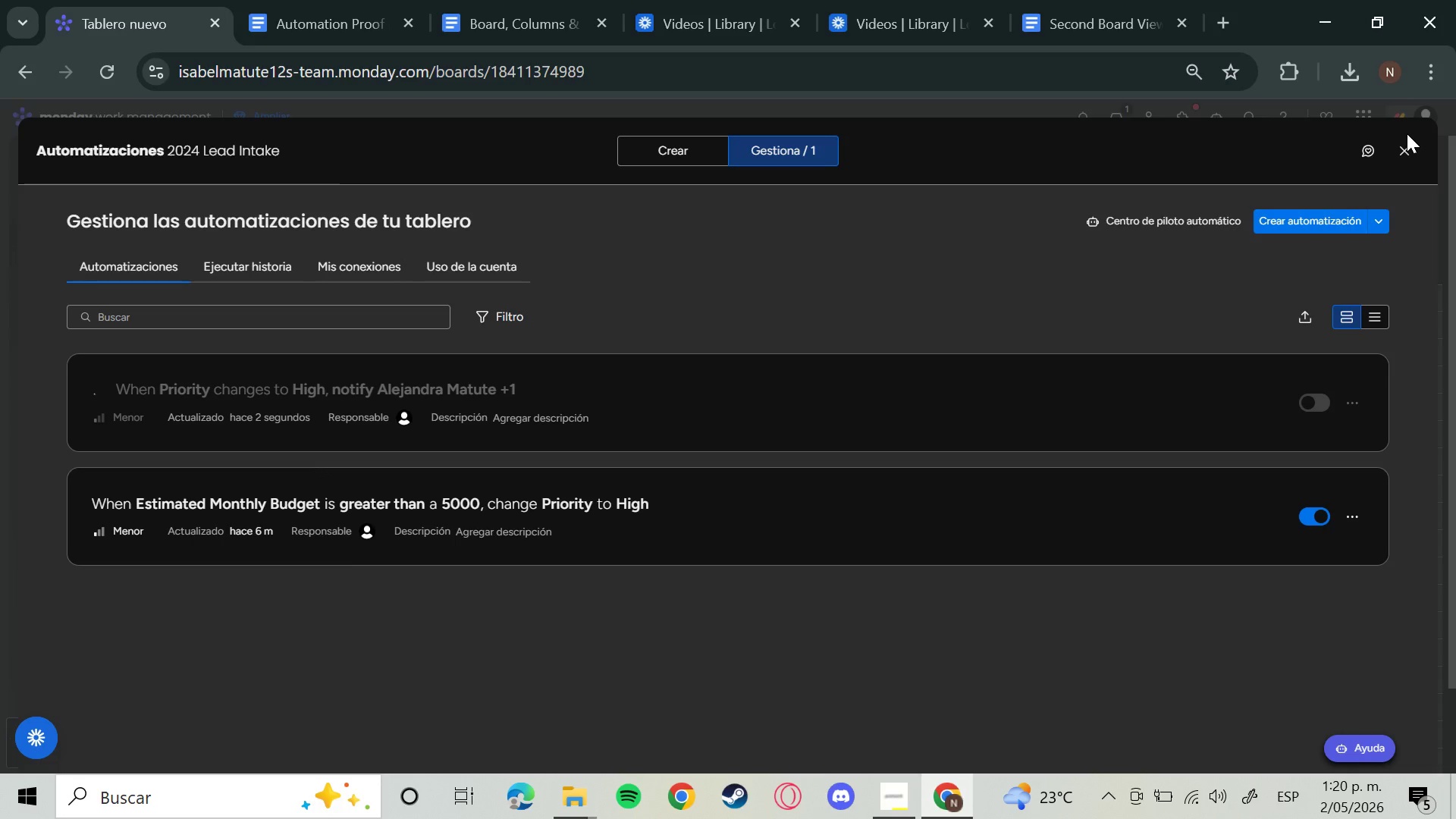 
wait(17.95)
 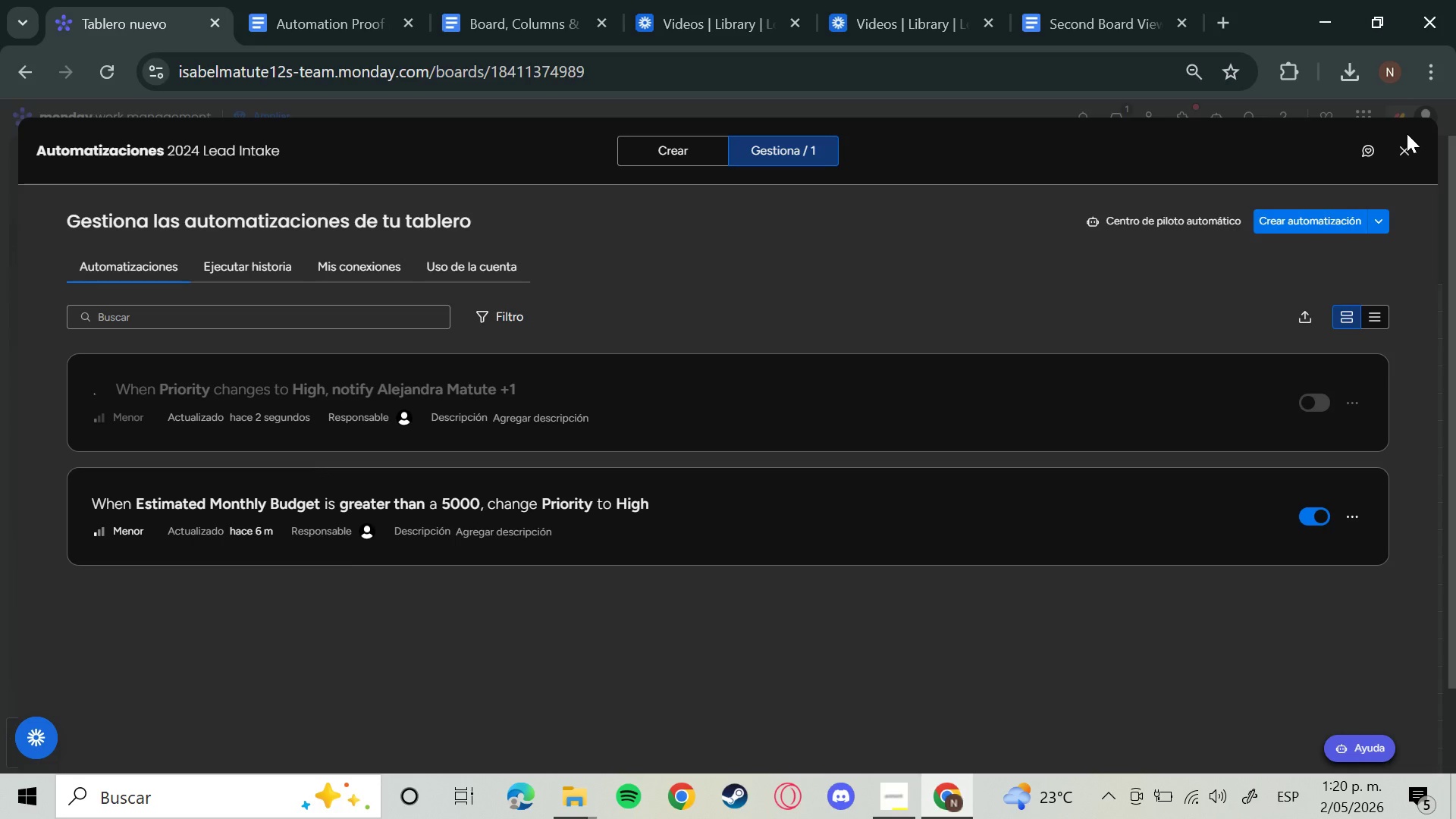 
left_click([1402, 147])
 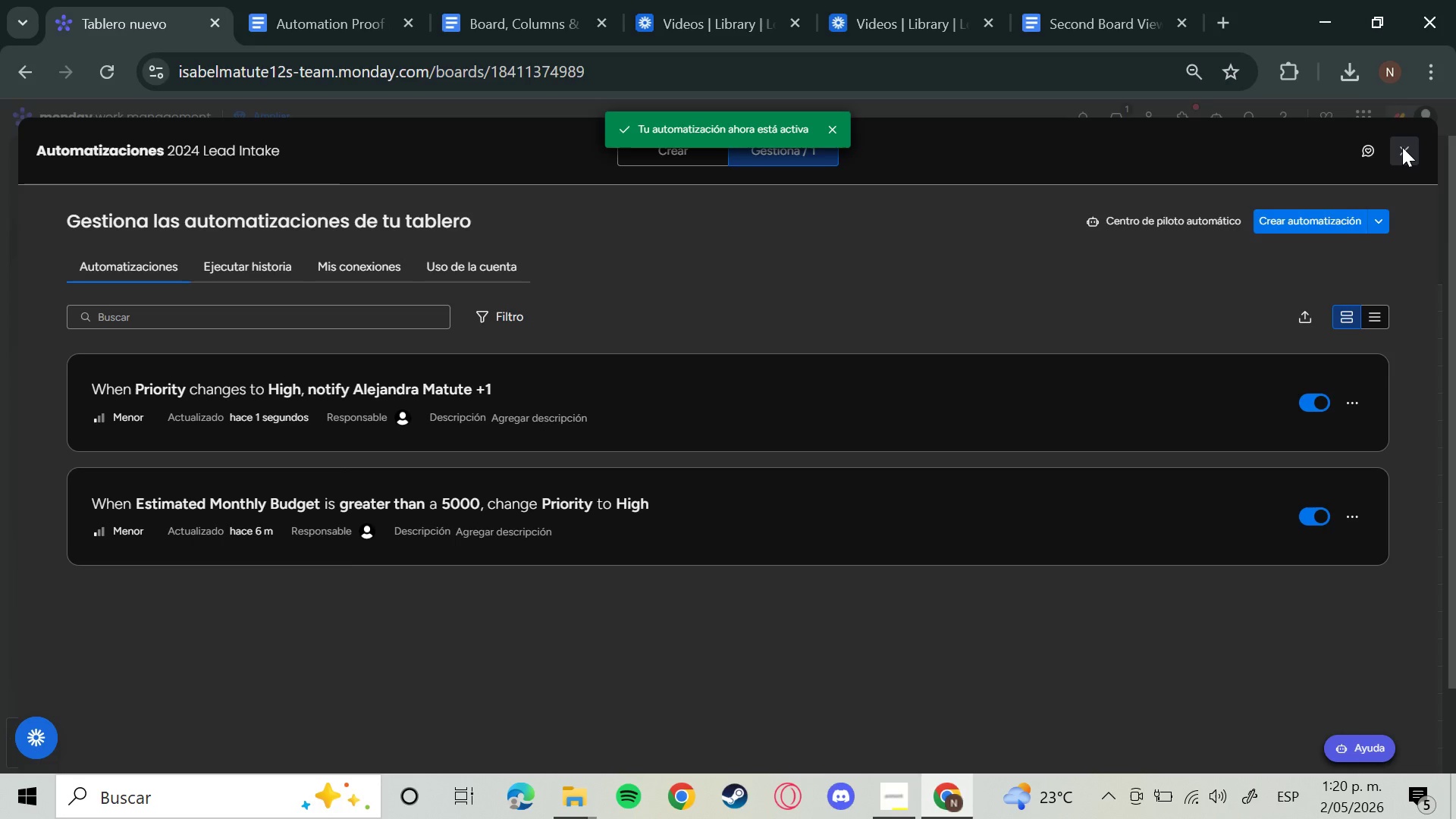 
wait(9.72)
 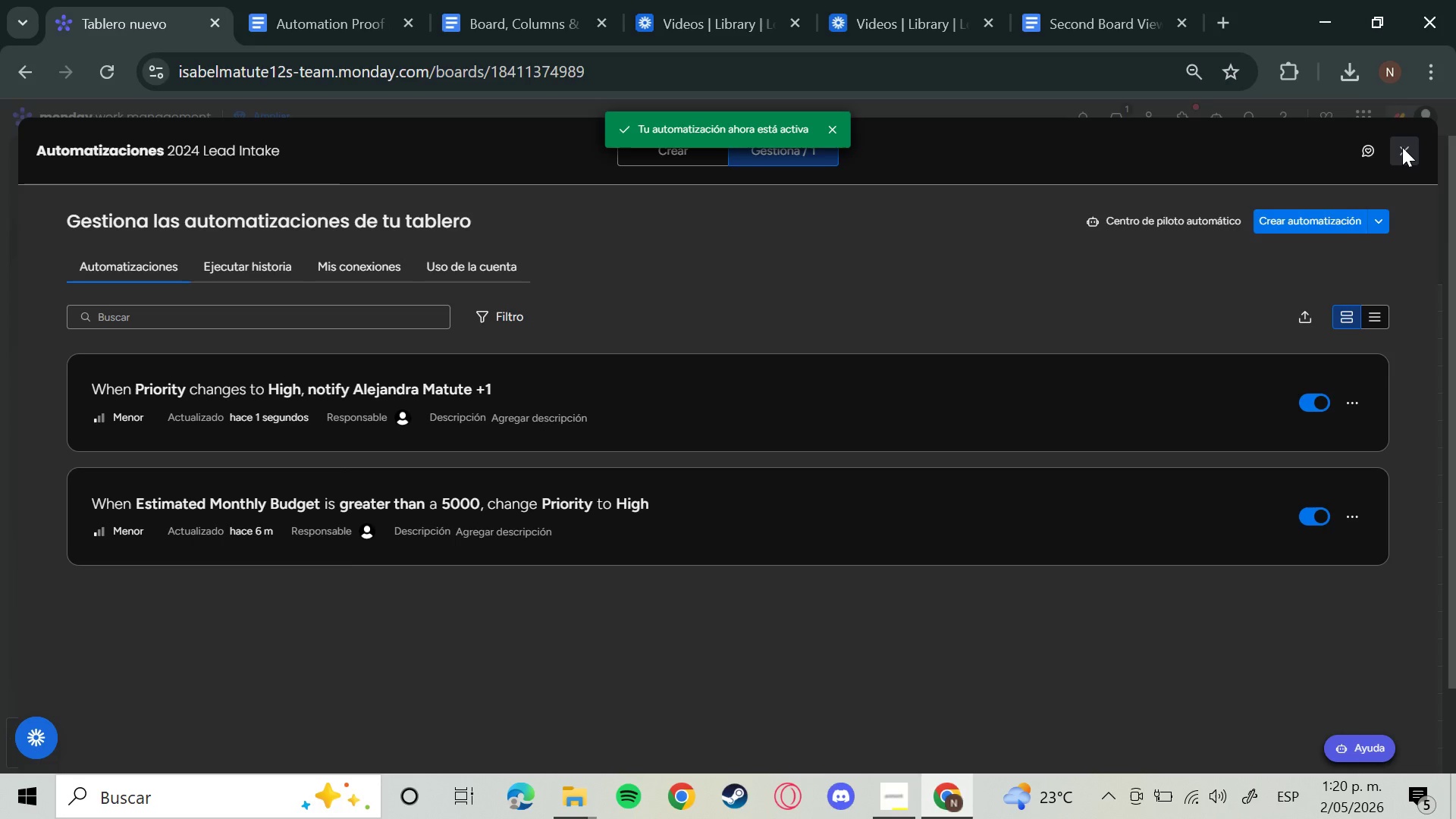 
left_click([356, 193])
 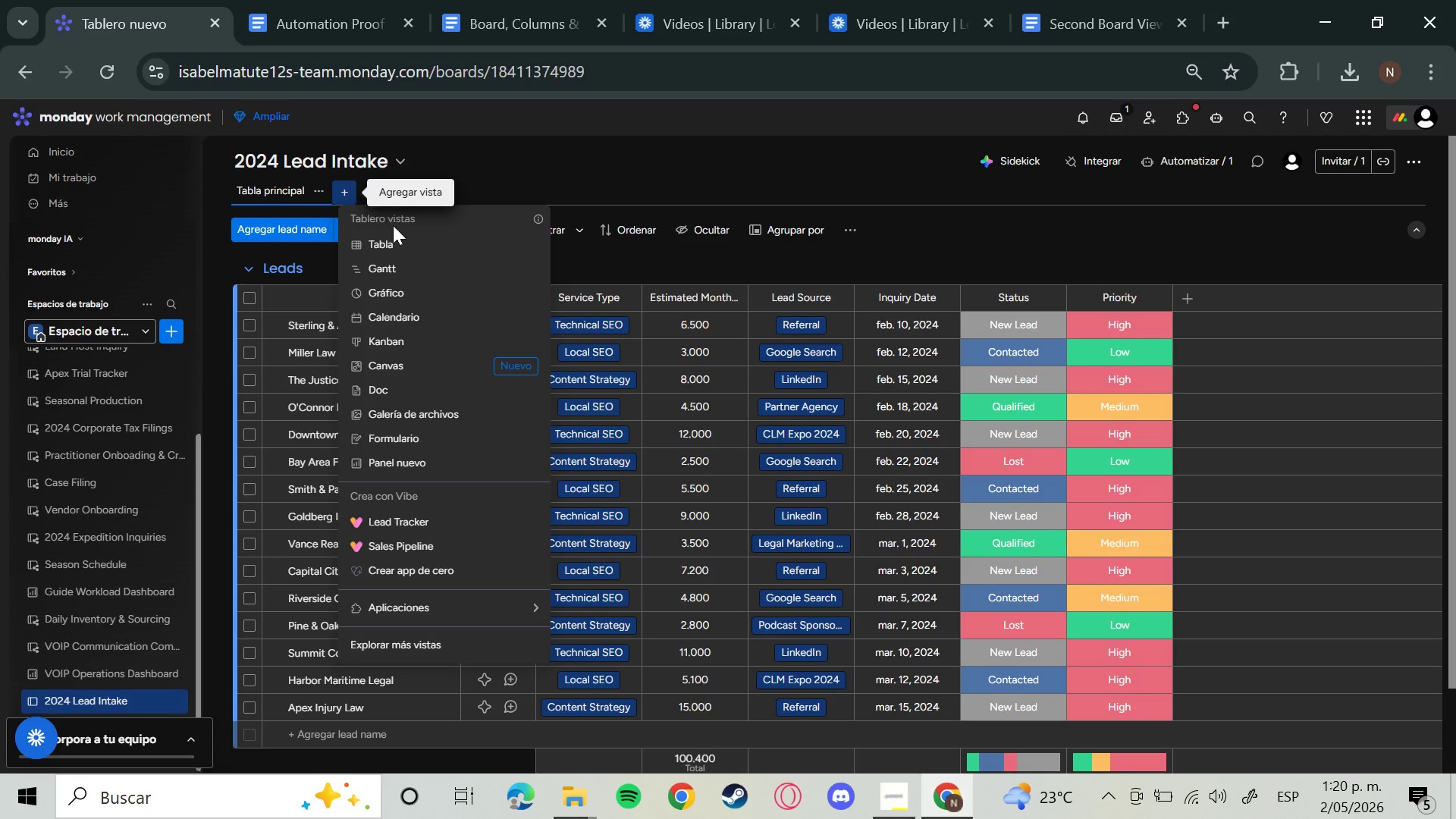 
wait(7.23)
 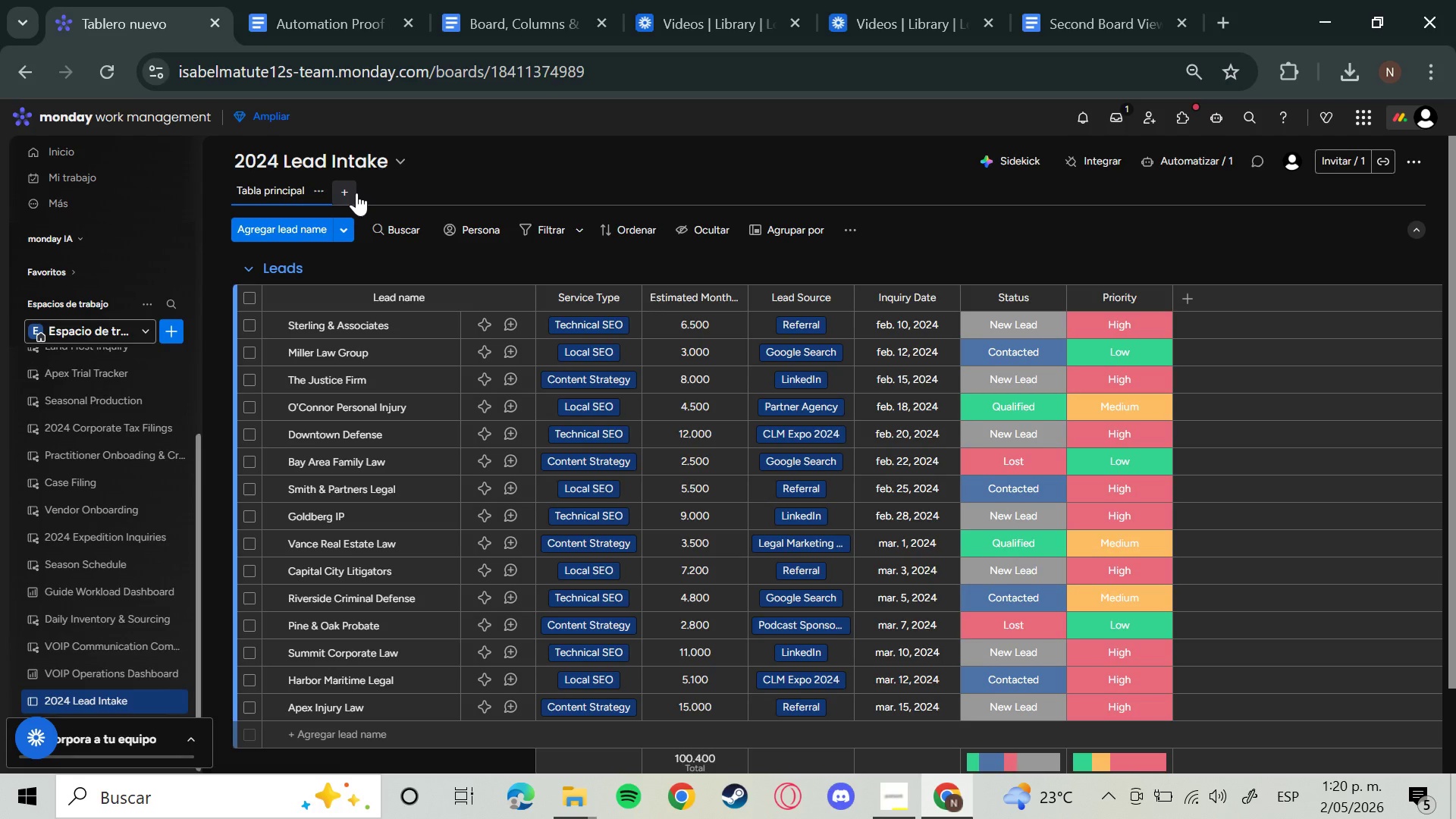 
left_click([391, 343])
 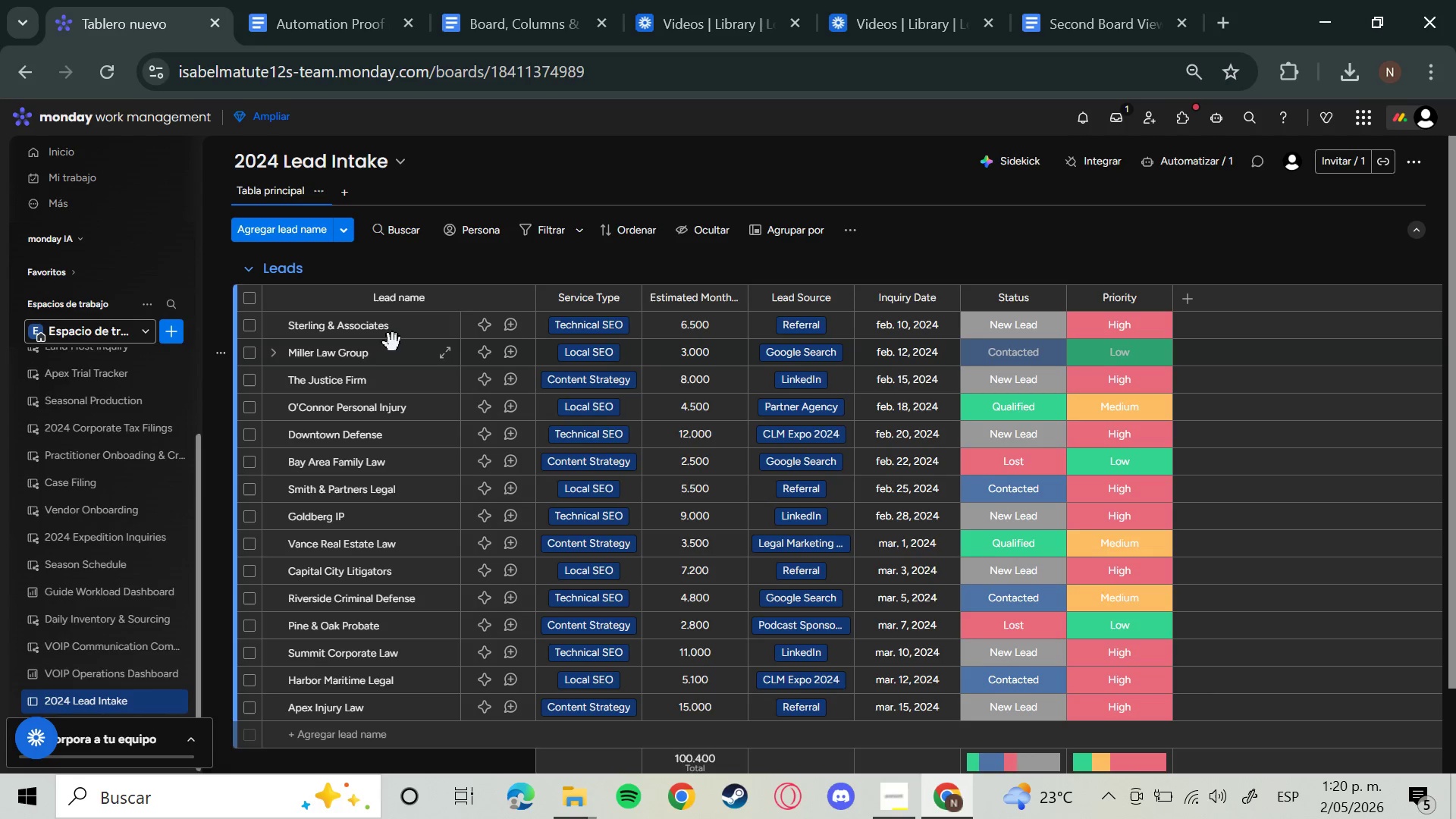 
wait(7.66)
 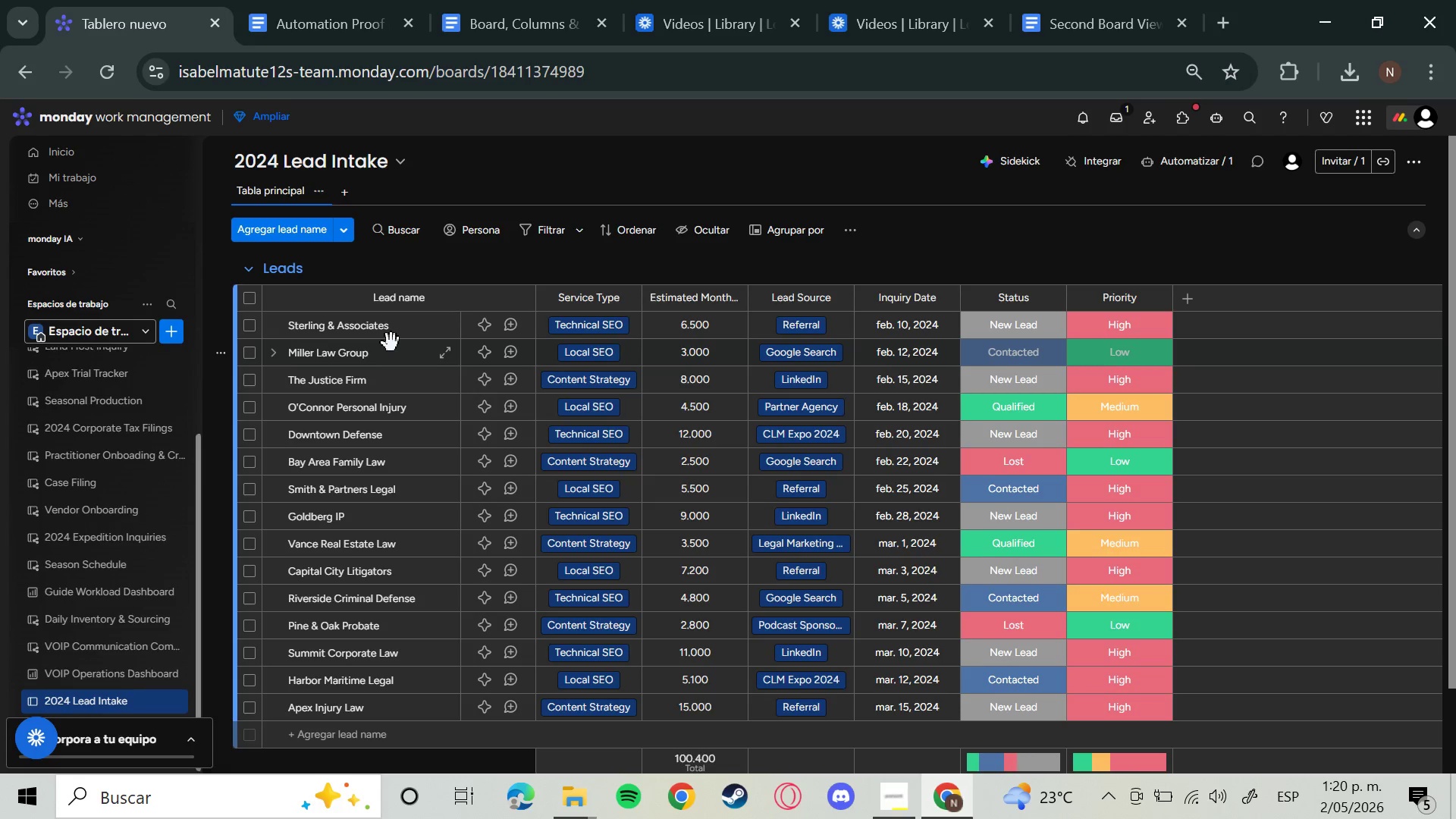 
mouse_move([366, 193])
 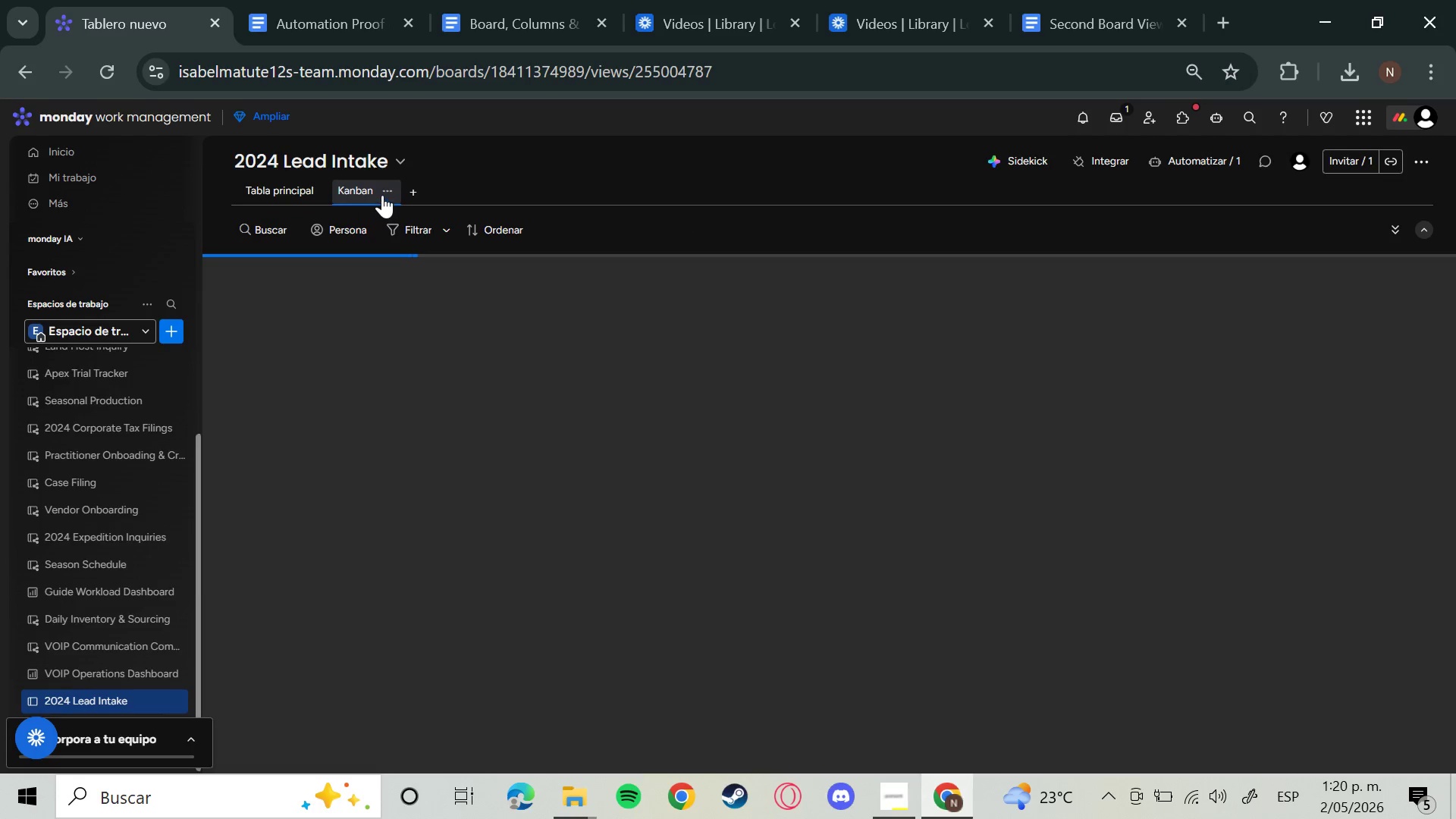 
left_click([382, 193])
 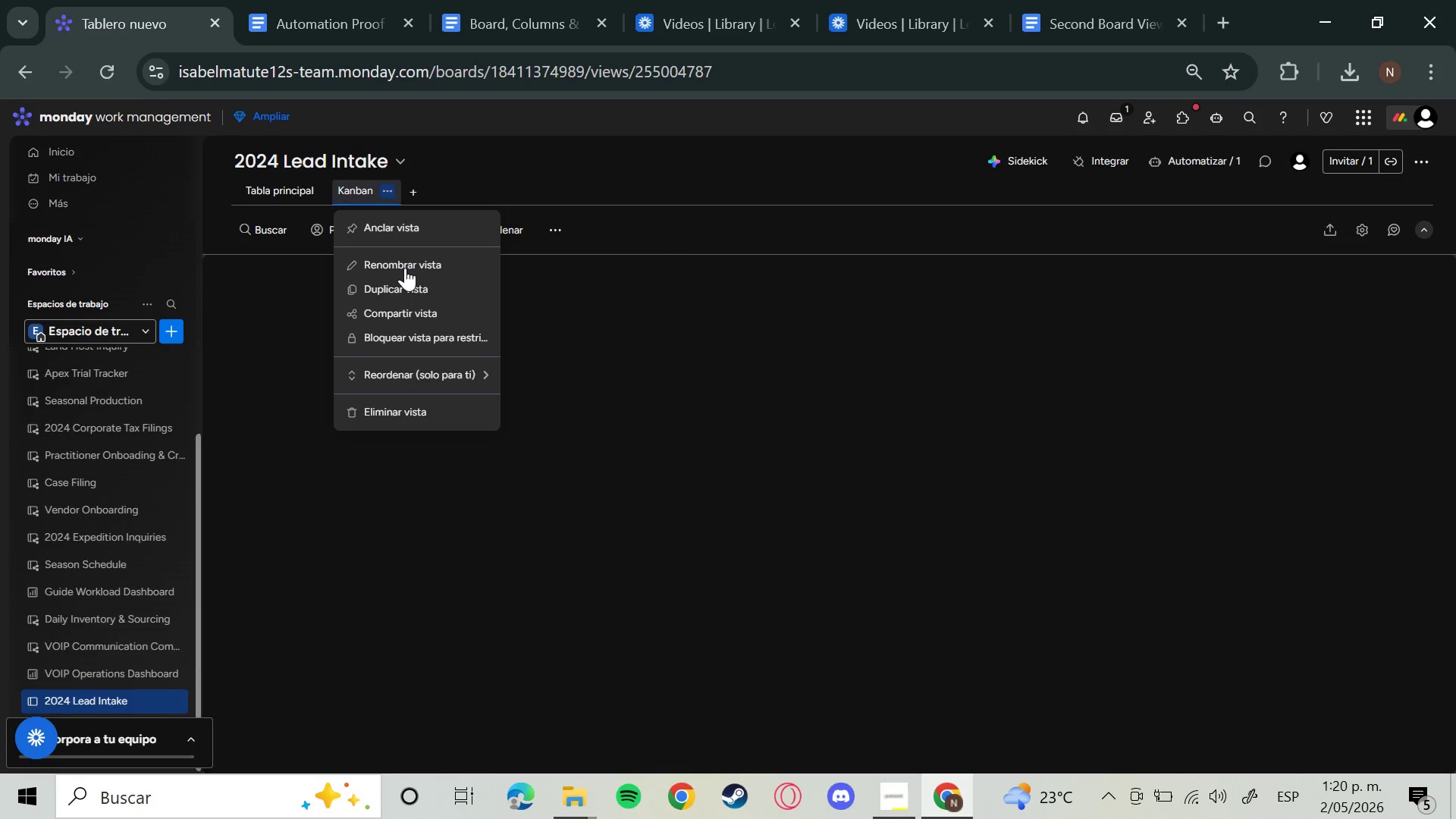 
left_click([406, 266])
 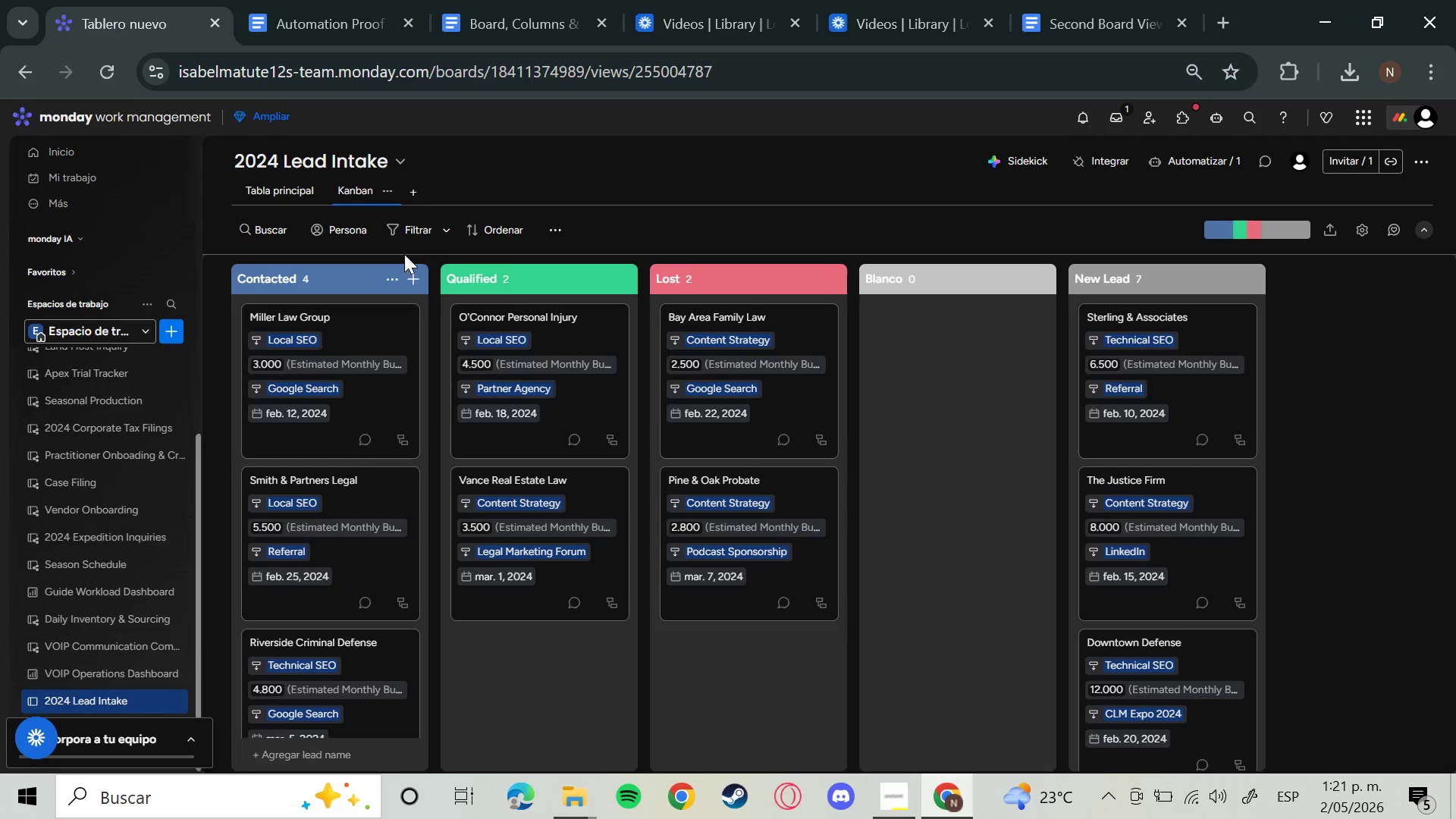 
left_click([394, 185])
 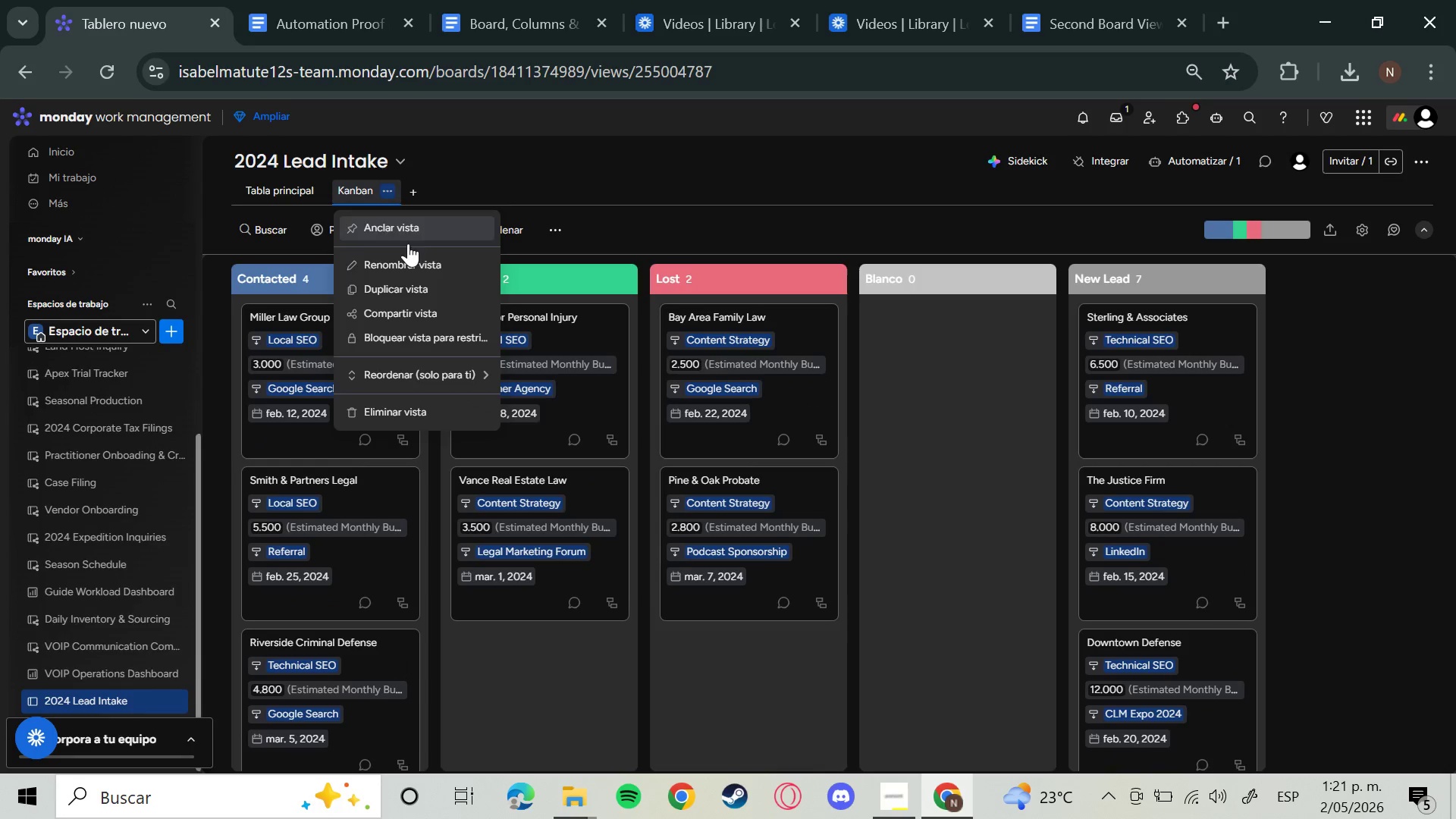 
left_click([400, 259])
 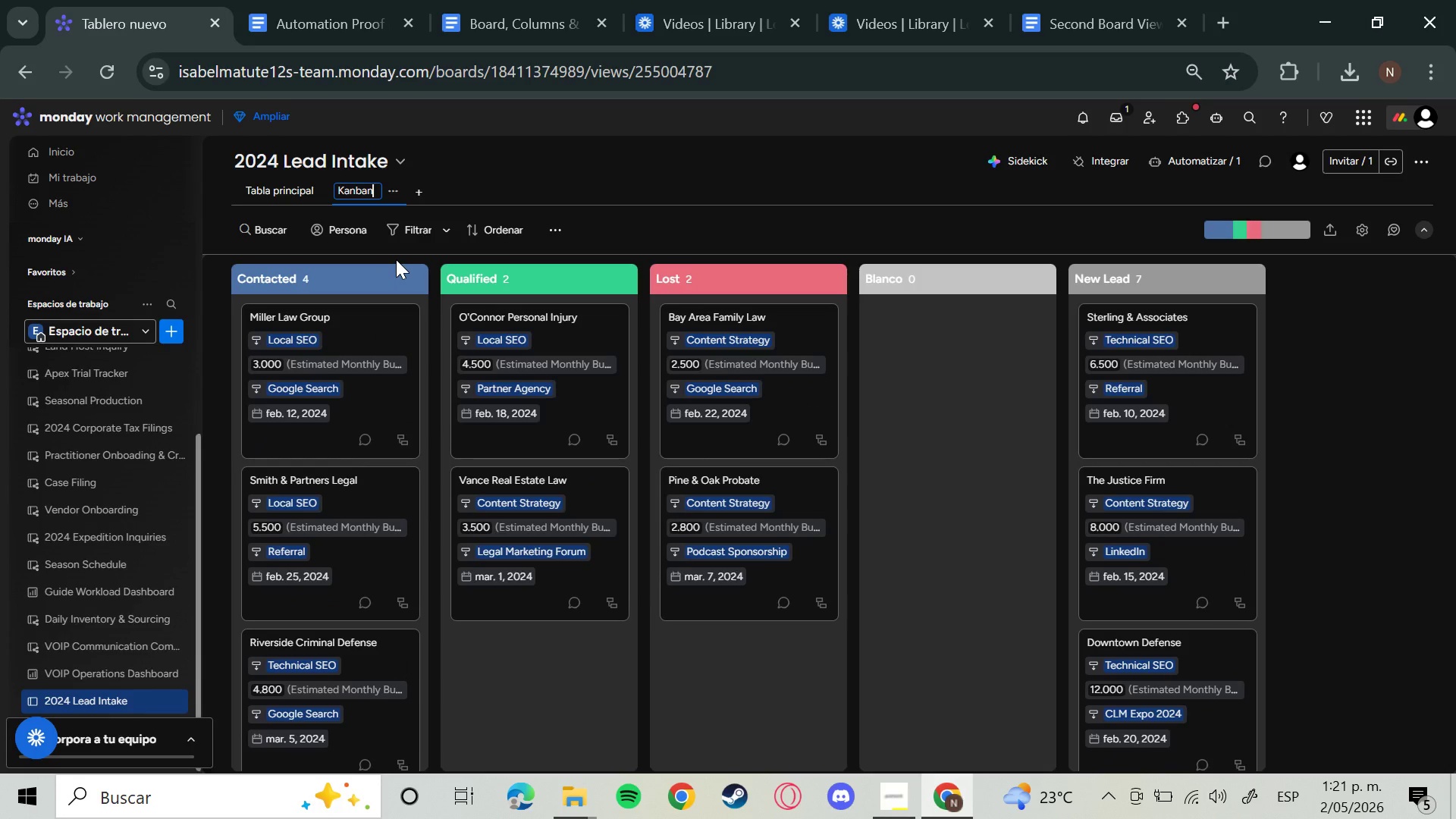 
hold_key(key=Backspace, duration=0.95)
 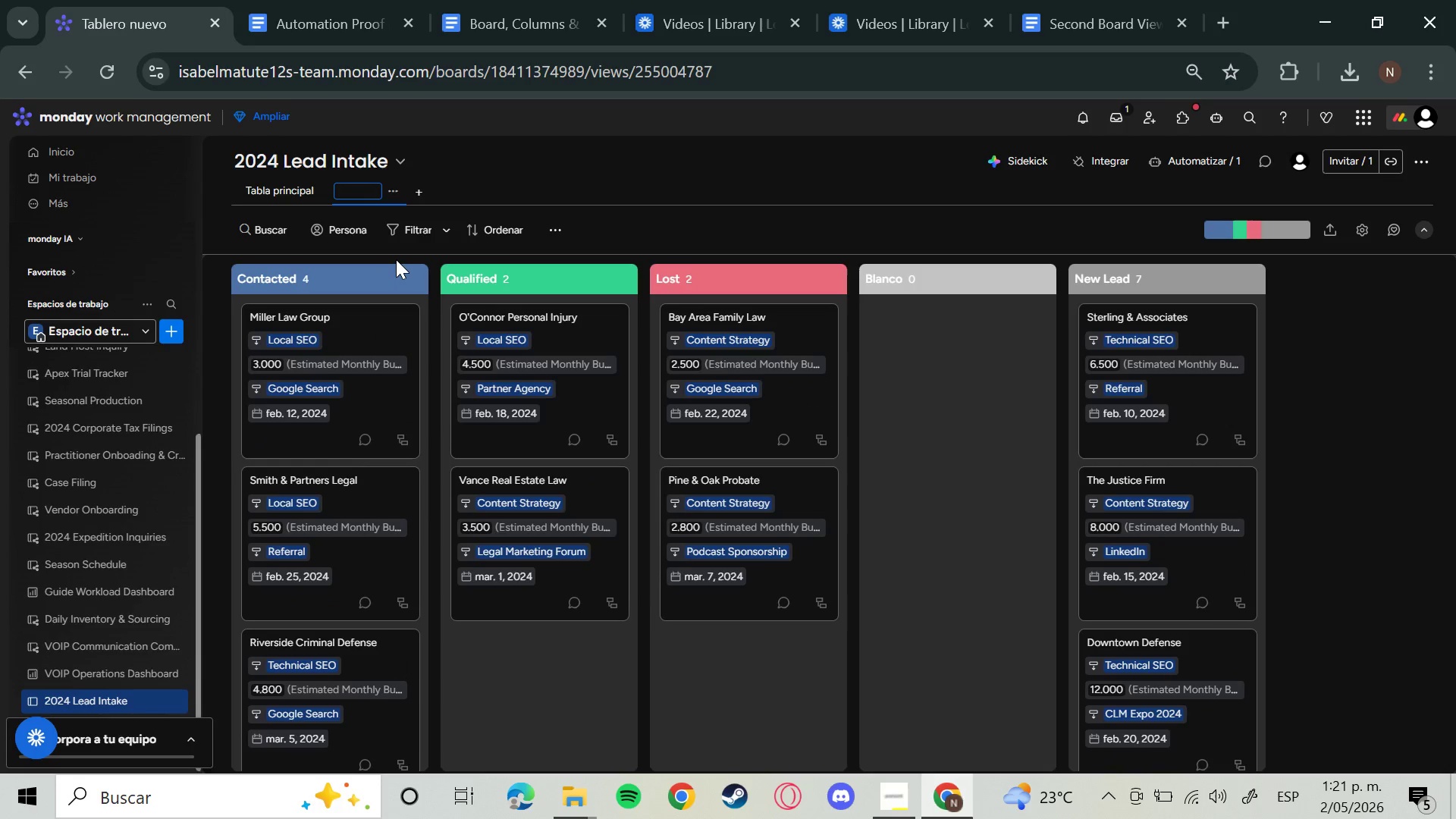 
type(Executive Dashboard)
 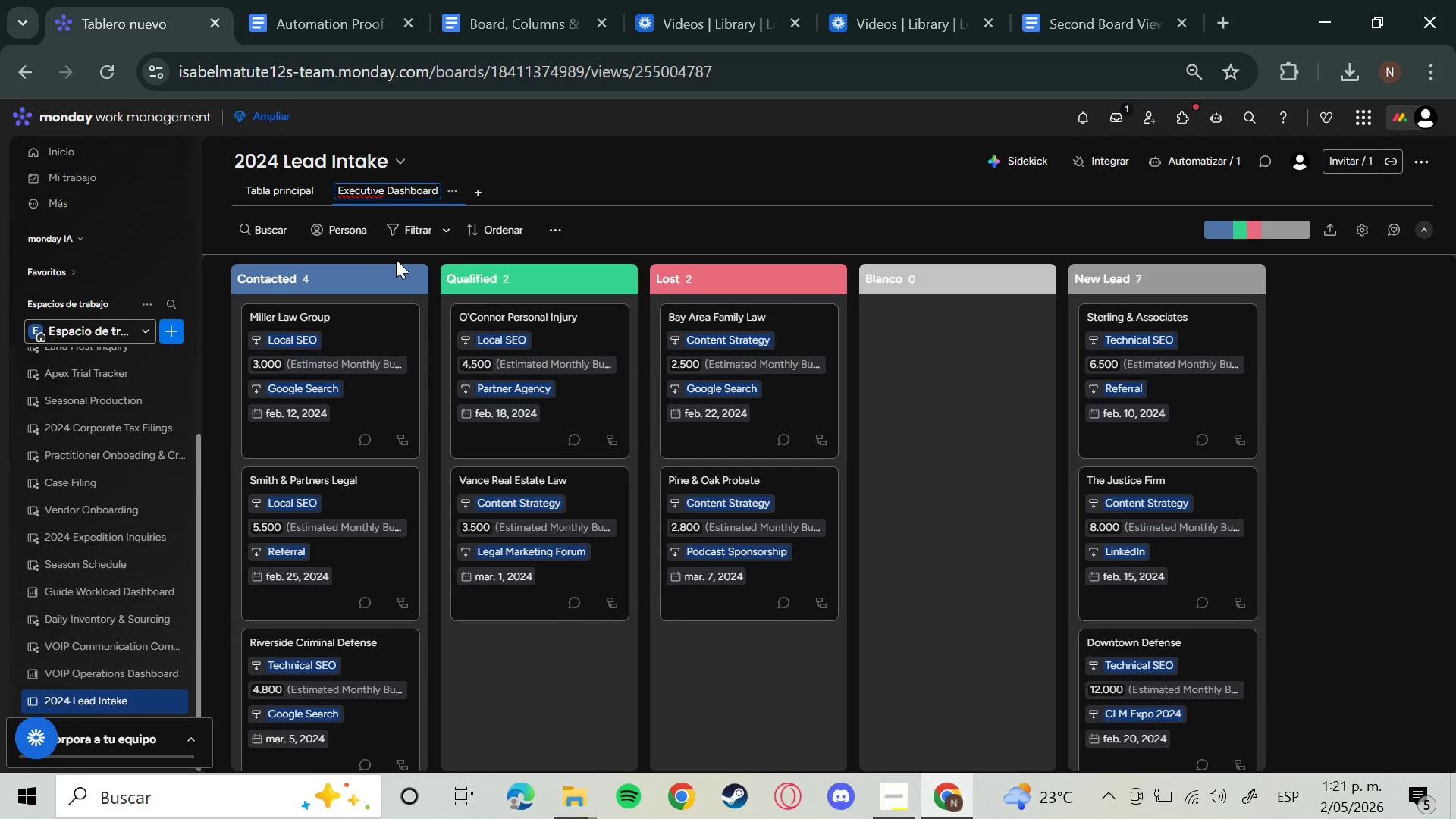 
key(Enter)
 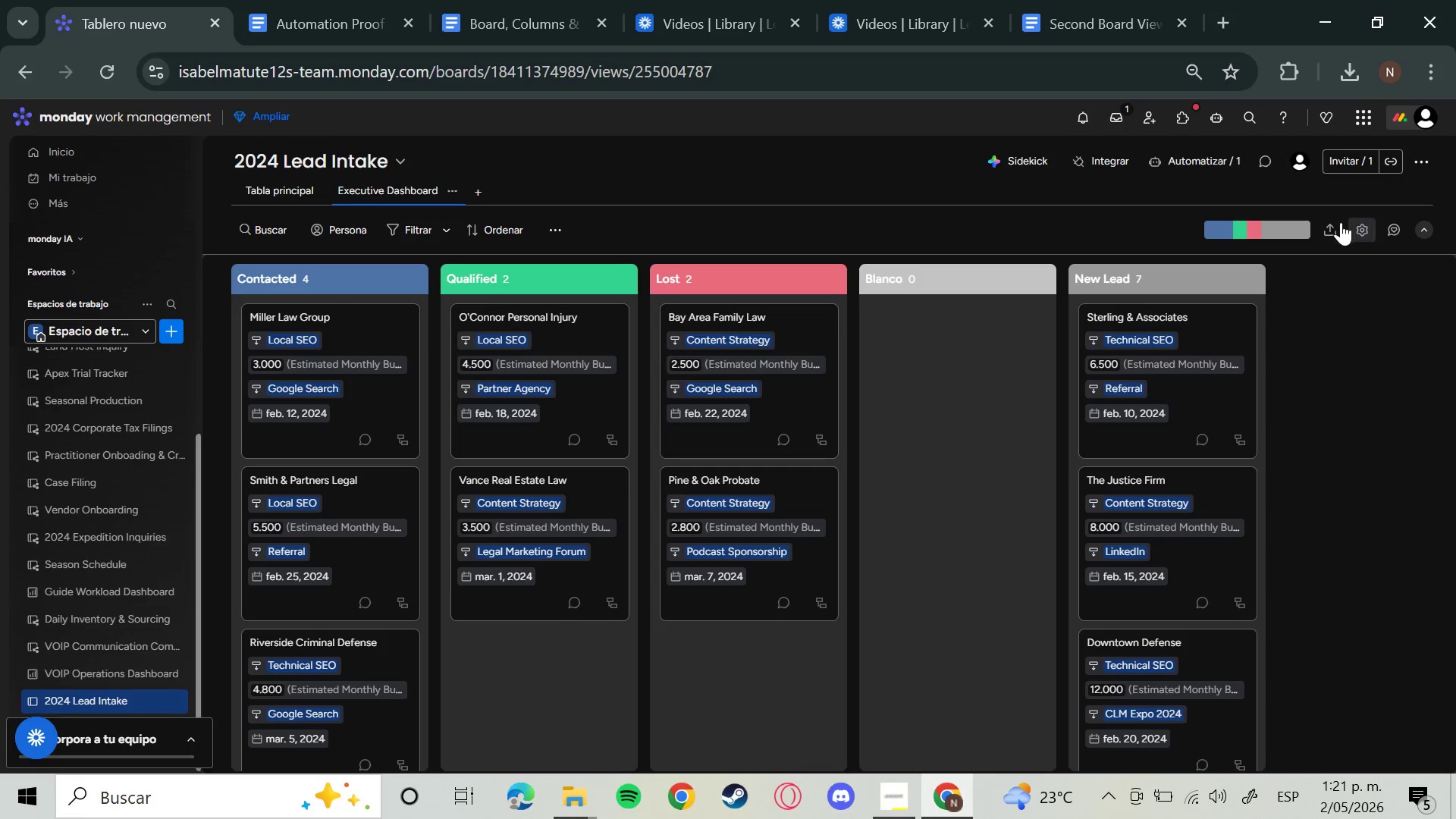 
left_click([1361, 227])
 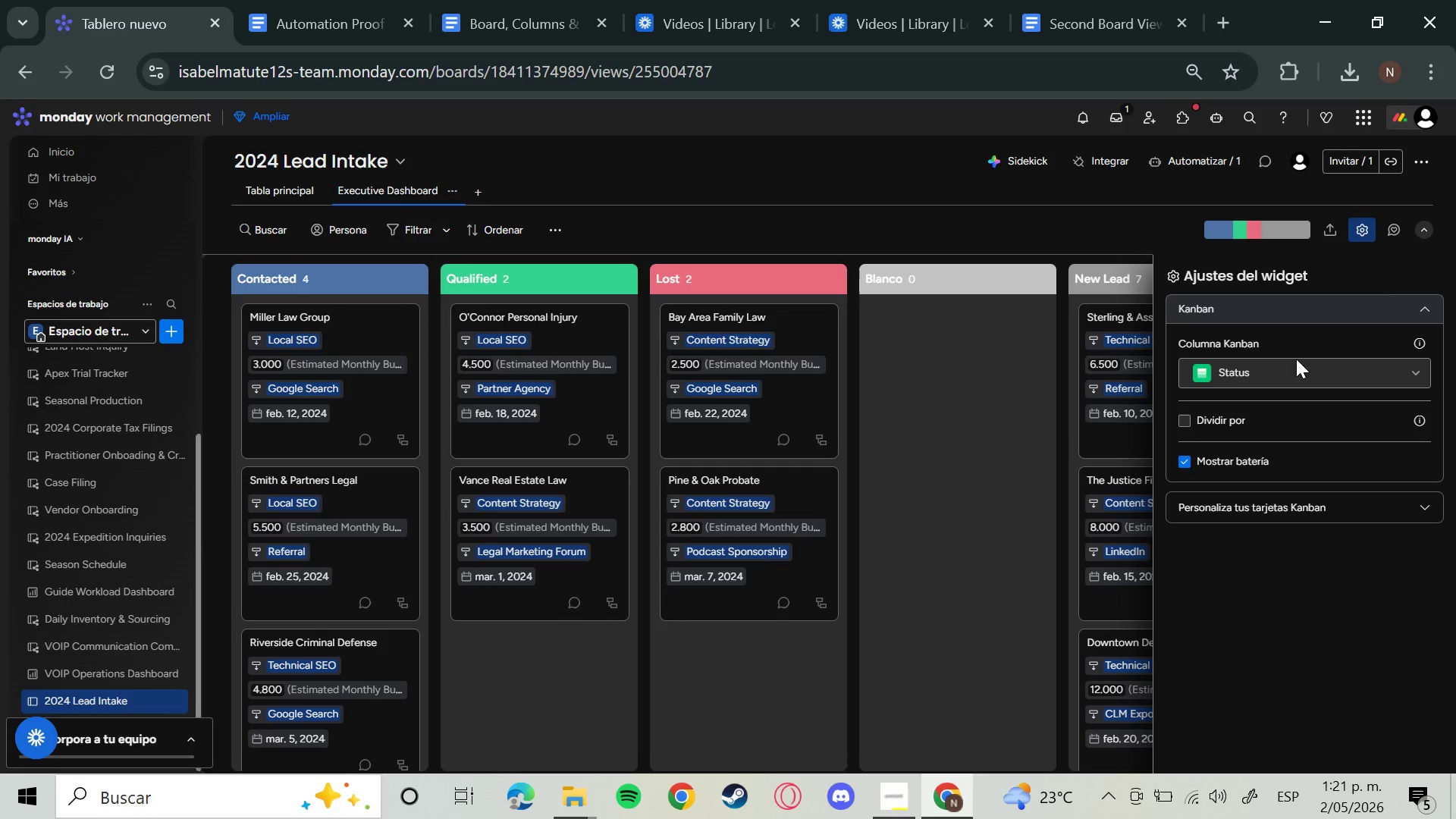 
left_click([1291, 368])
 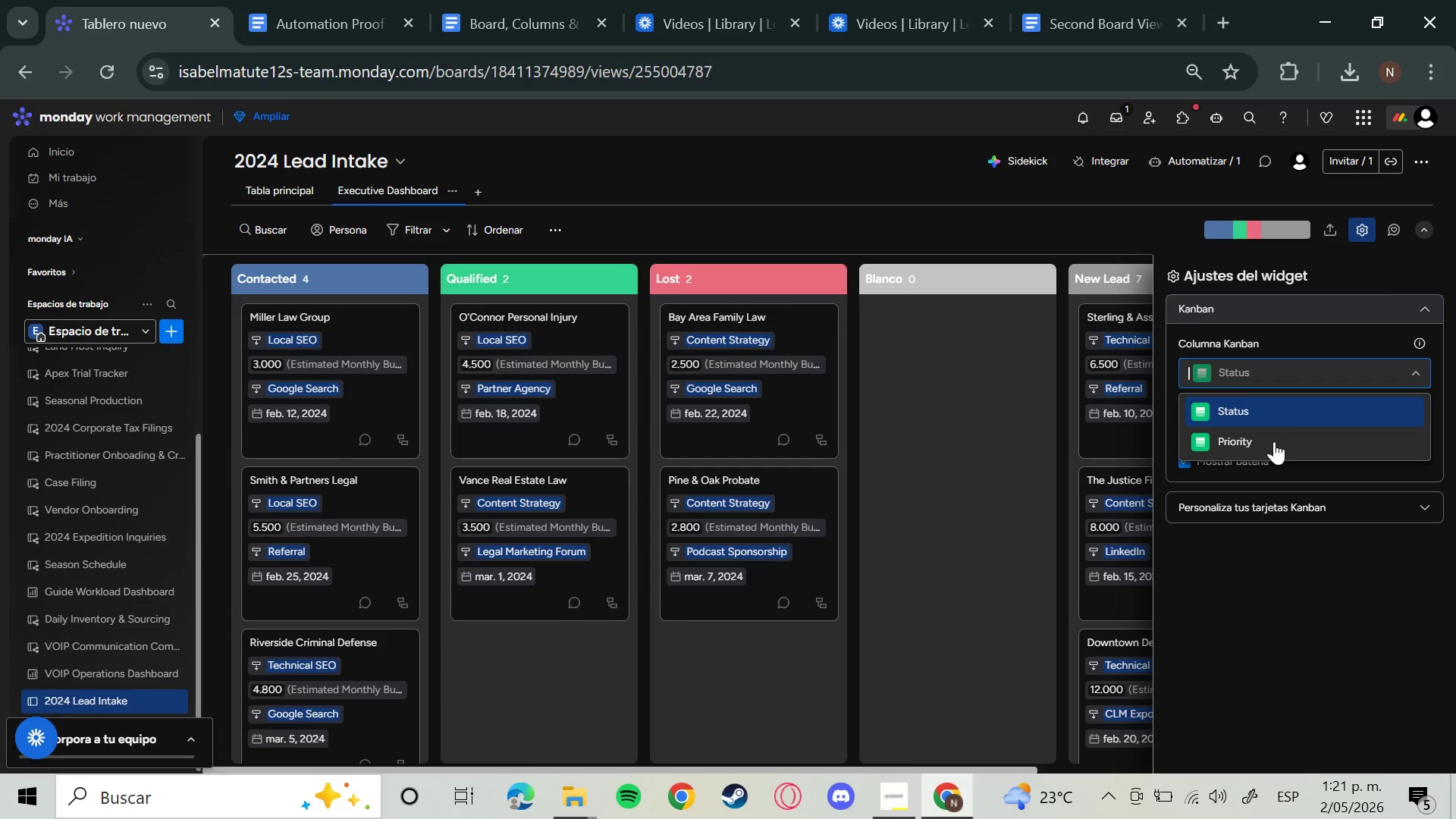 
left_click([1274, 441])
 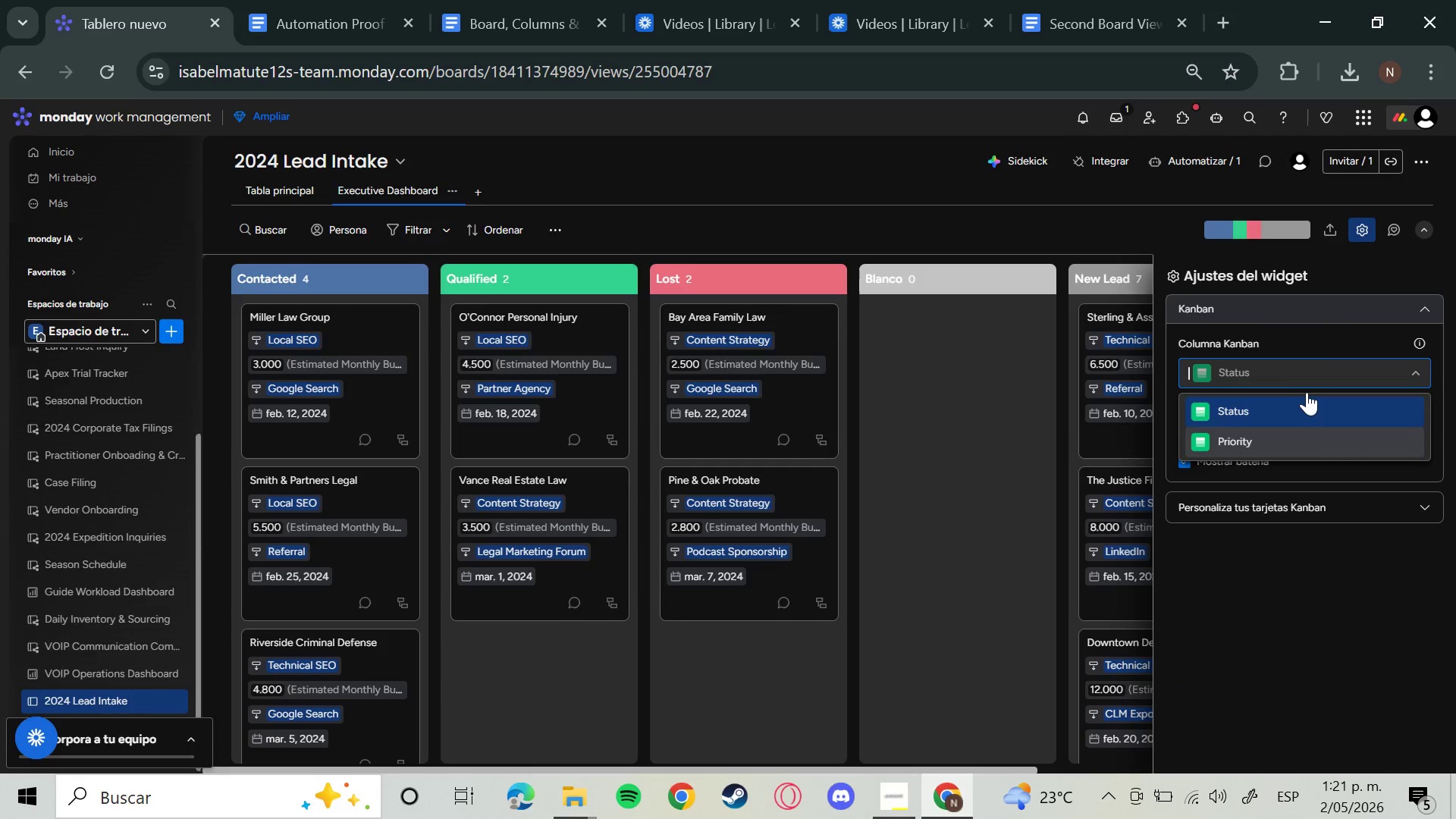 
mouse_move([1320, 371])
 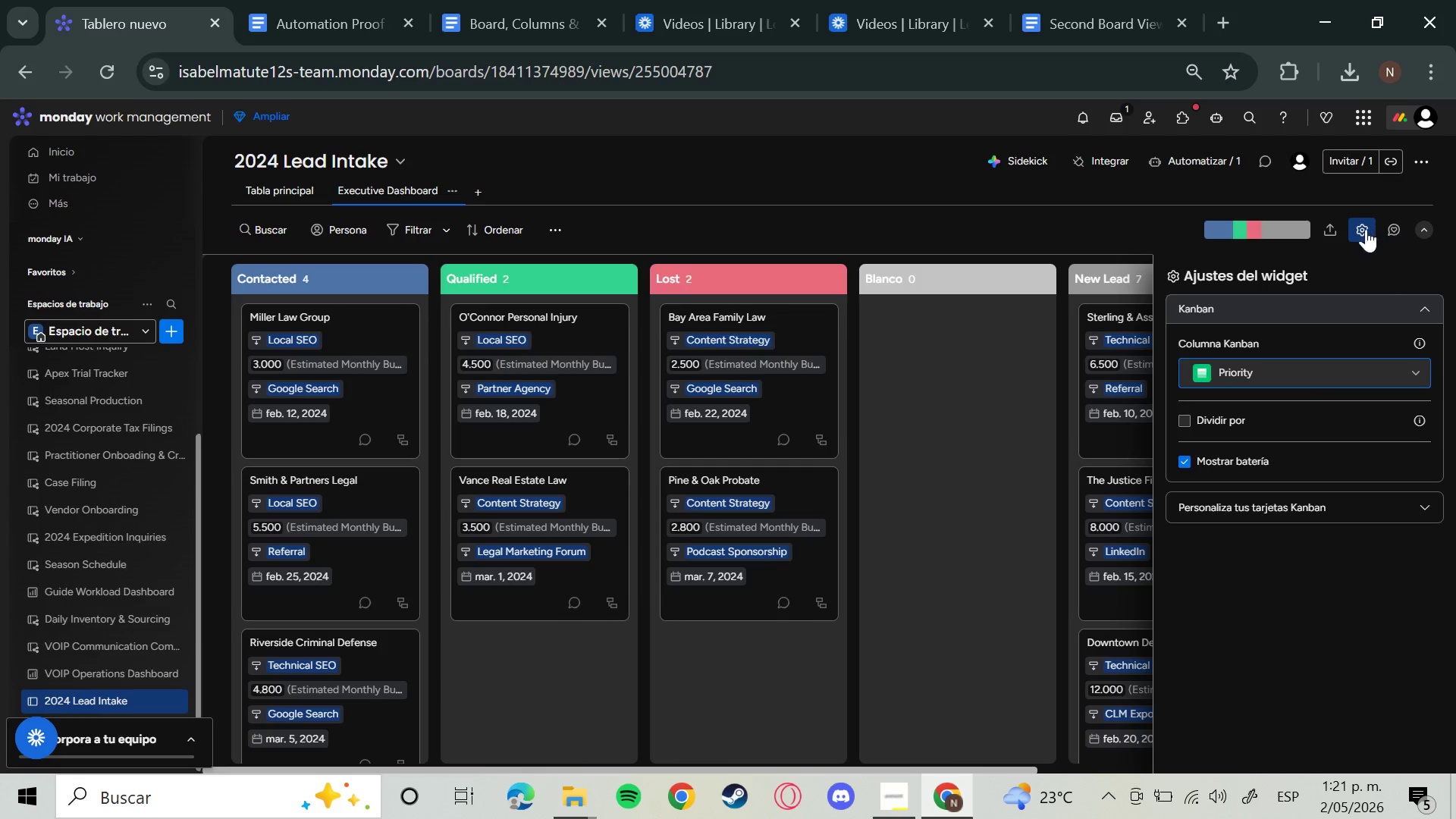 
left_click([1363, 230])
 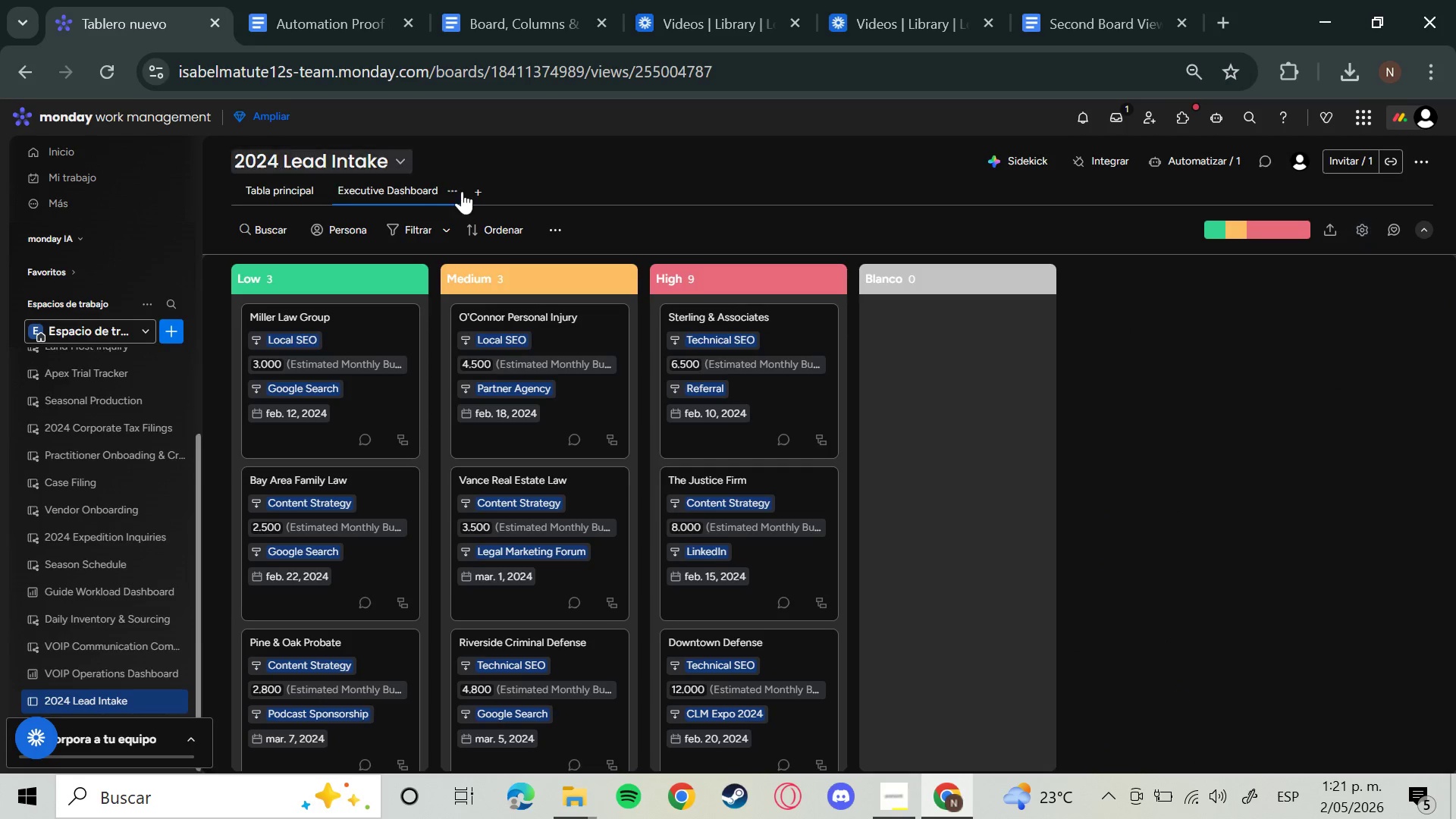 
left_click([477, 190])
 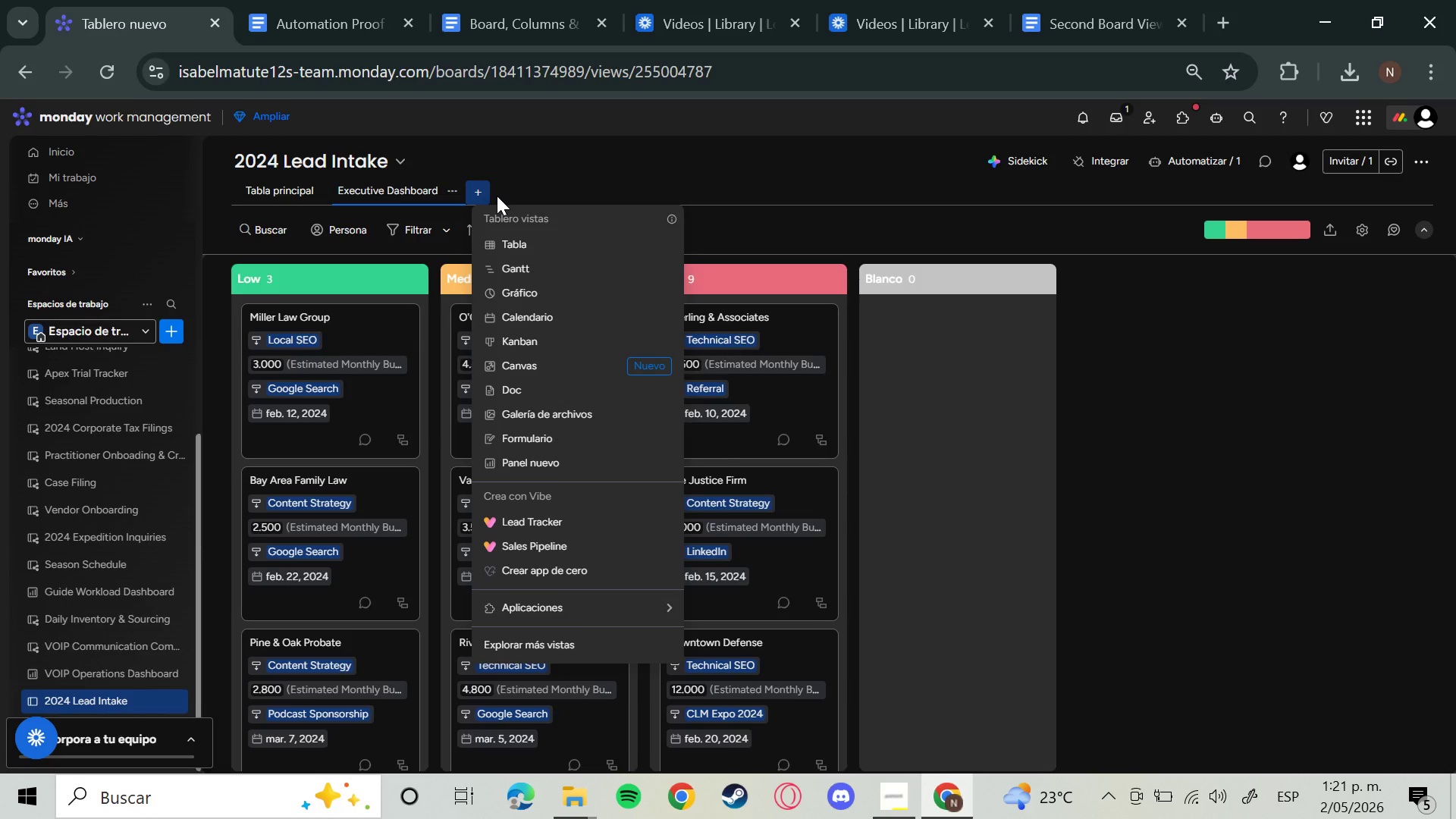 
wait(14.61)
 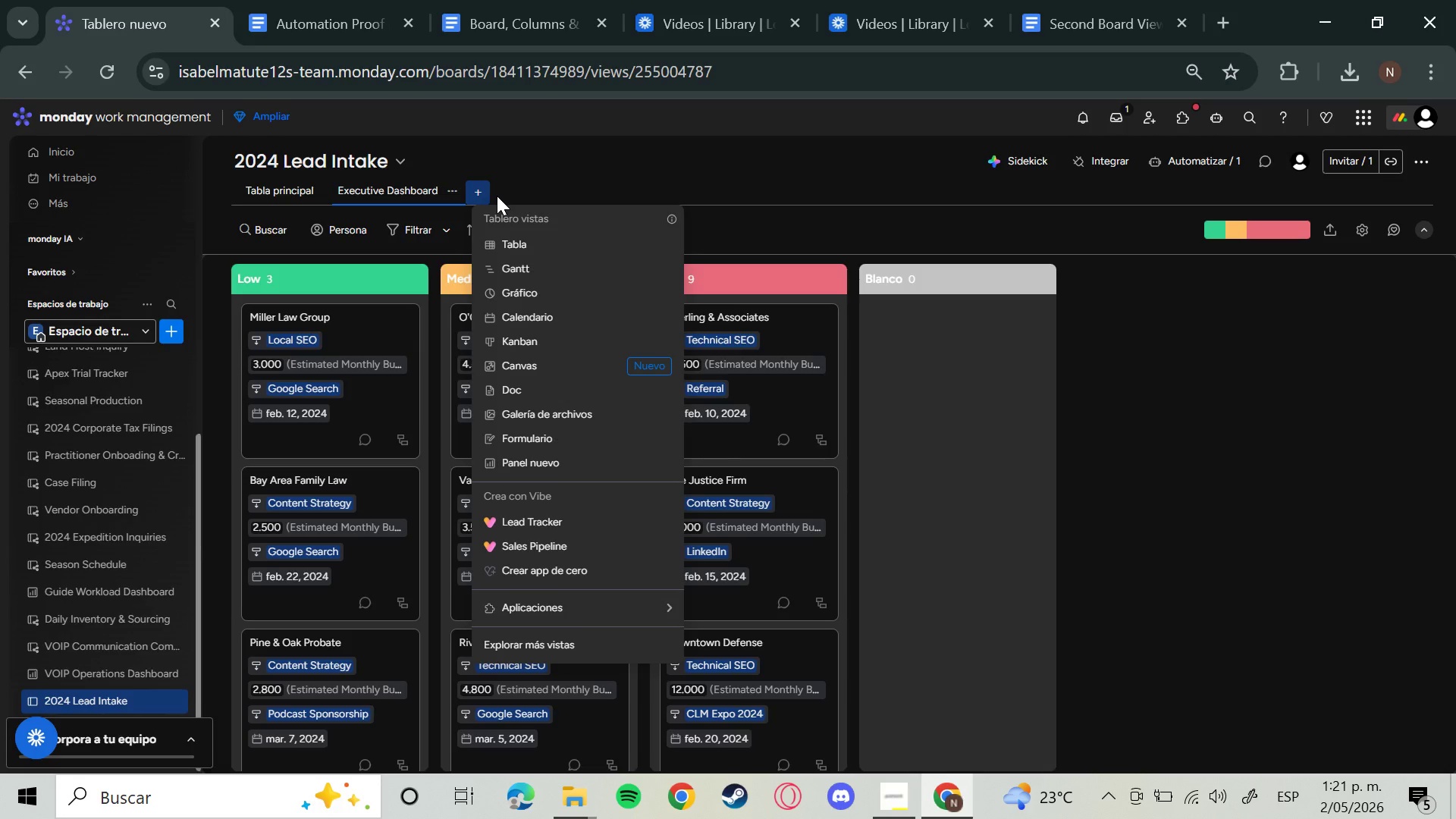 
left_click([513, 249])
 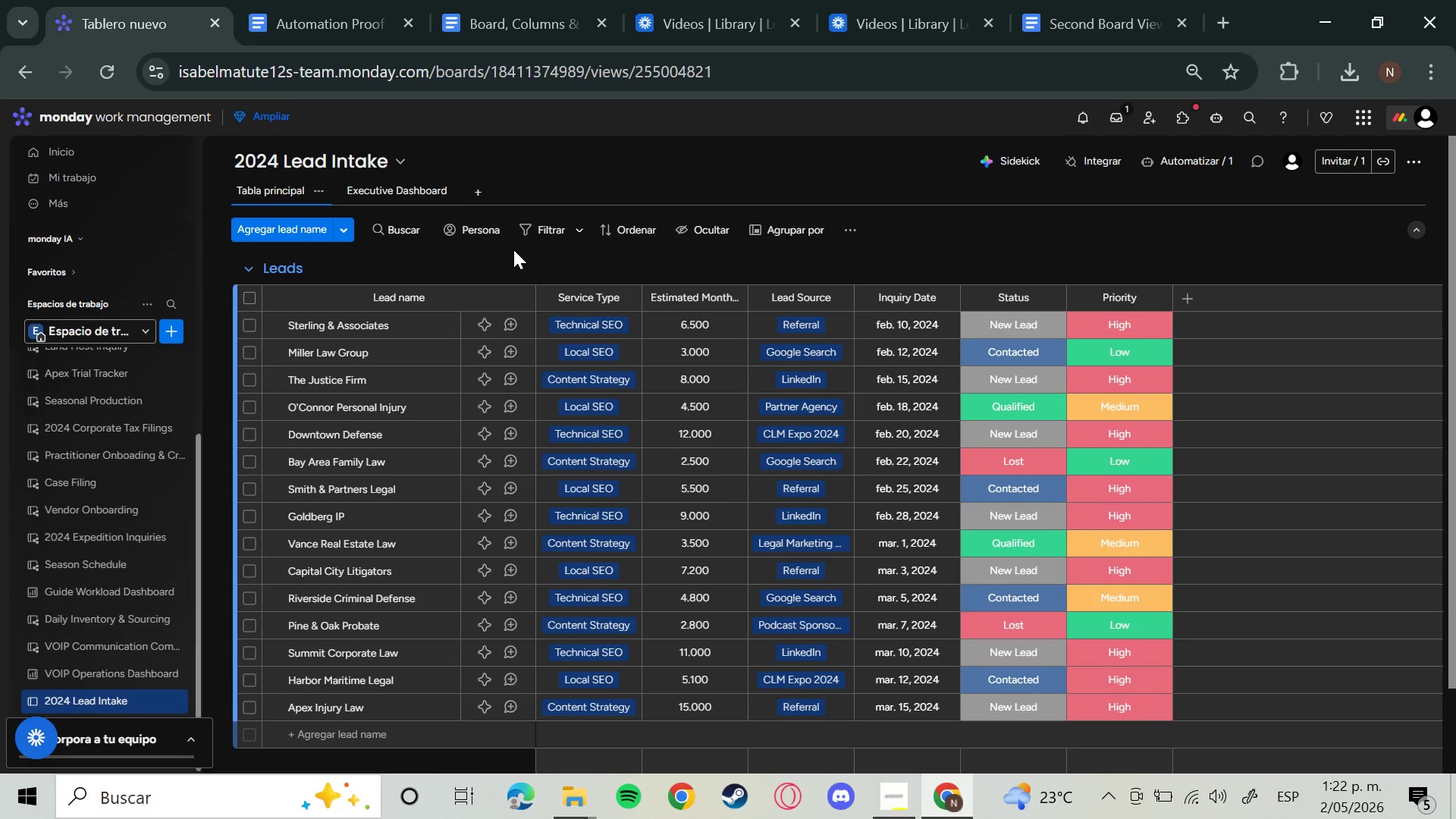 
wait(20.78)
 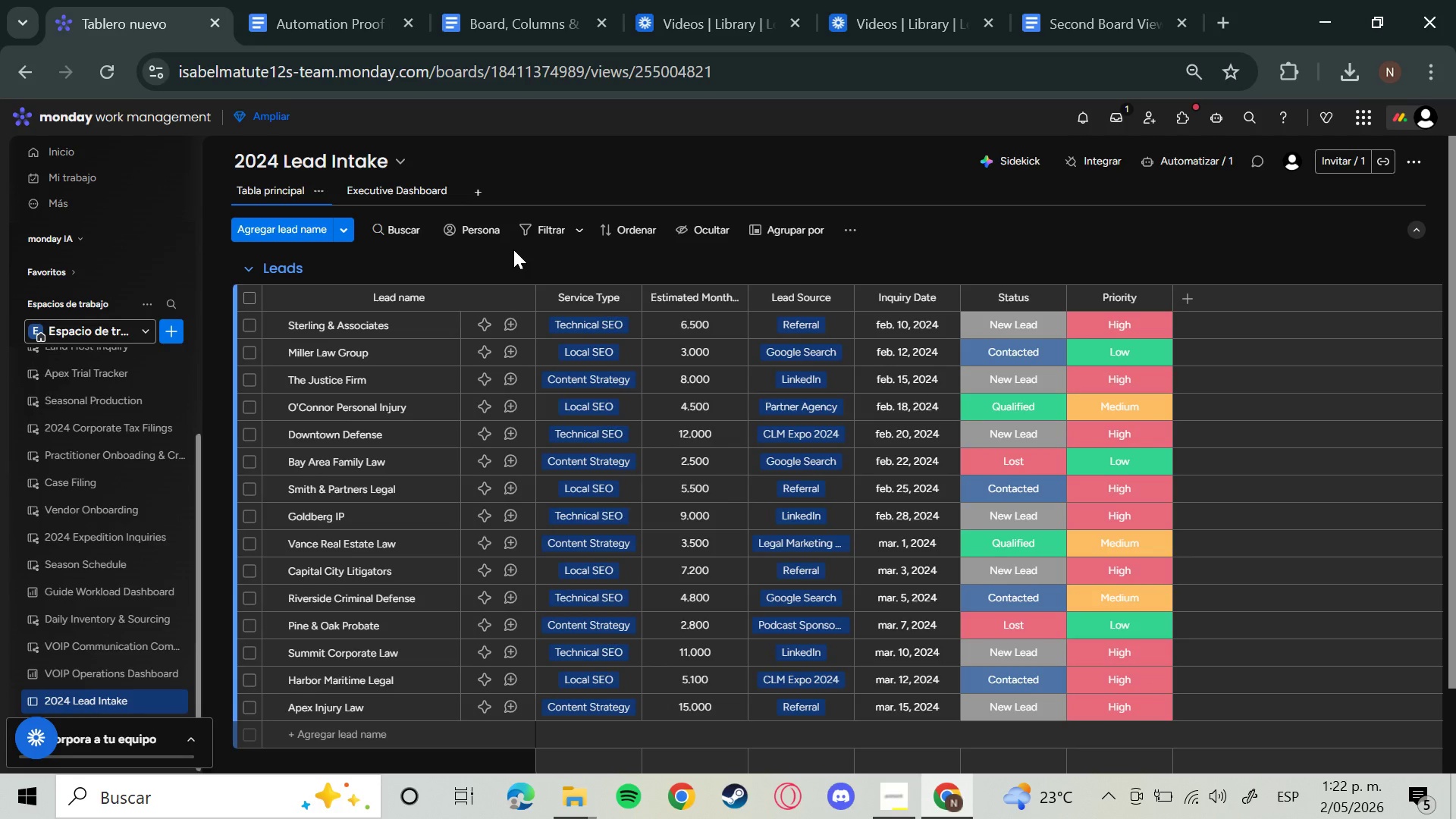 
left_click([541, 233])
 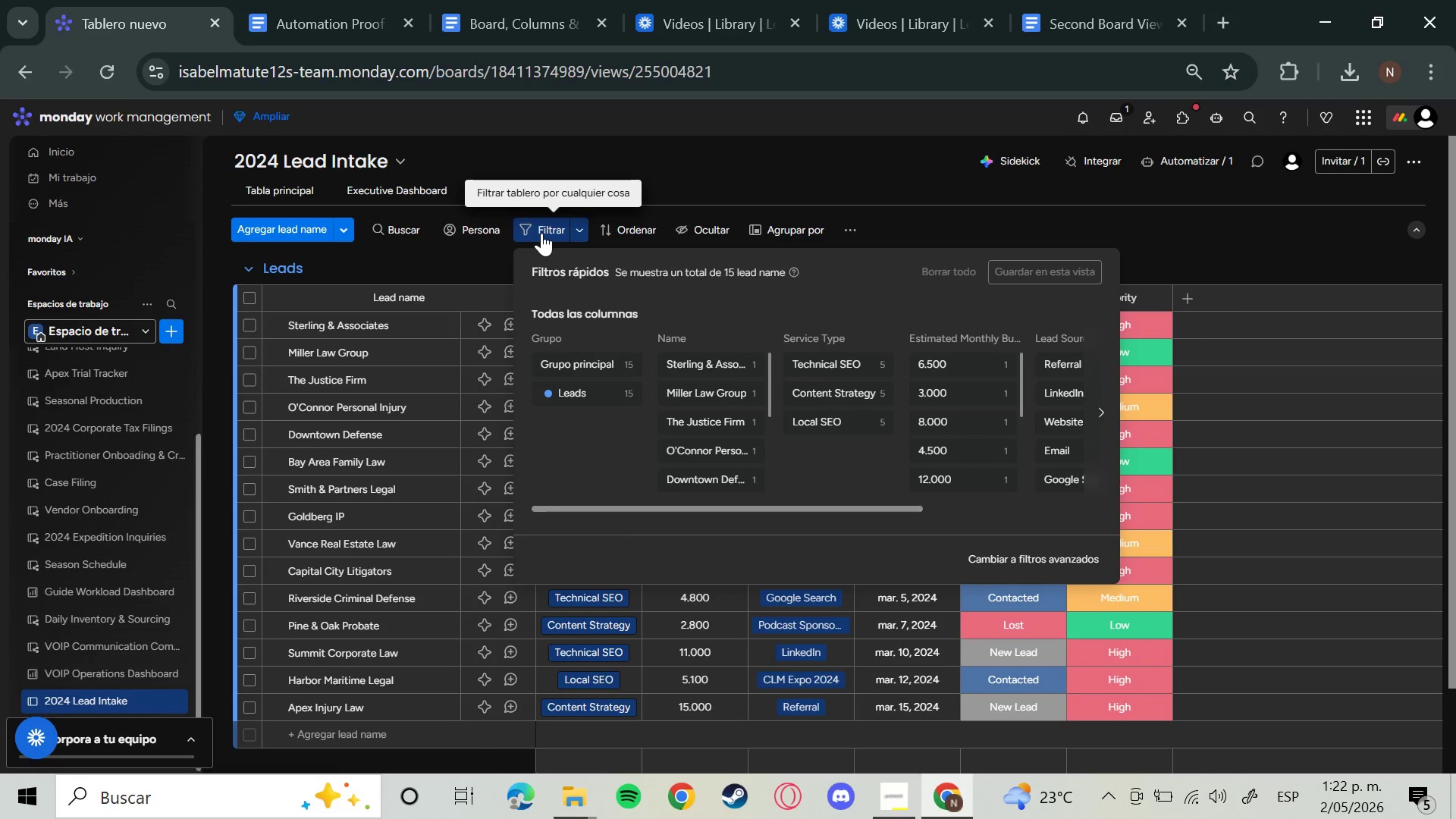 
wait(10.93)
 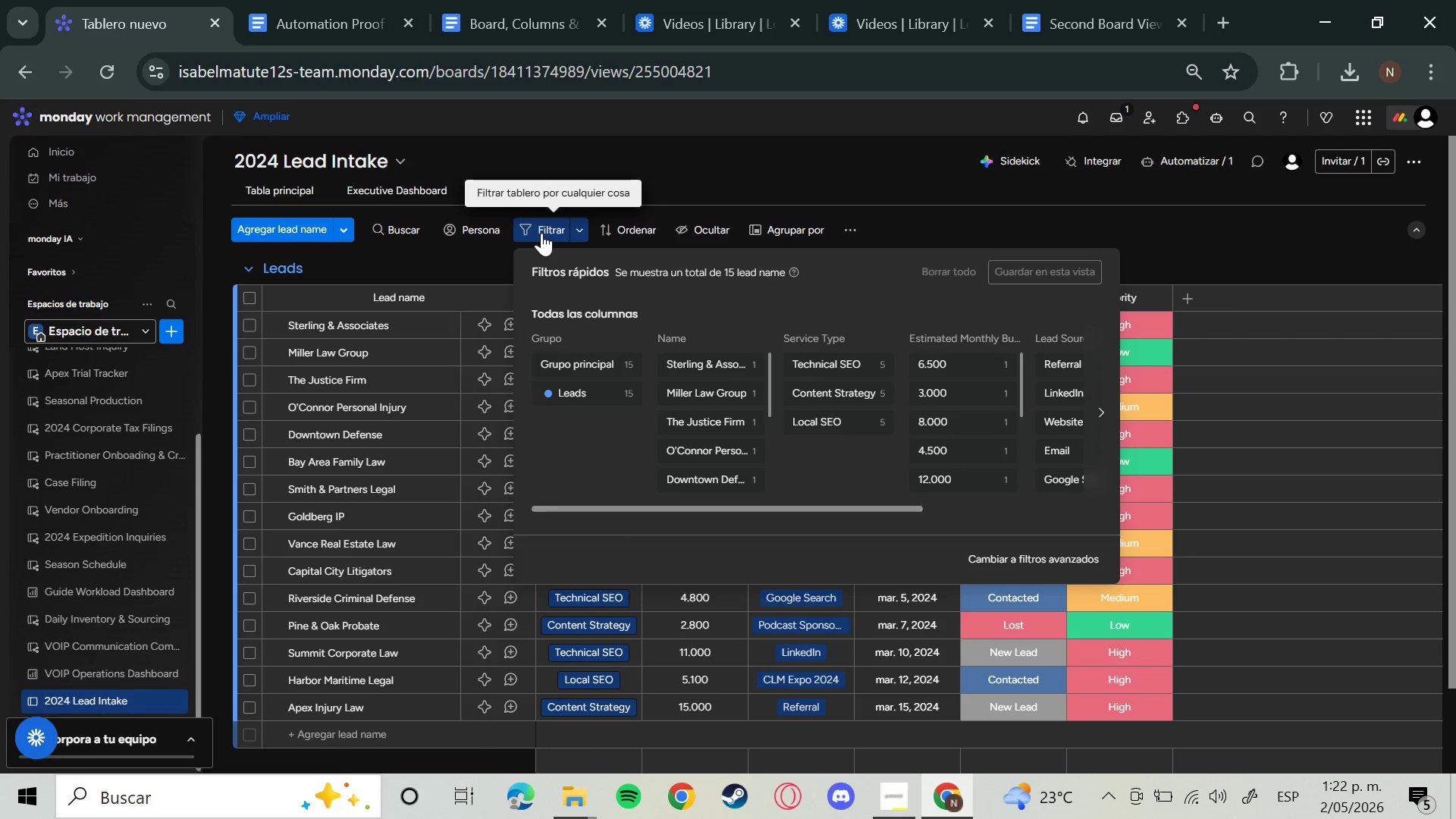 
mouse_move([690, 359])
 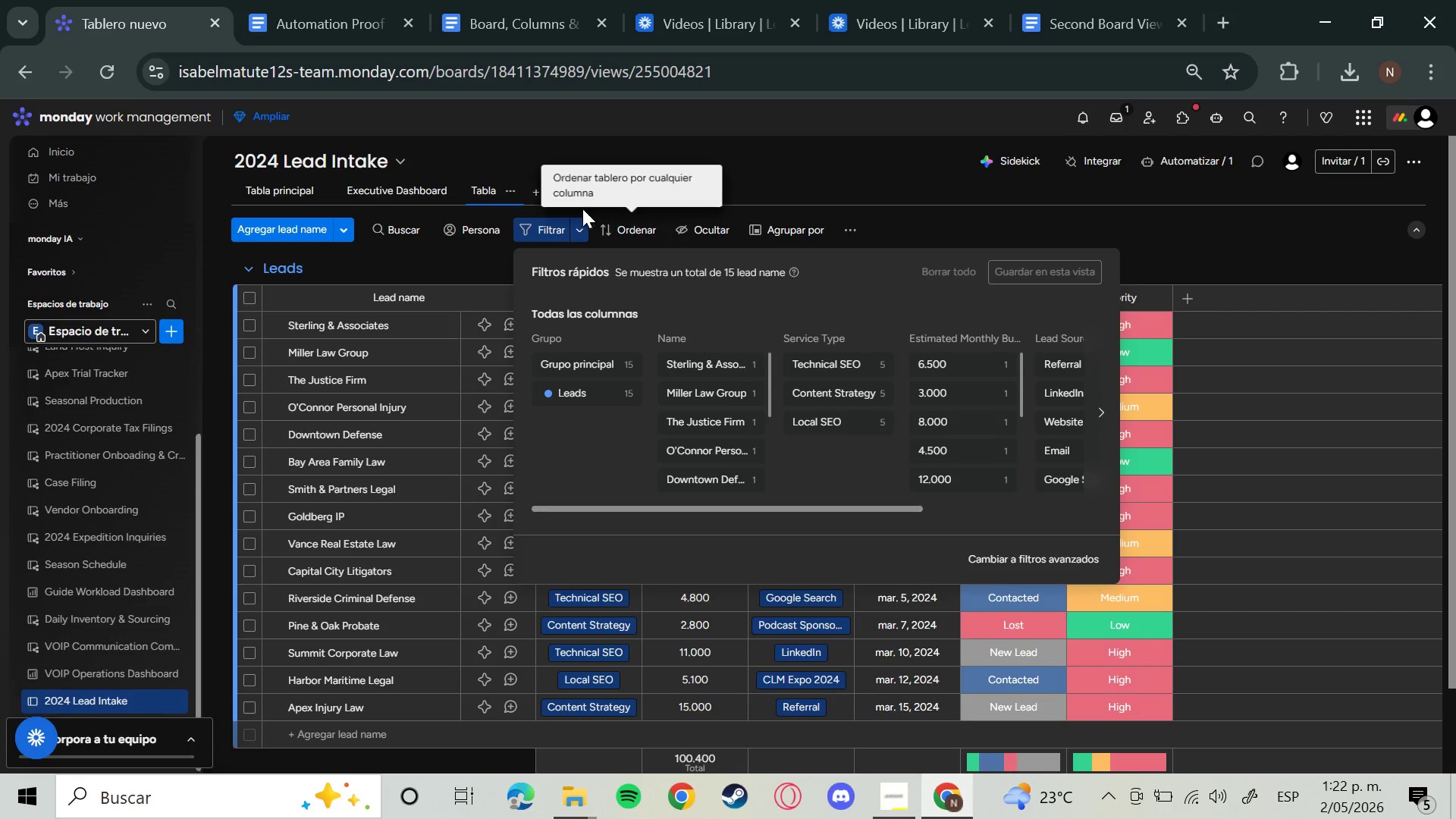 
left_click([510, 186])
 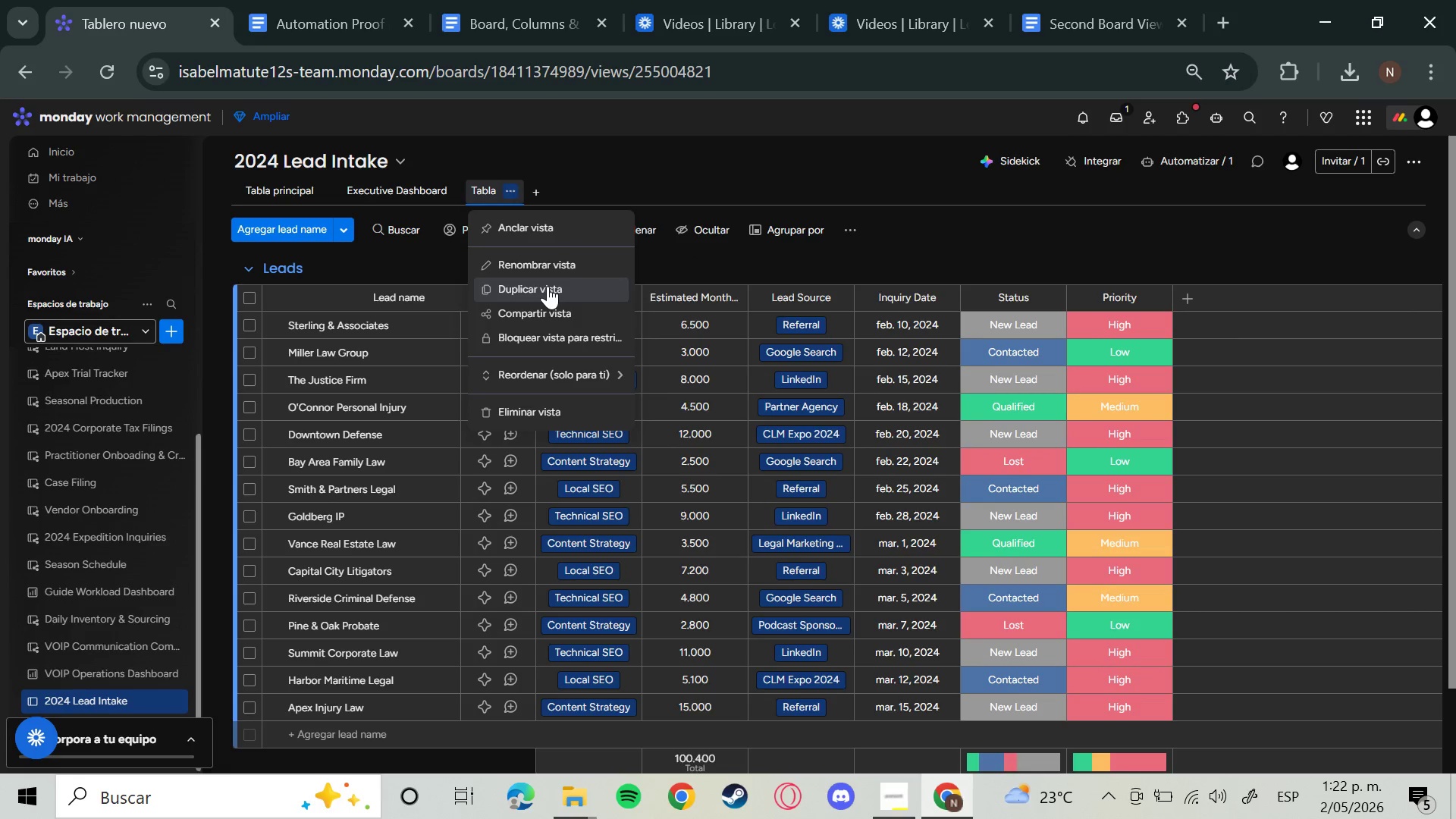 
left_click([551, 259])
 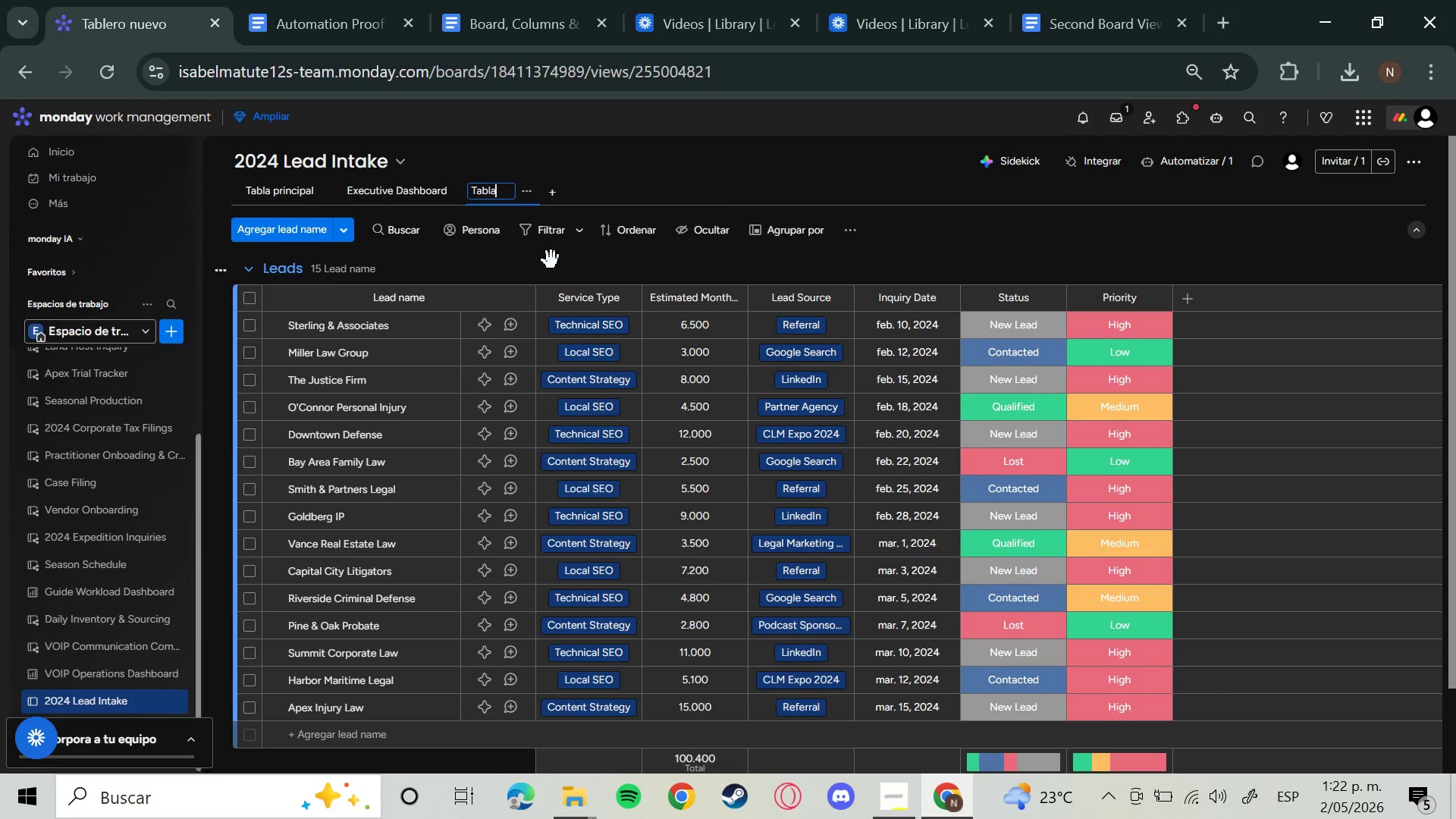 
key(Backspace)
key(Backspace)
key(Backspace)
key(Backspace)
key(Backspace)
key(Backspace)
type(Hot Leads)
 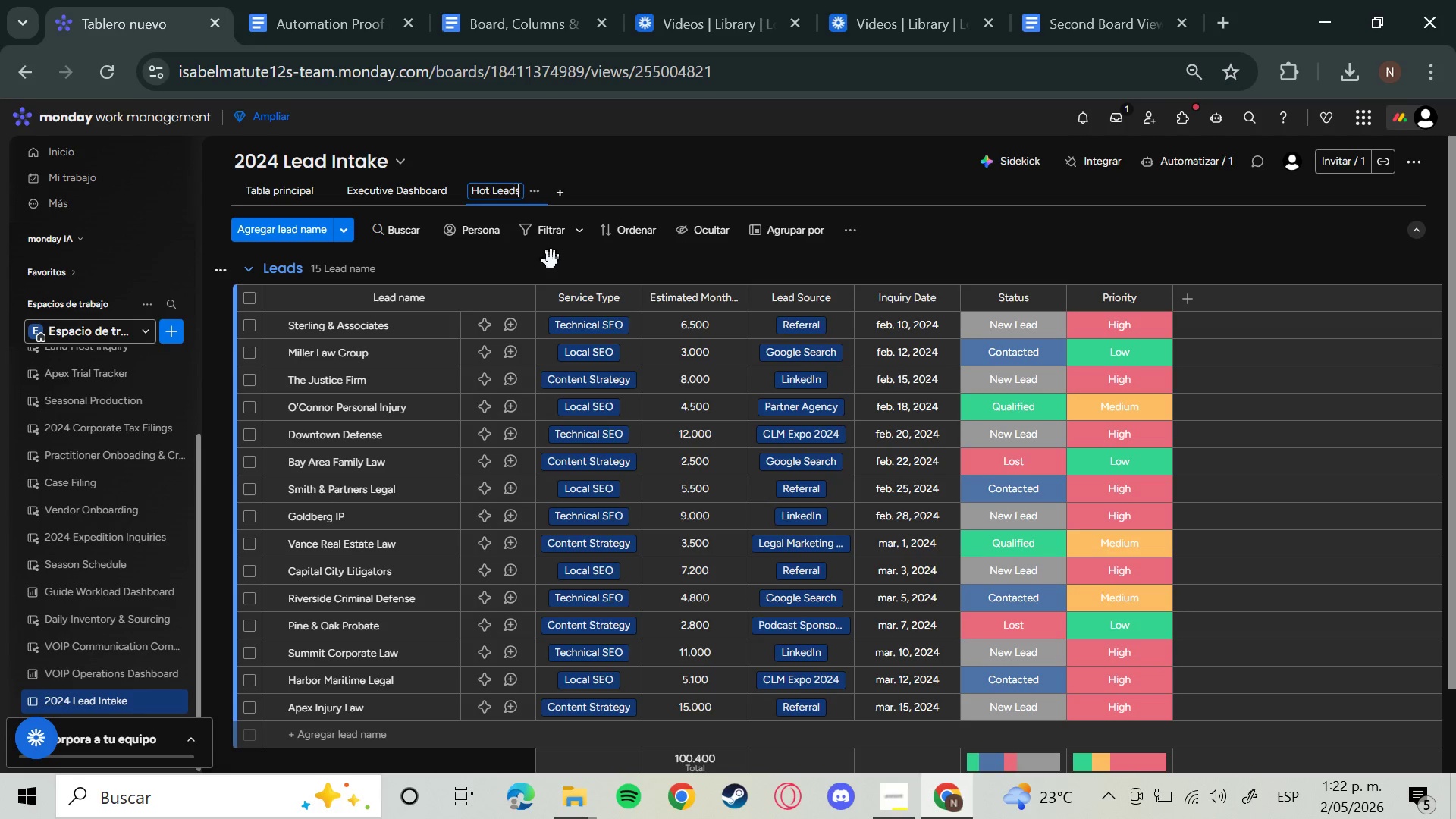 
key(Enter)
 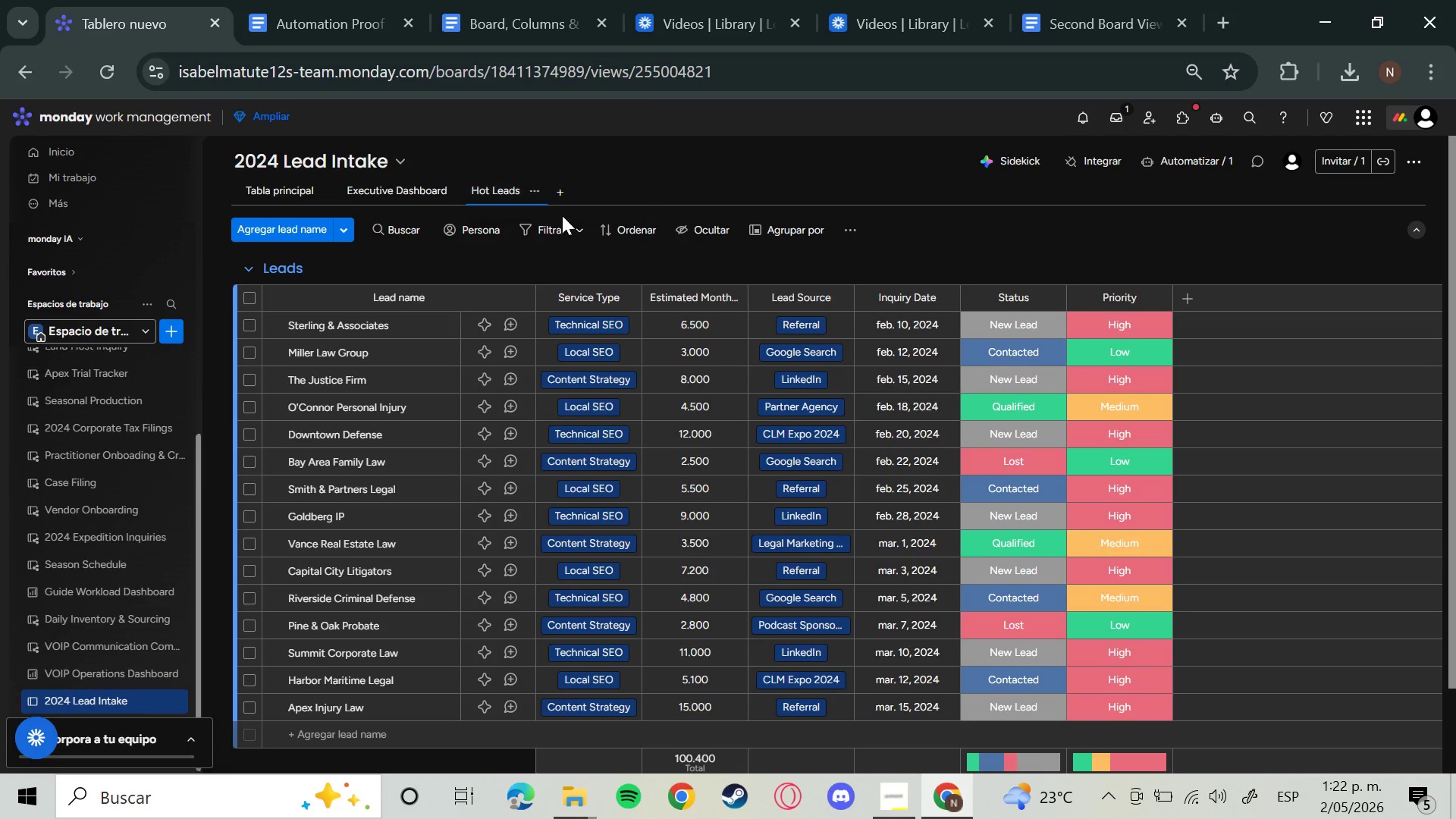 
left_click([535, 230])
 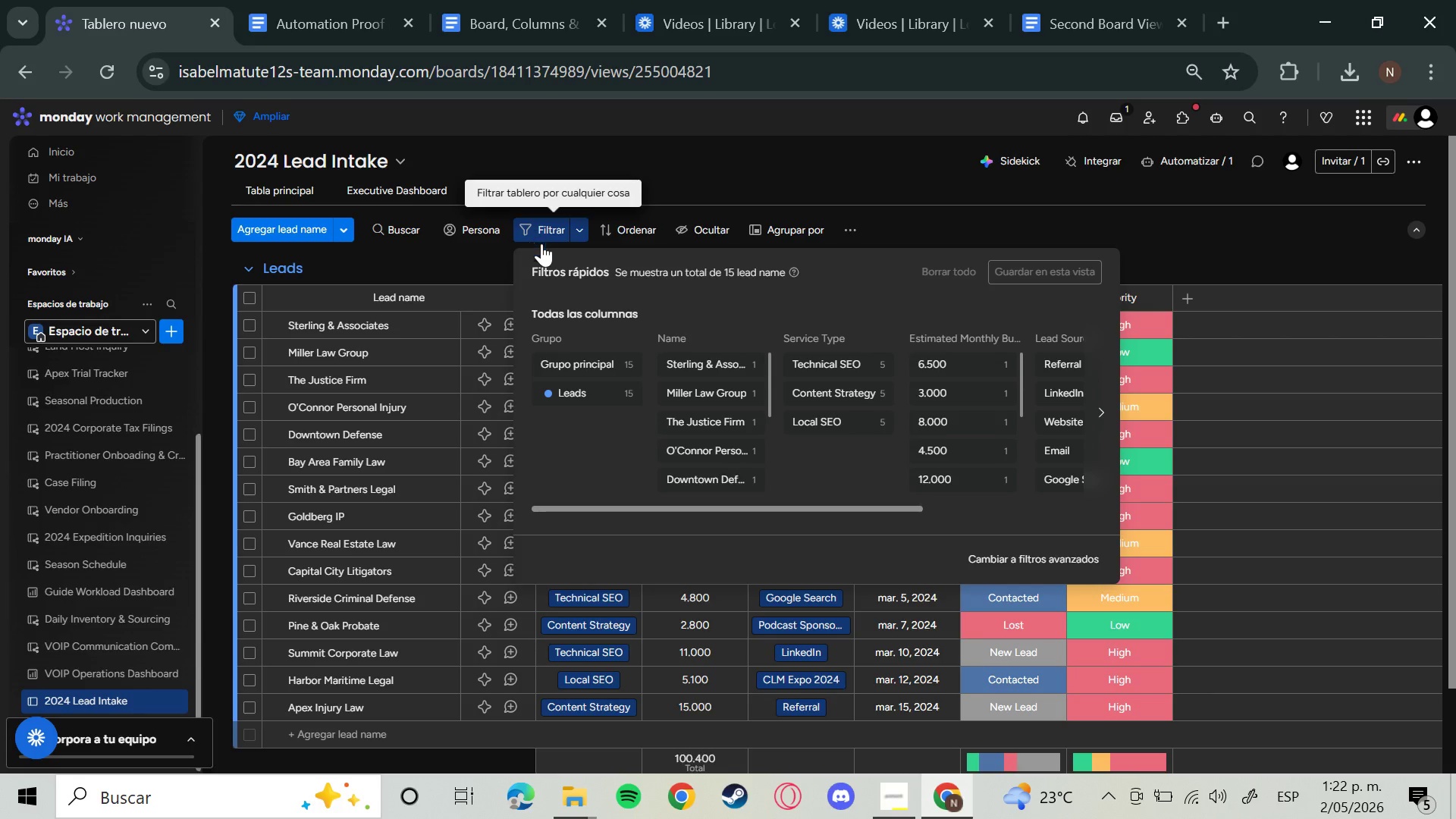 
mouse_move([1016, 273])
 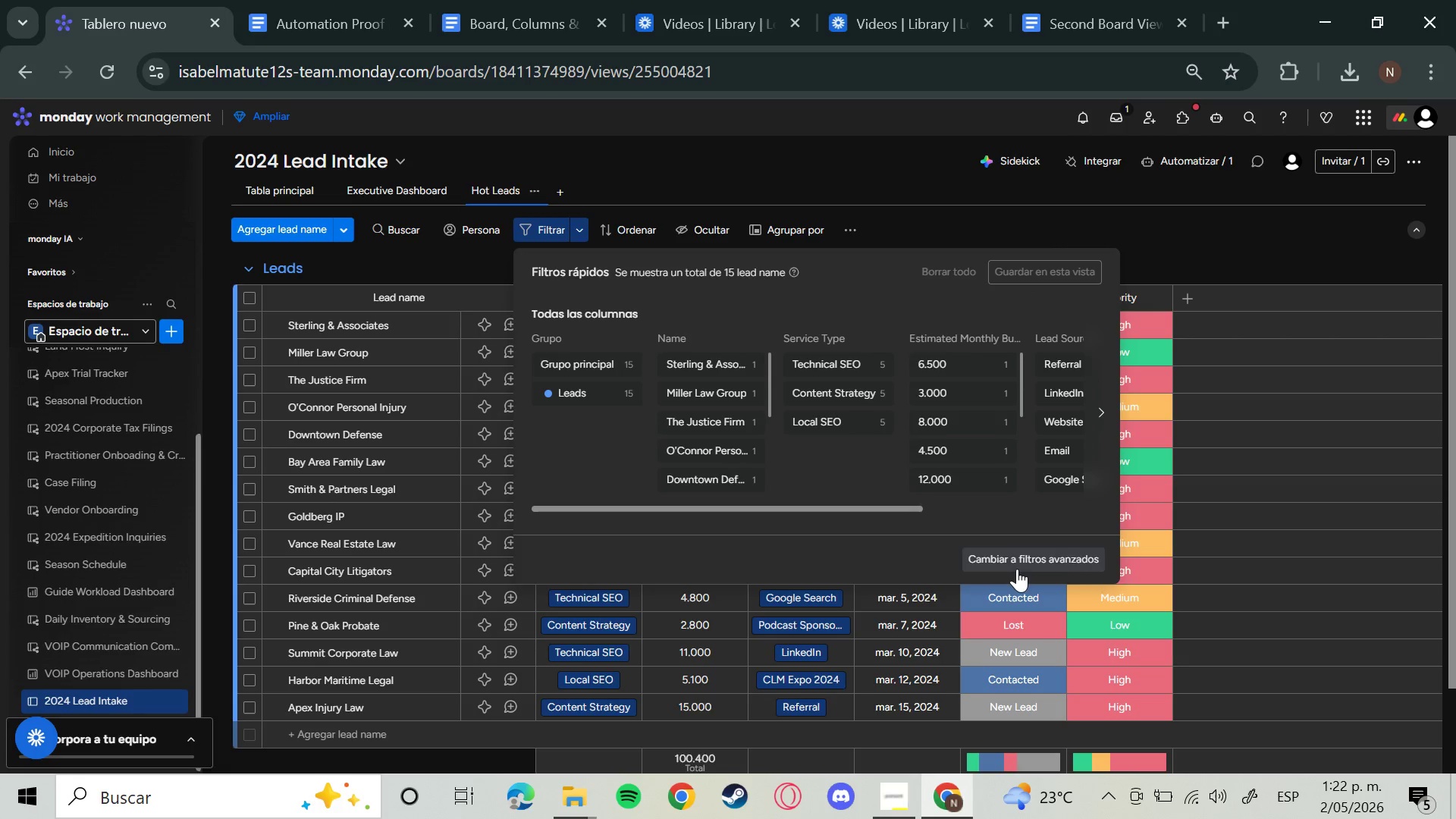 
left_click([1014, 560])
 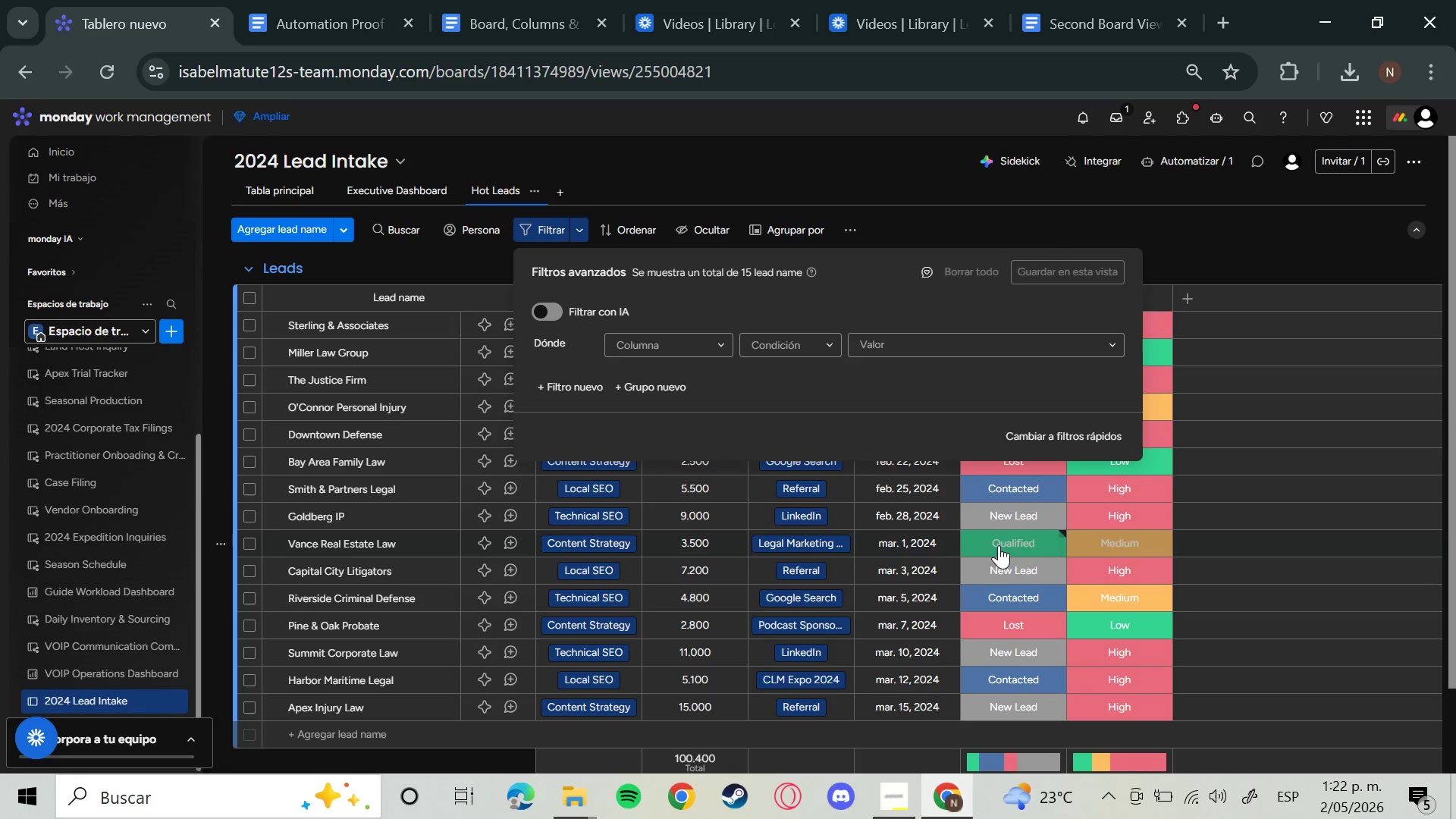 
left_click([705, 334])
 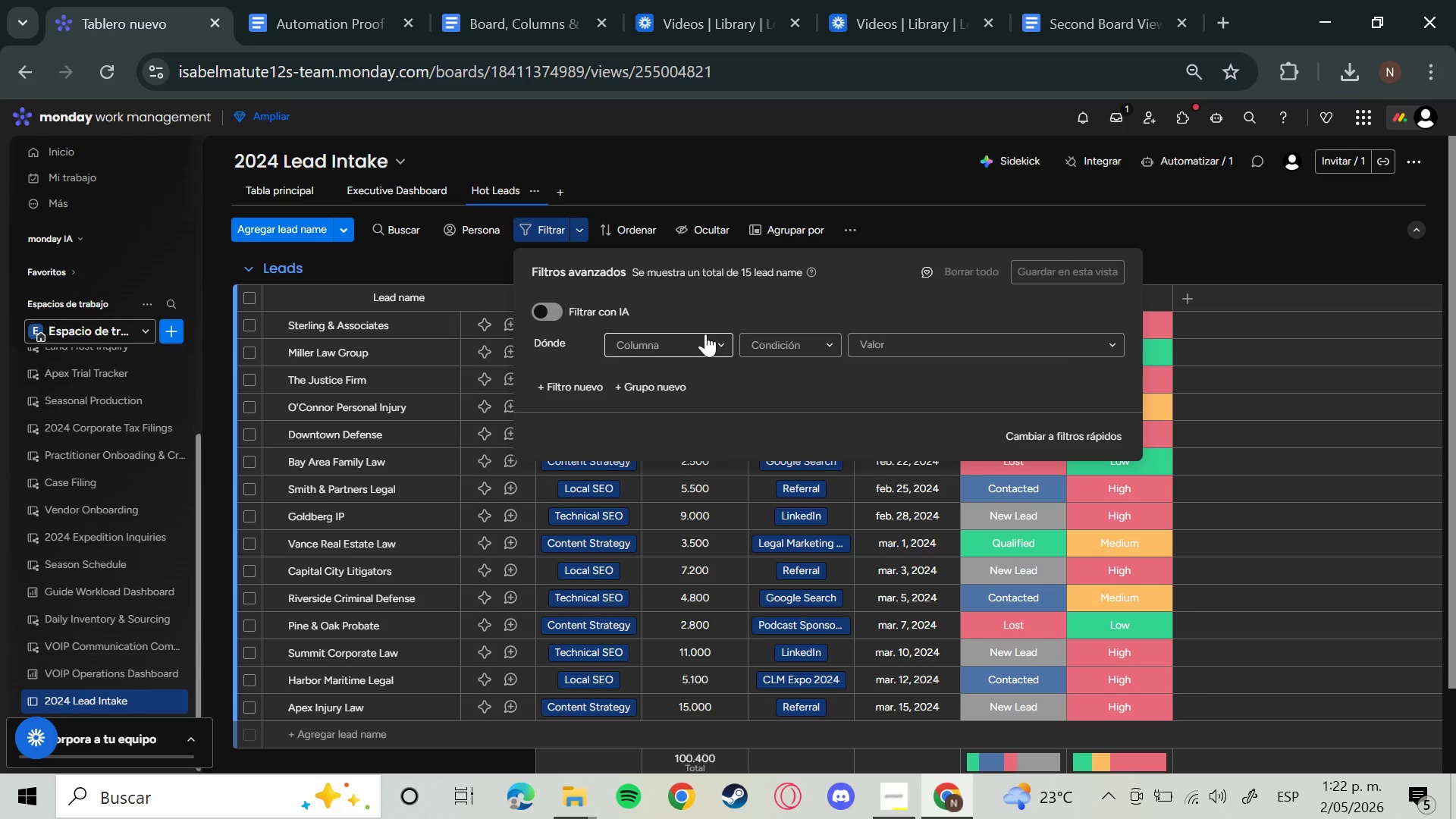 
left_click([718, 350])
 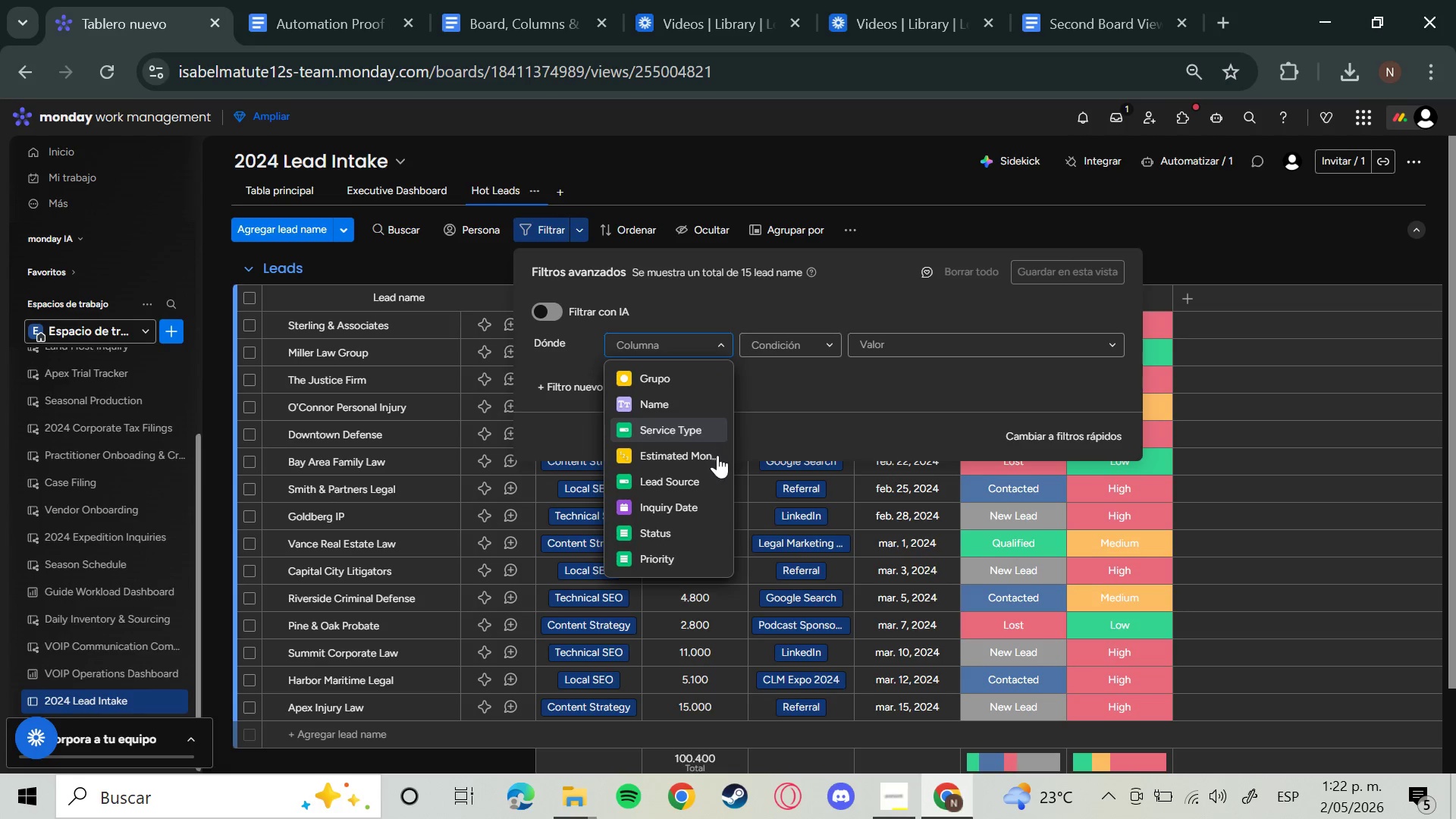 
left_click([710, 460])
 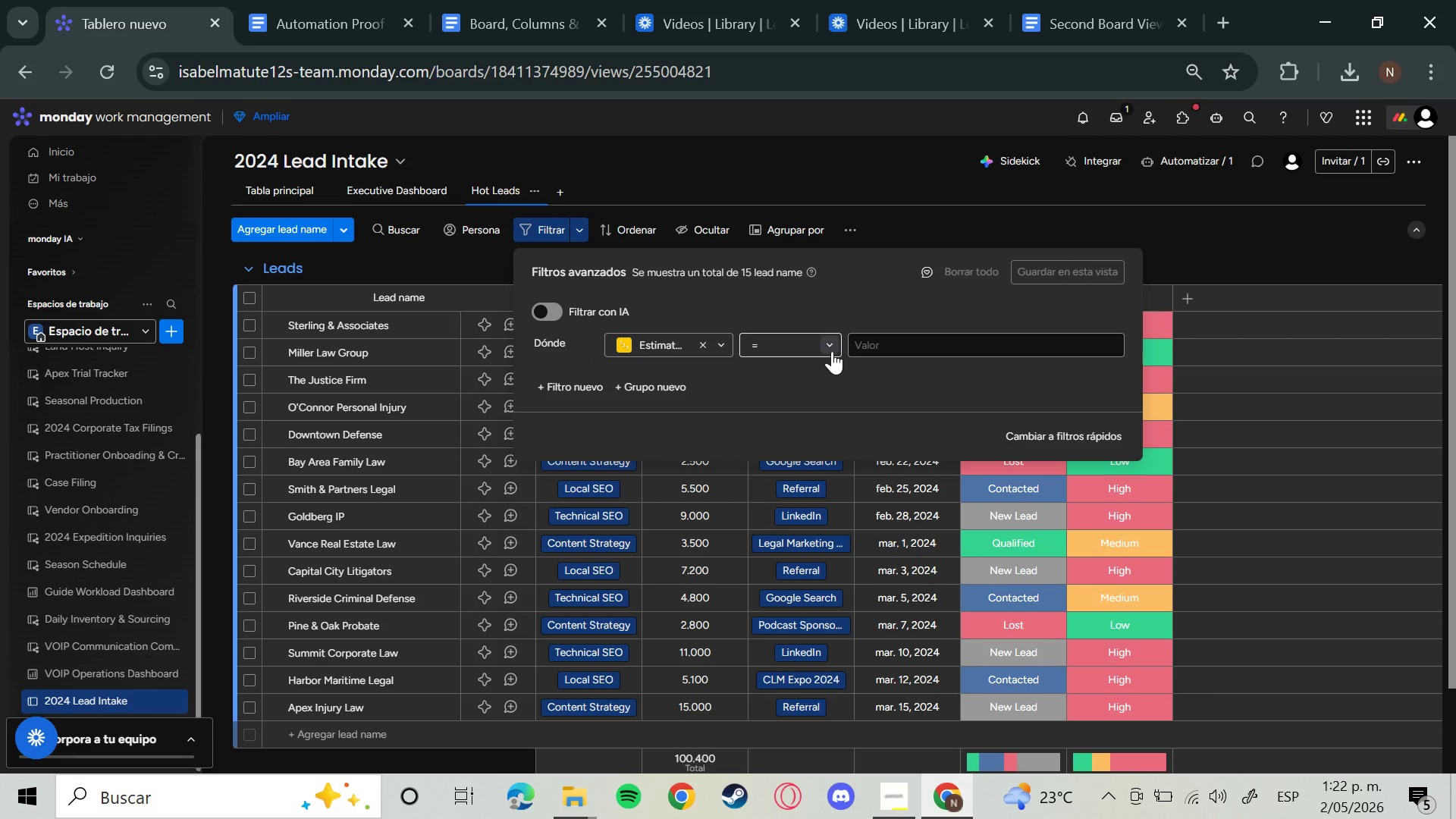 
left_click([825, 344])
 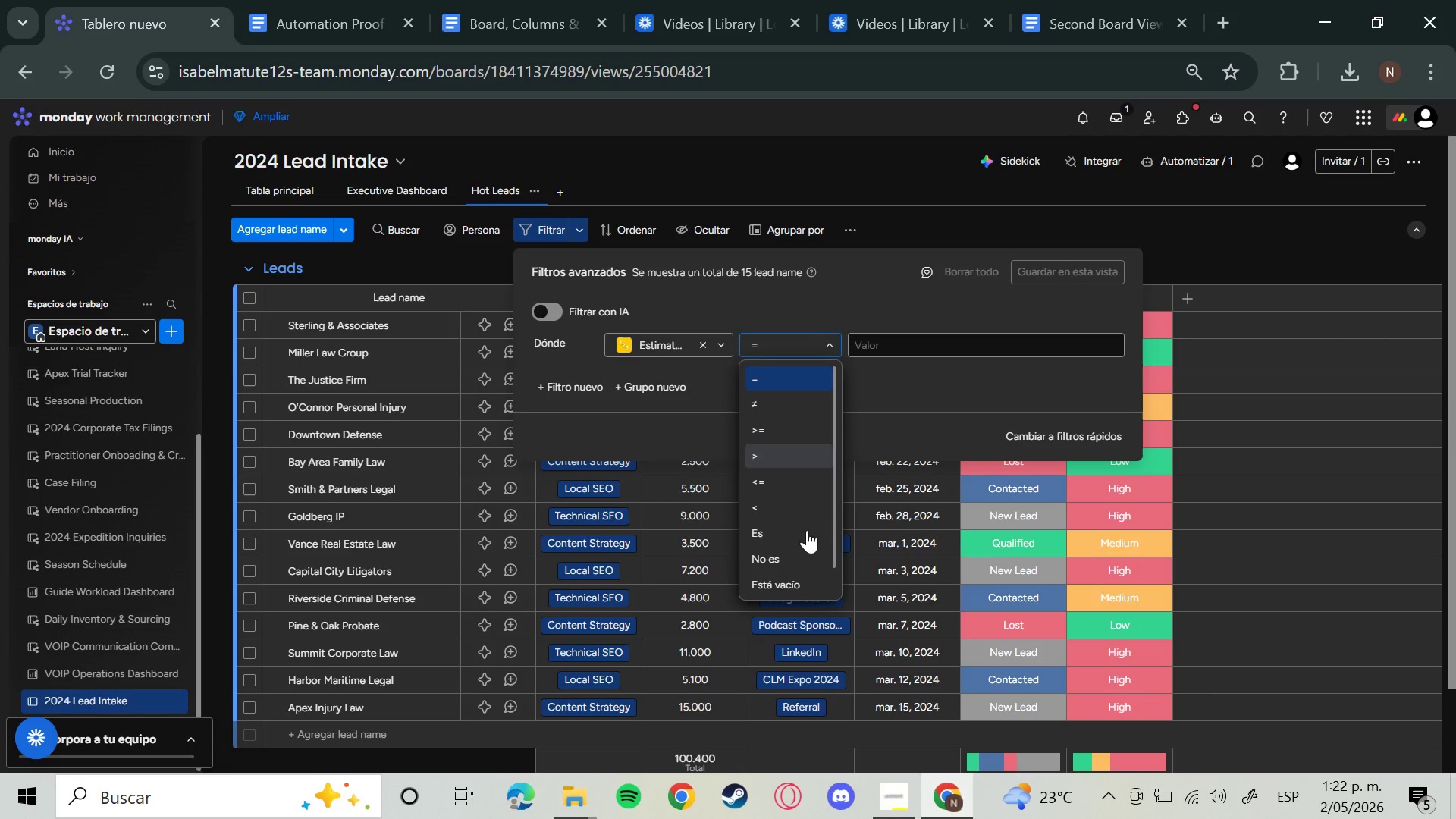 
scroll: coordinate [806, 566], scroll_direction: down, amount: 4.0
 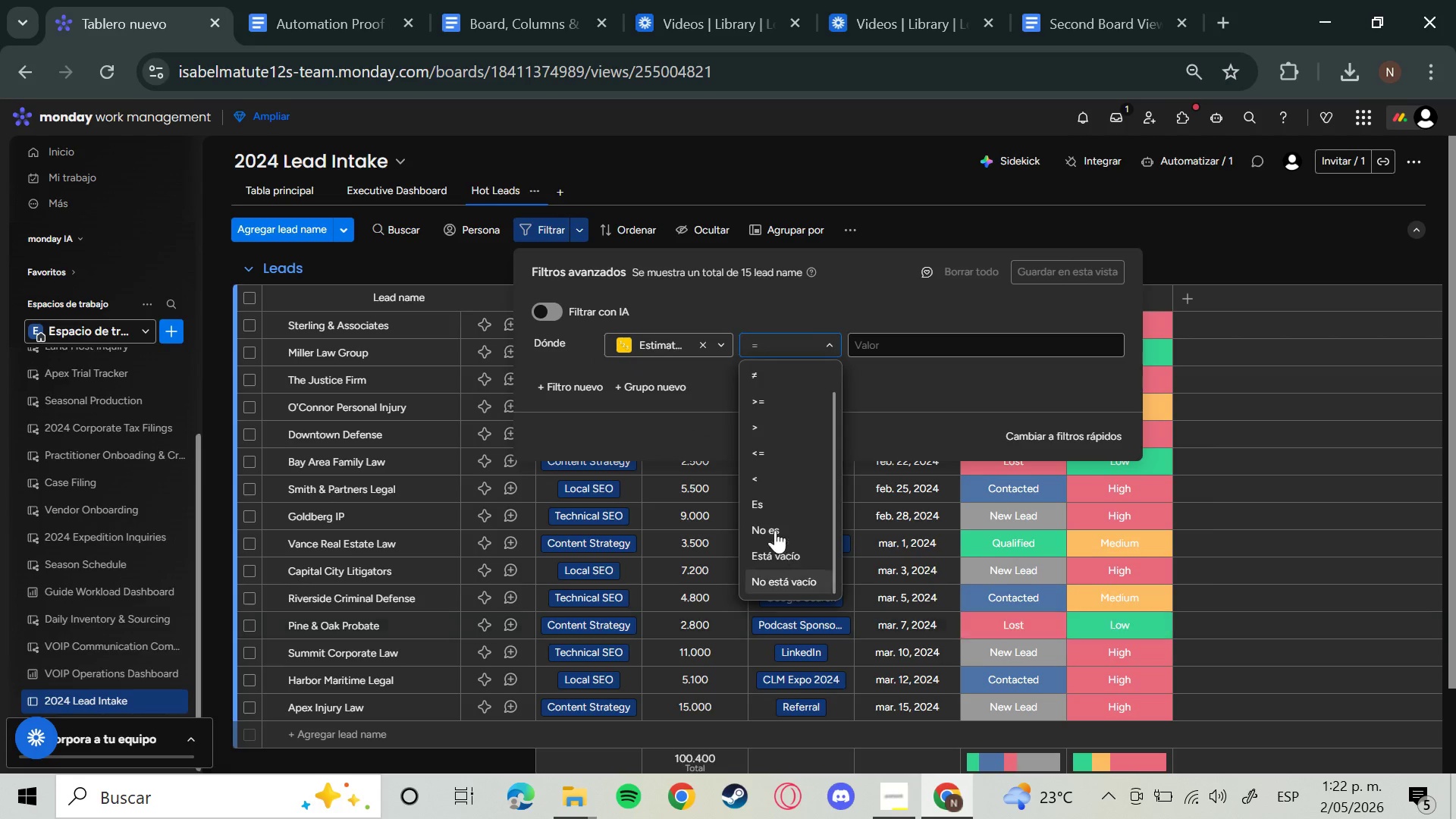 
scroll: coordinate [776, 507], scroll_direction: up, amount: 2.0
 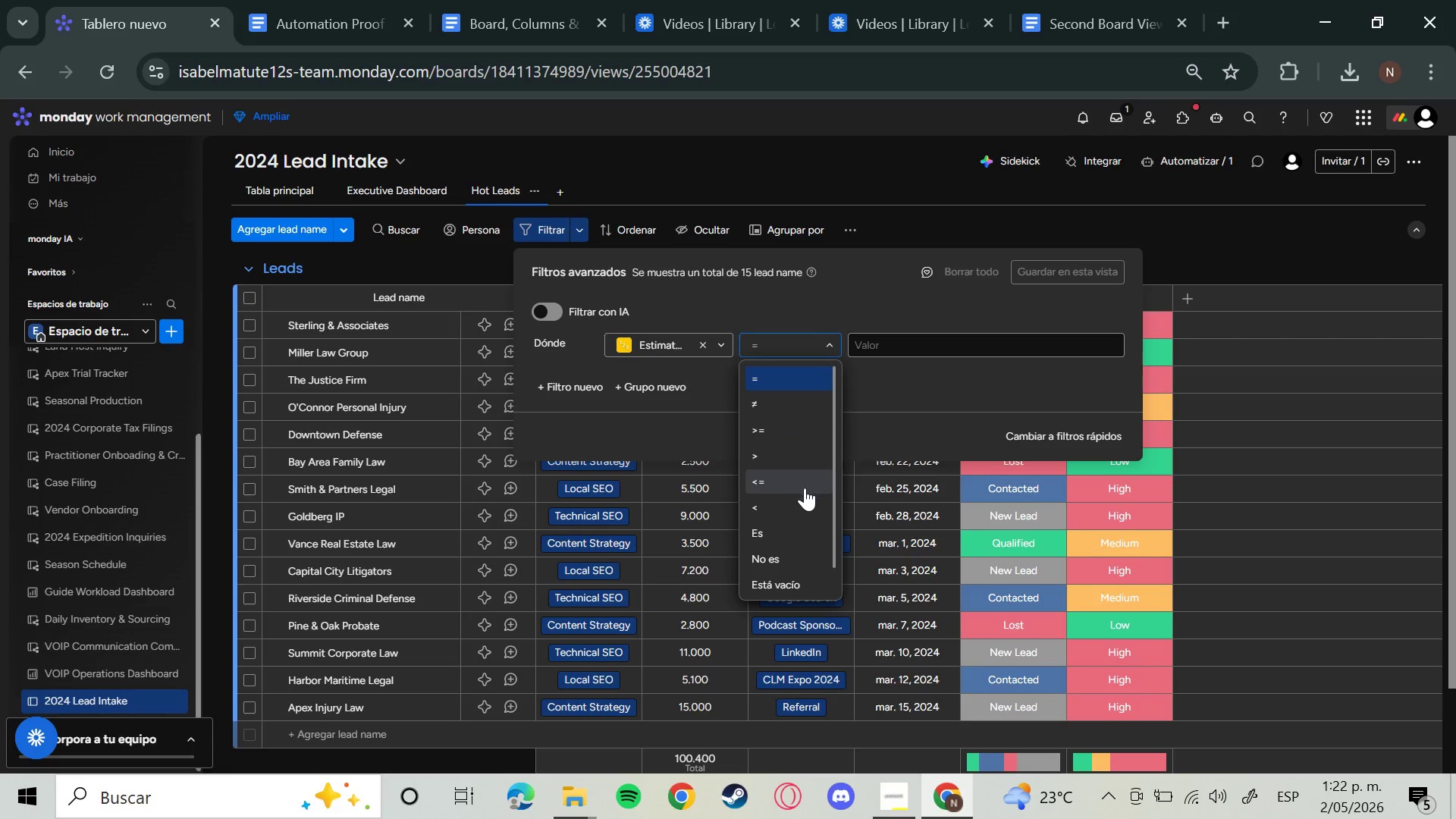 
left_click([789, 454])
 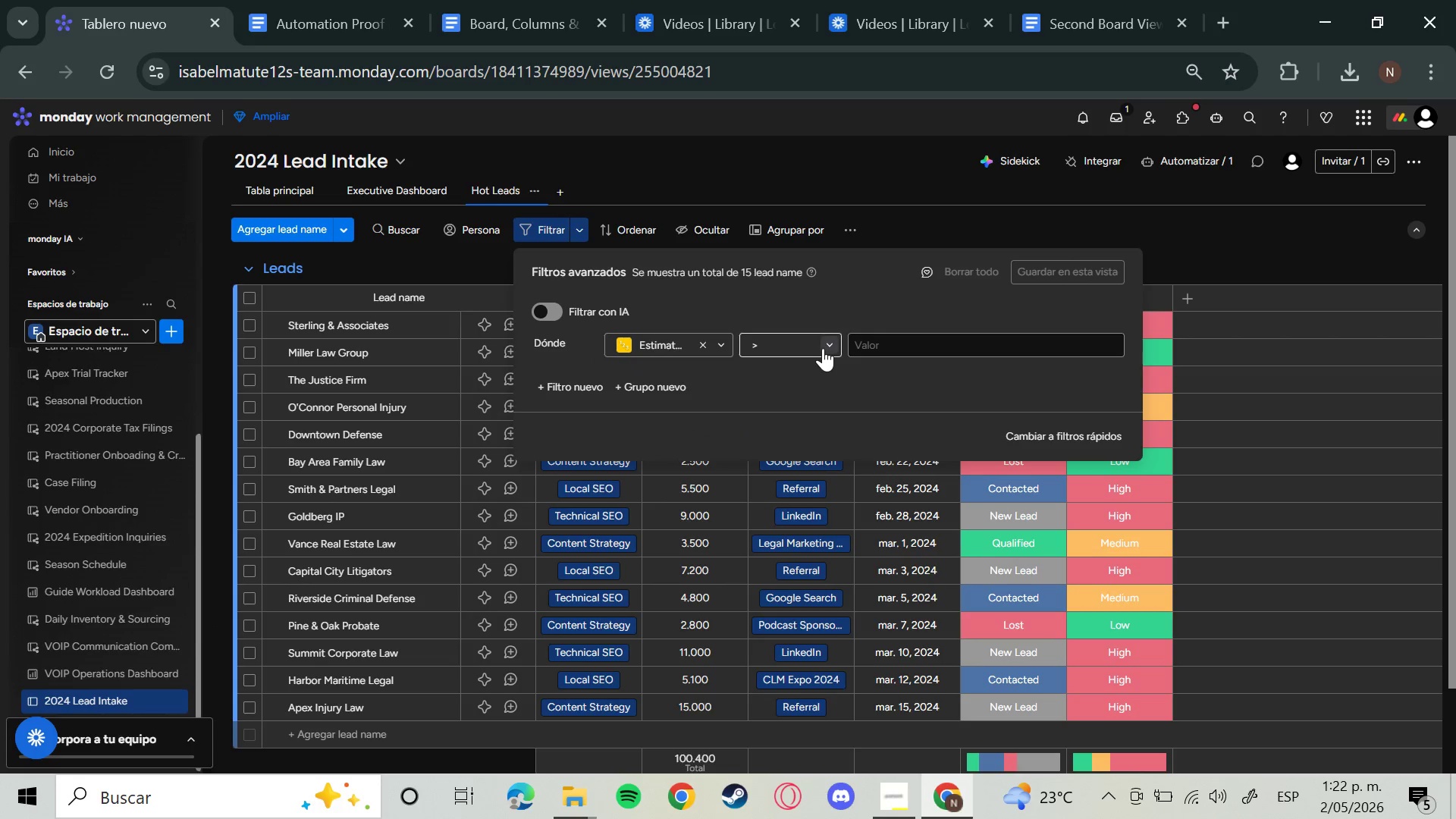 
left_click([829, 341])
 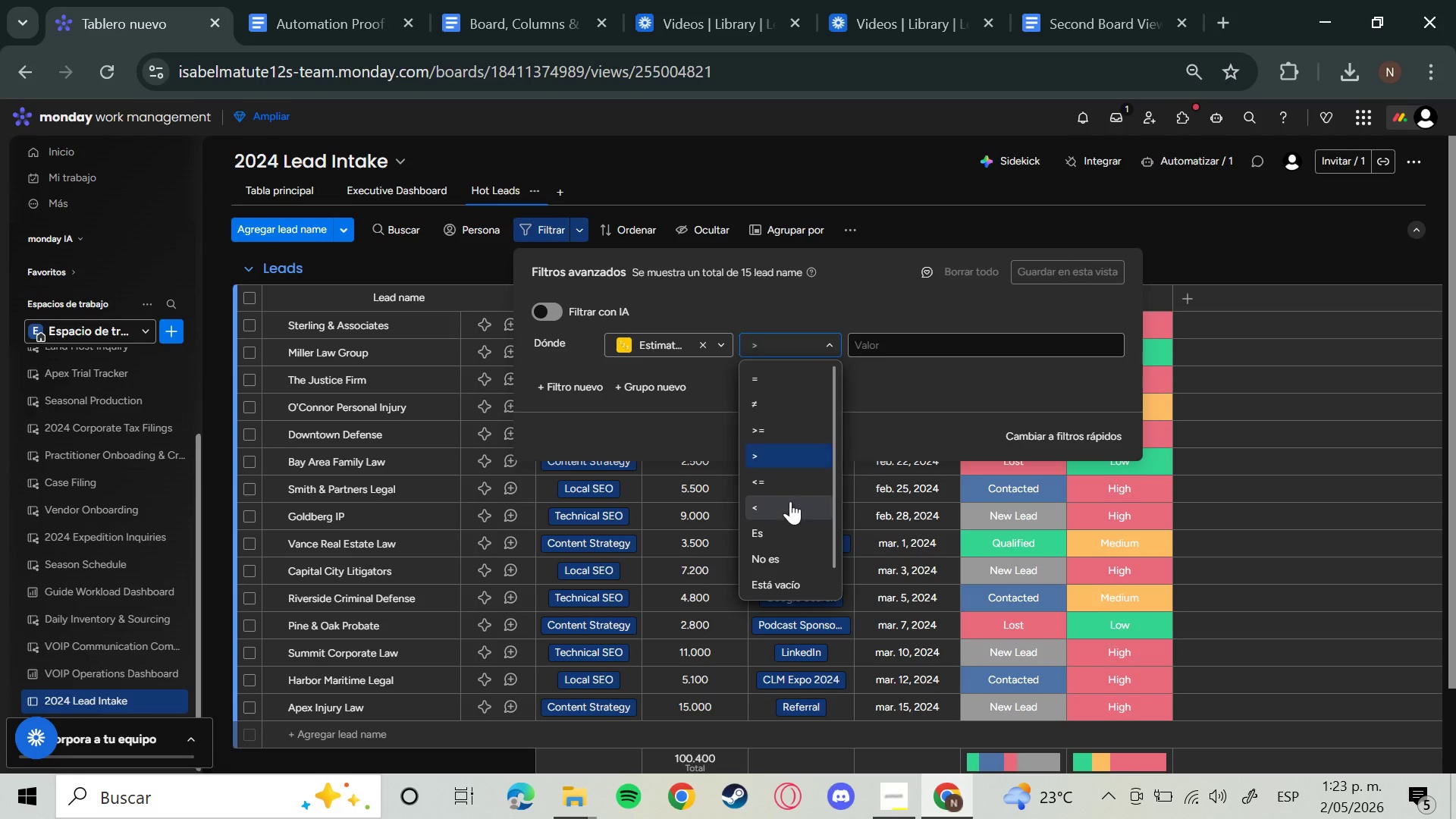 
left_click([785, 505])
 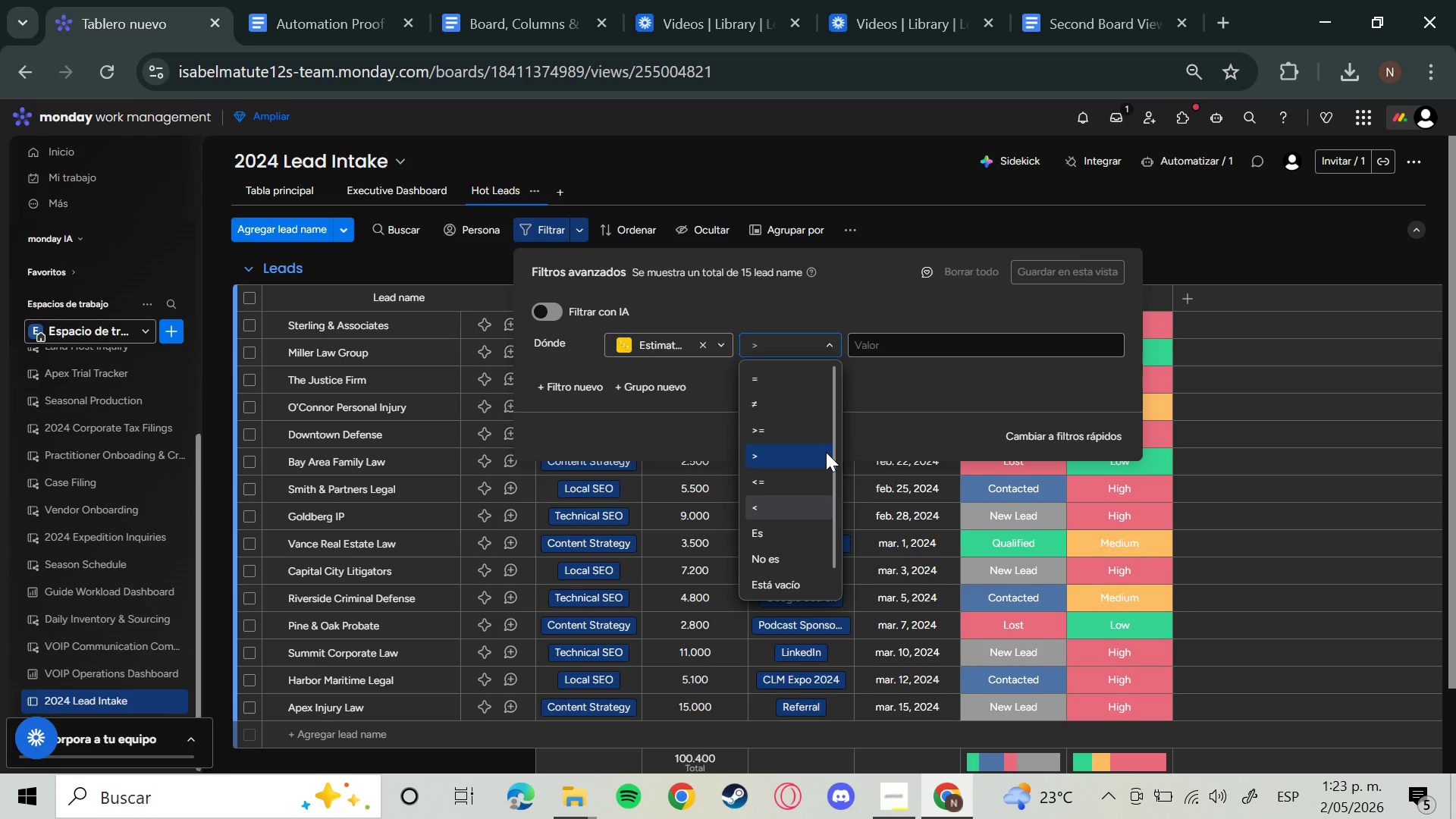 
left_click([948, 341])
 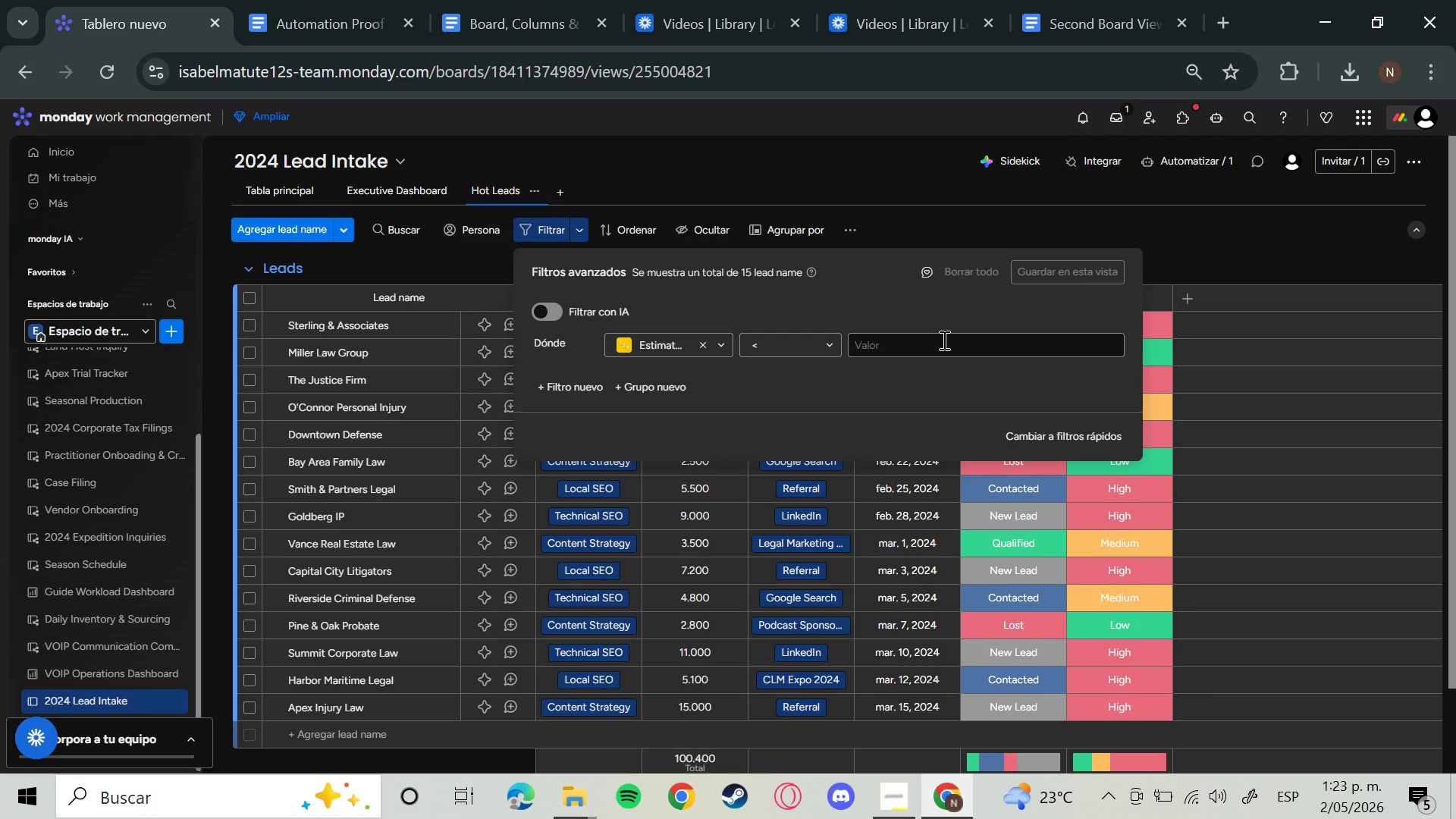 
left_click([899, 340])
 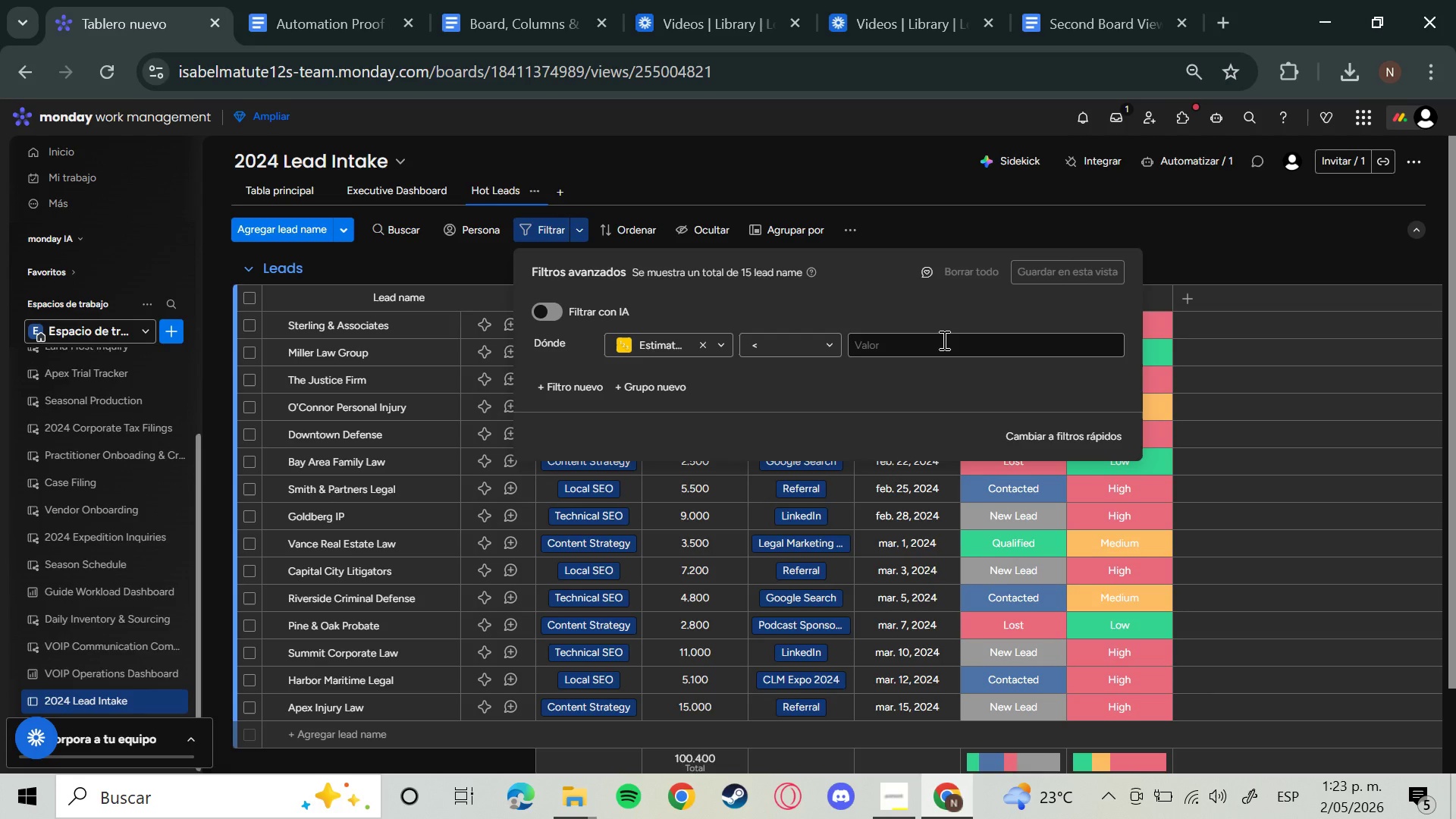 
left_click([866, 345])
 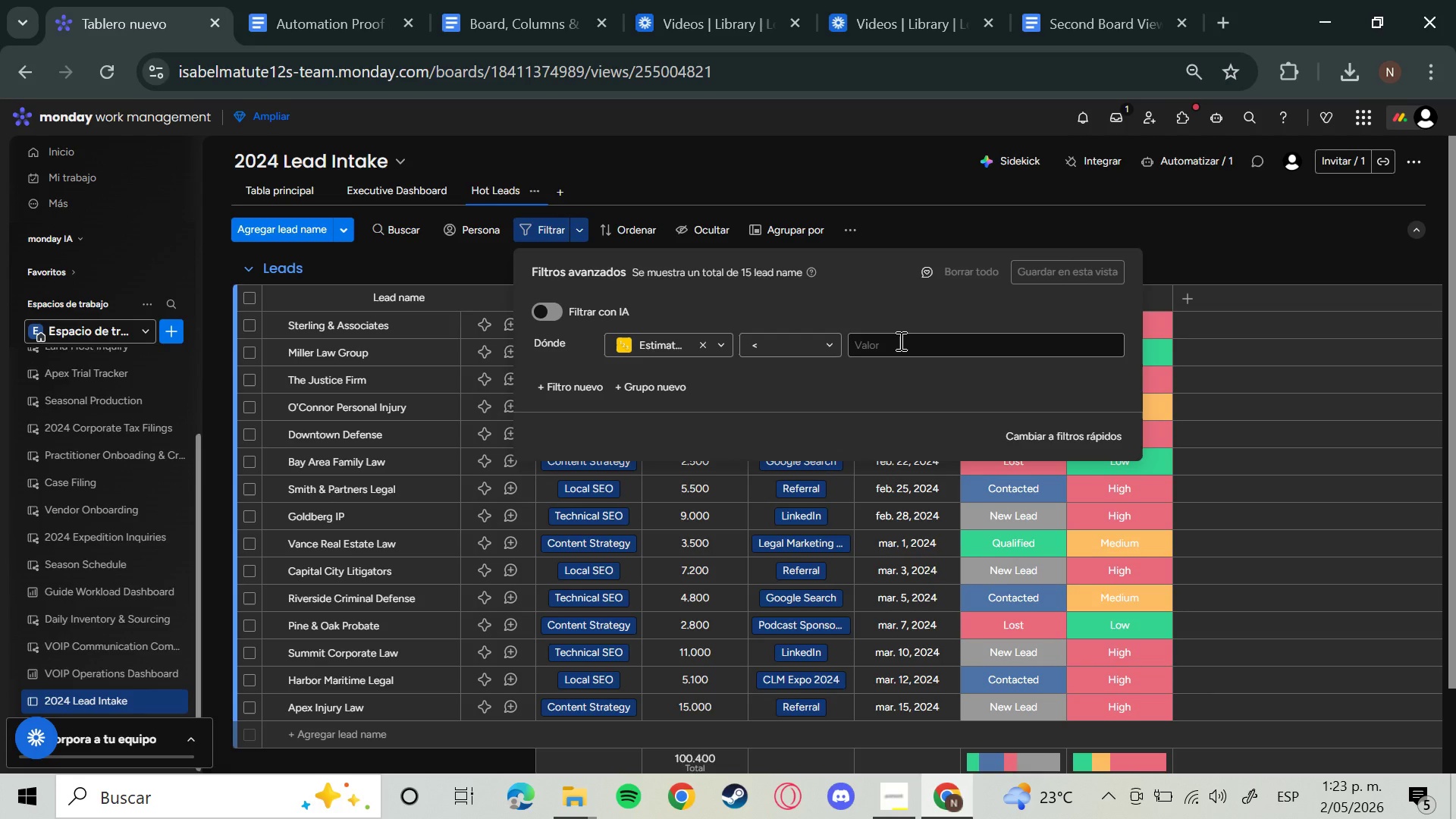 
left_click([866, 345])
 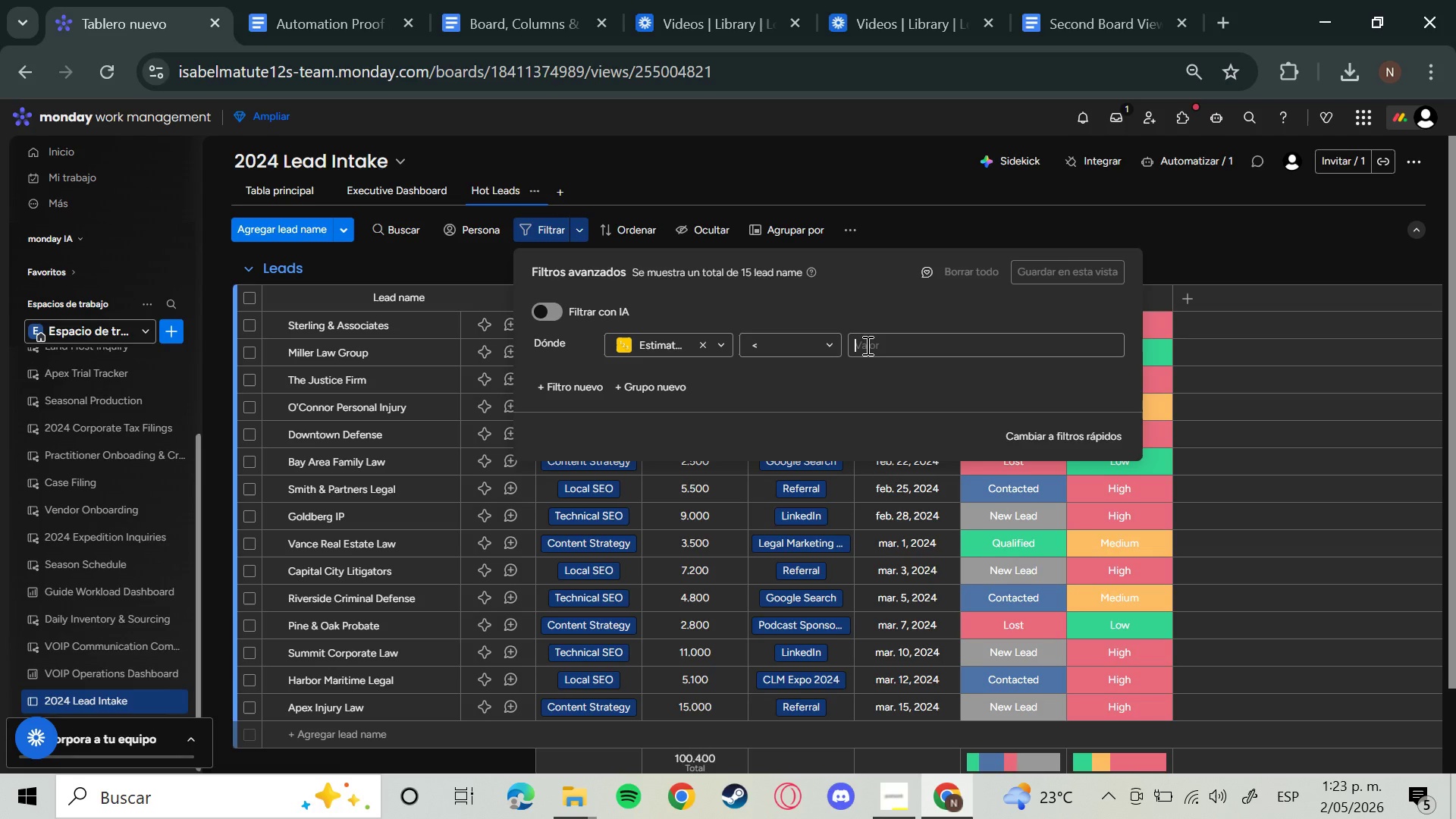 
type(50)
 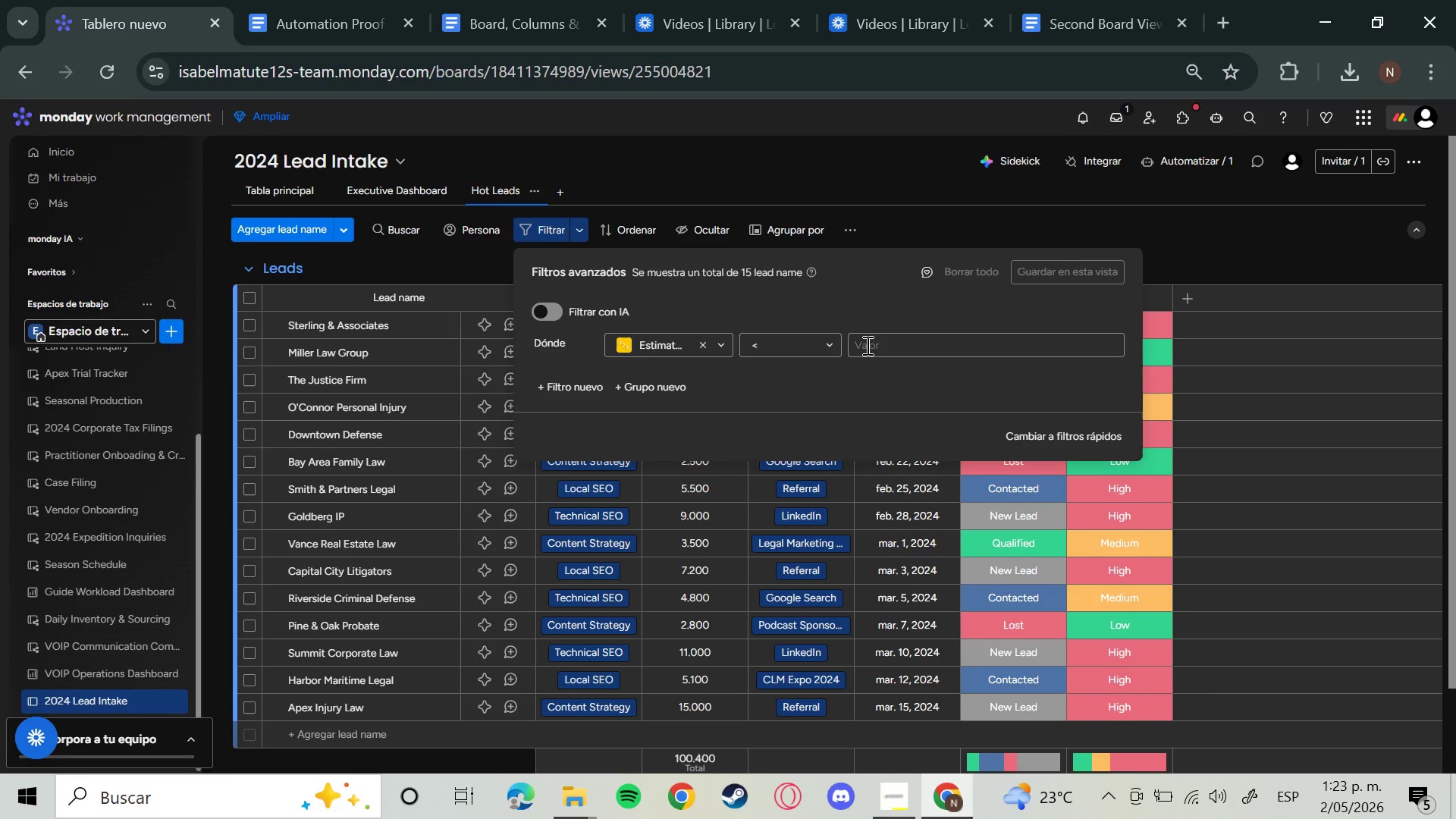 
left_click([866, 345])
 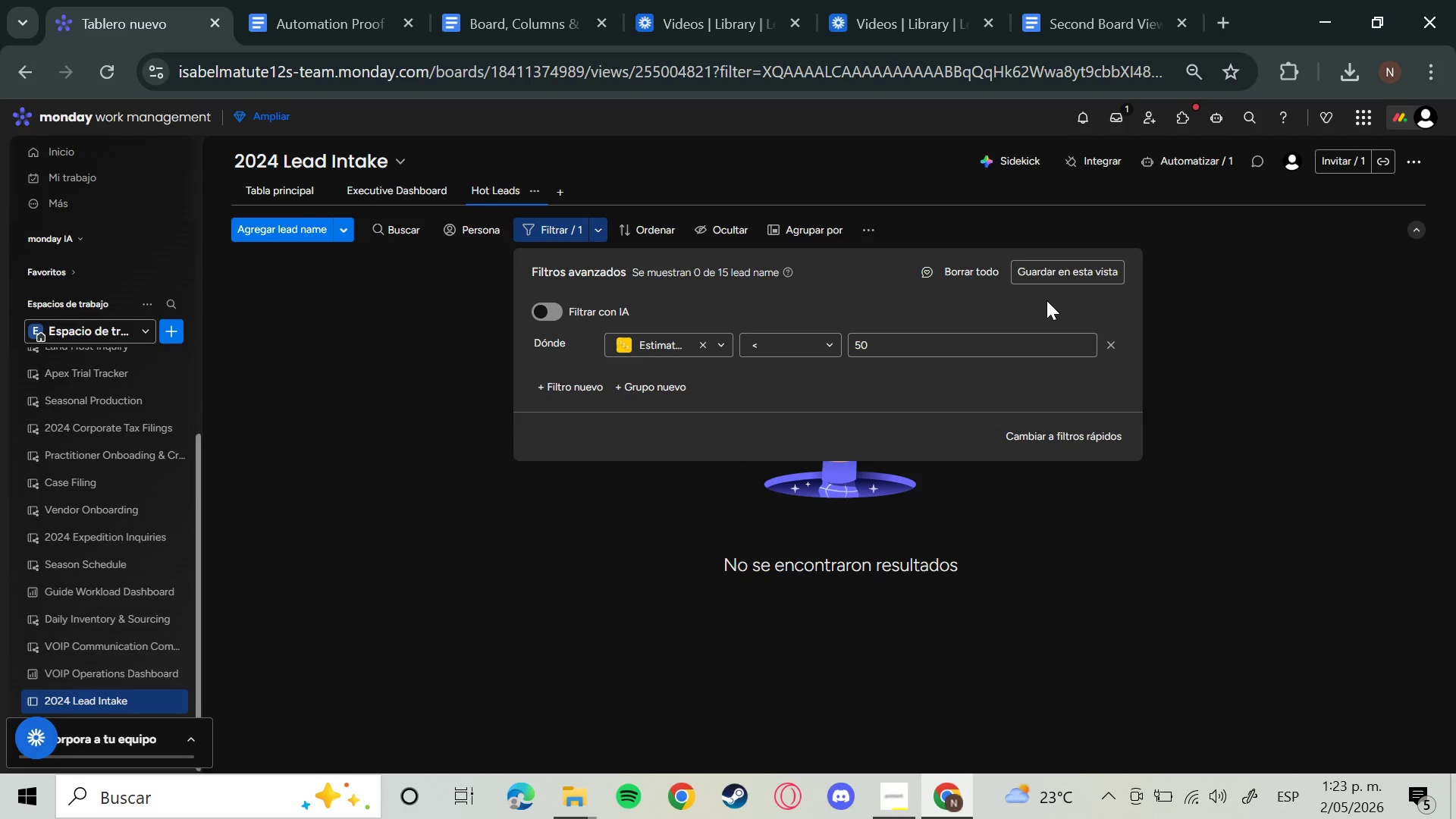 
wait(15.48)
 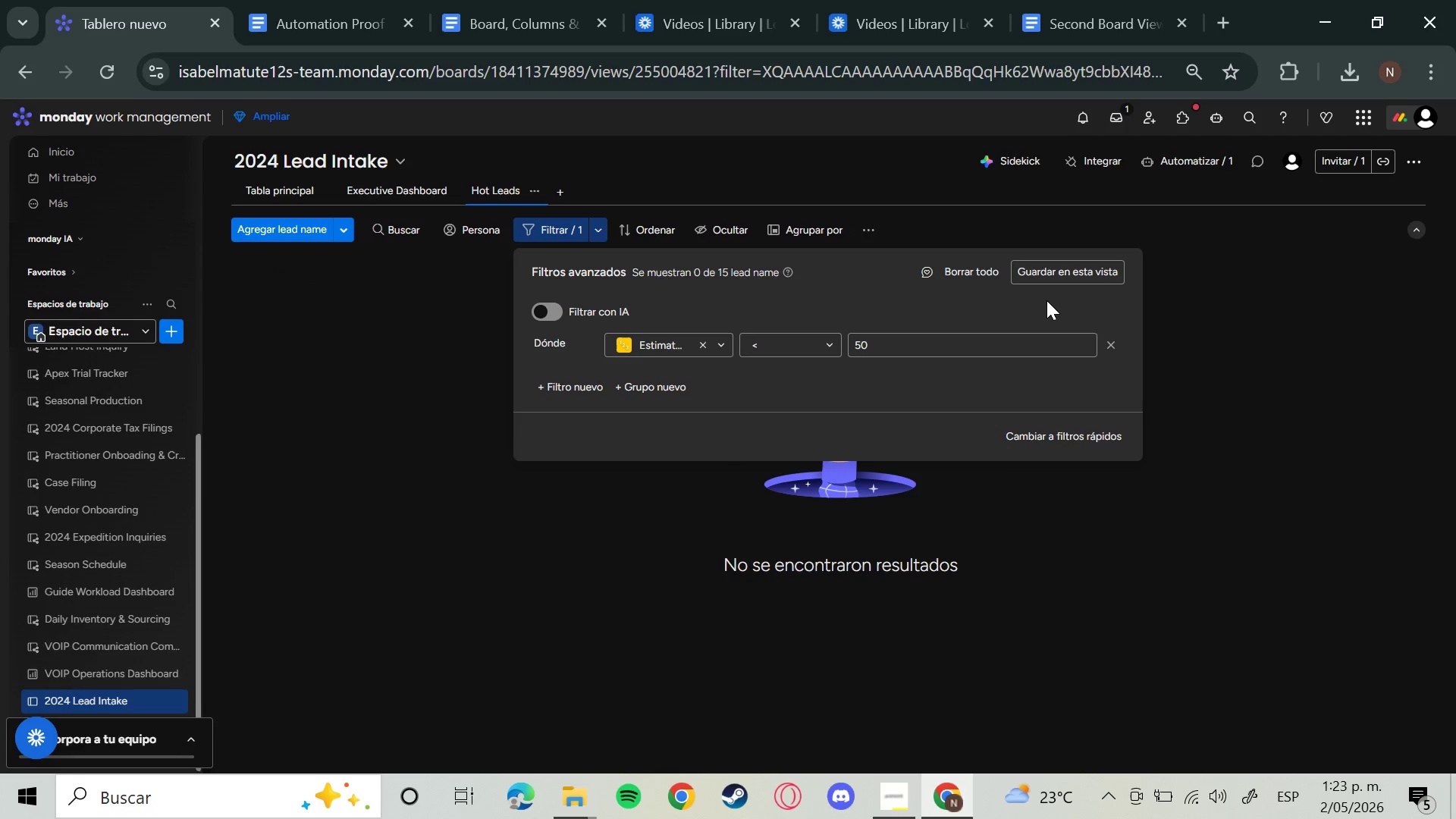 
type(00)
 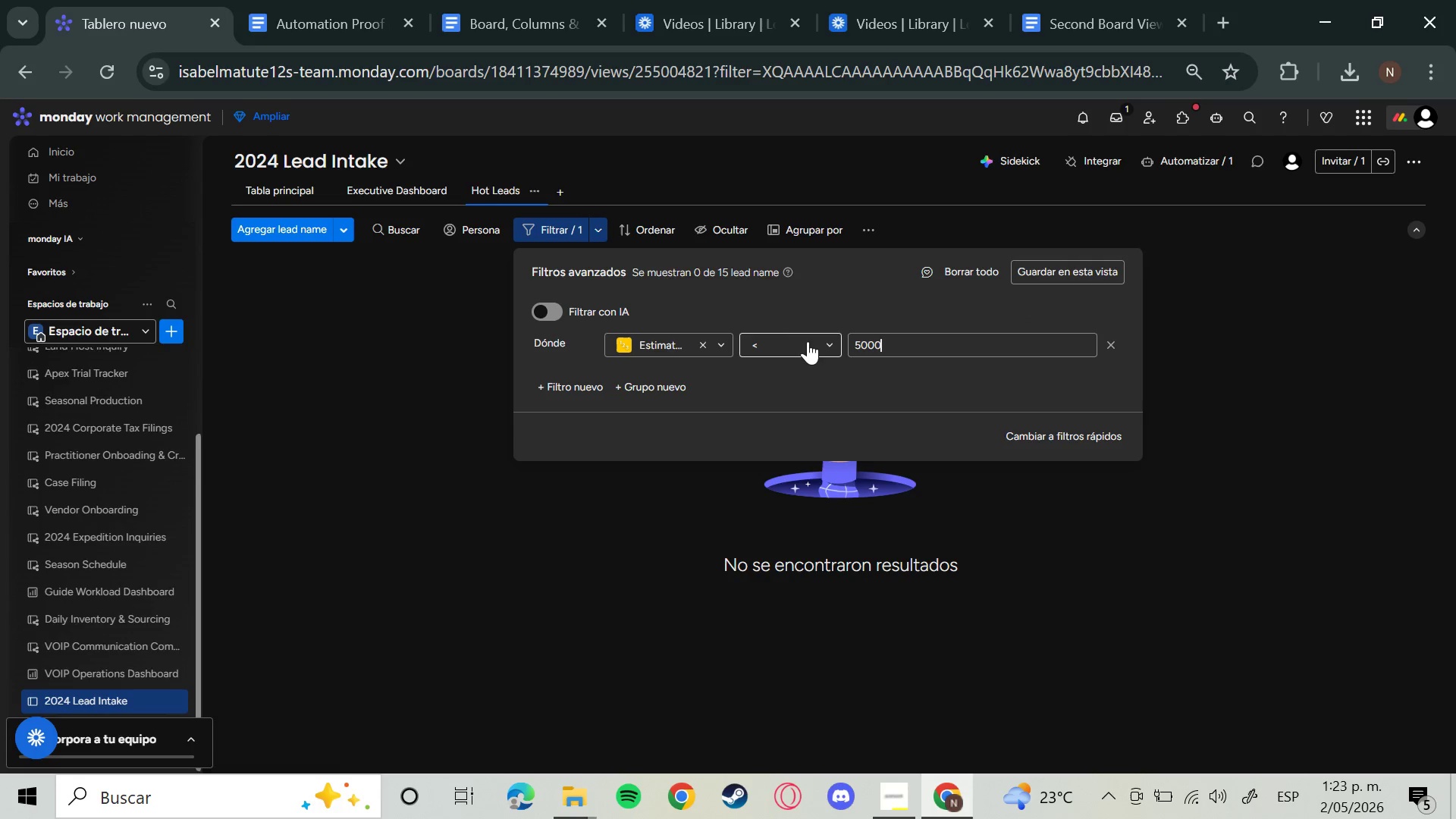 
mouse_move([836, 326])
 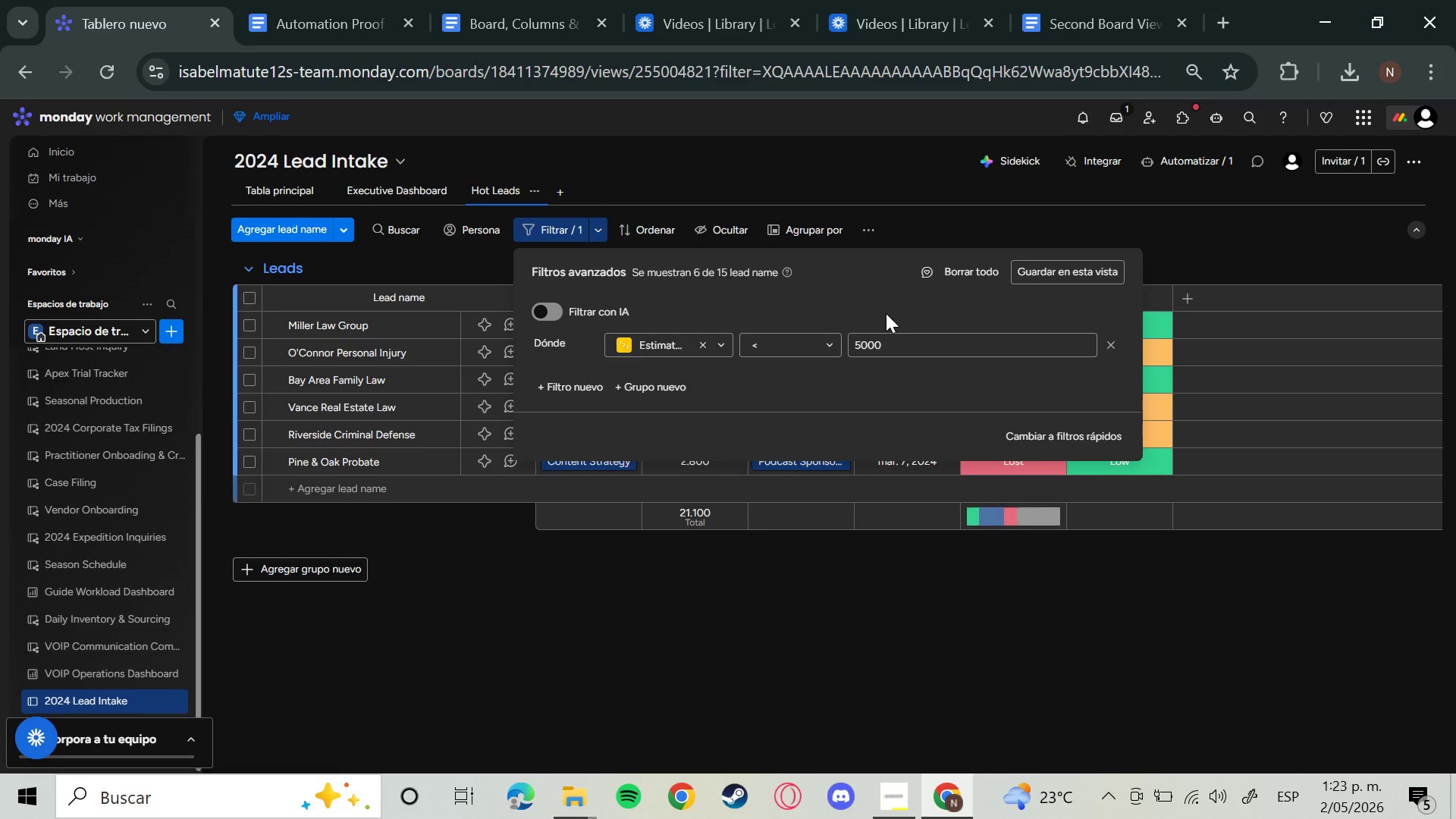 
wait(5.4)
 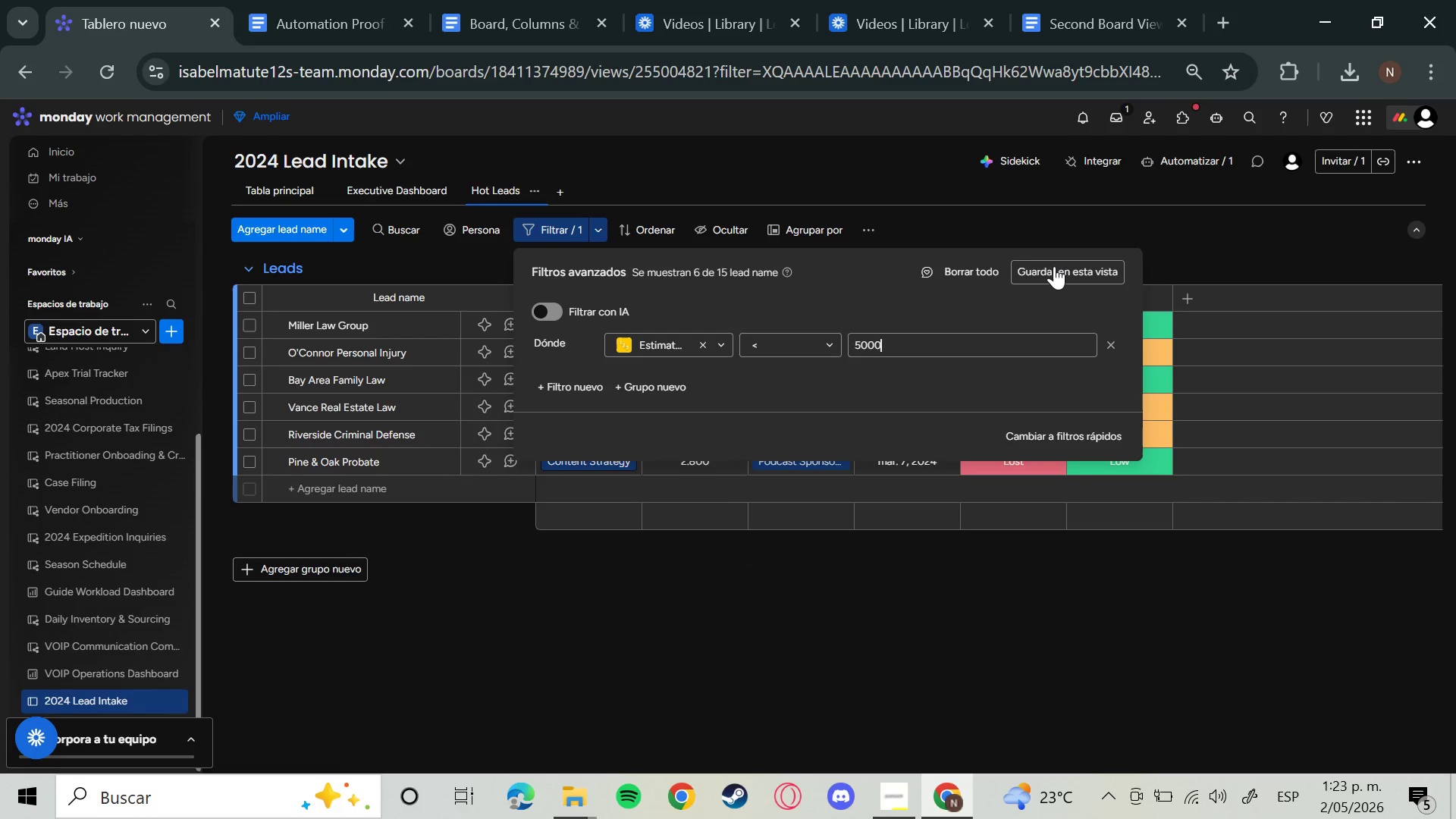 
left_click([831, 344])
 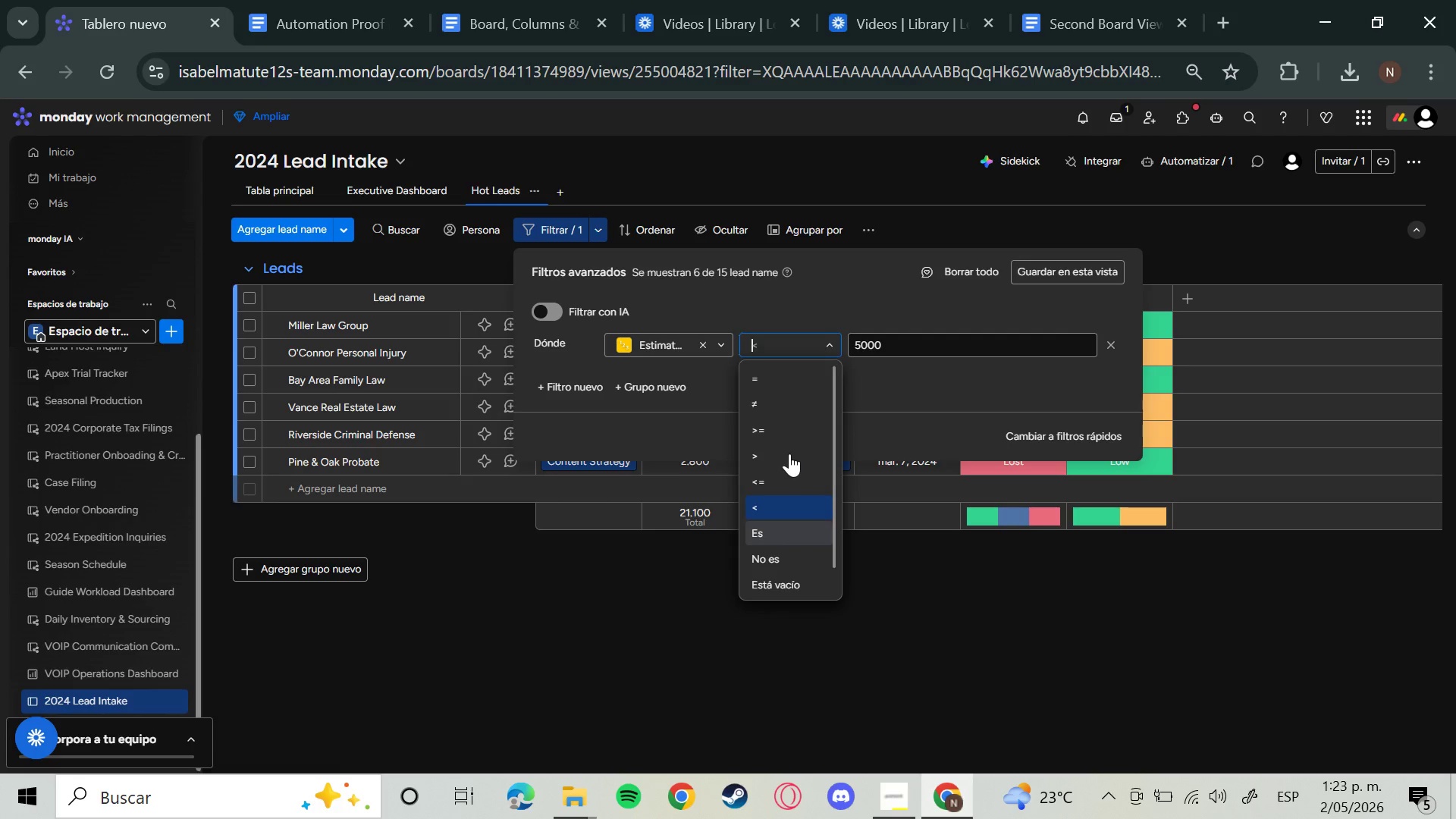 
left_click([781, 460])
 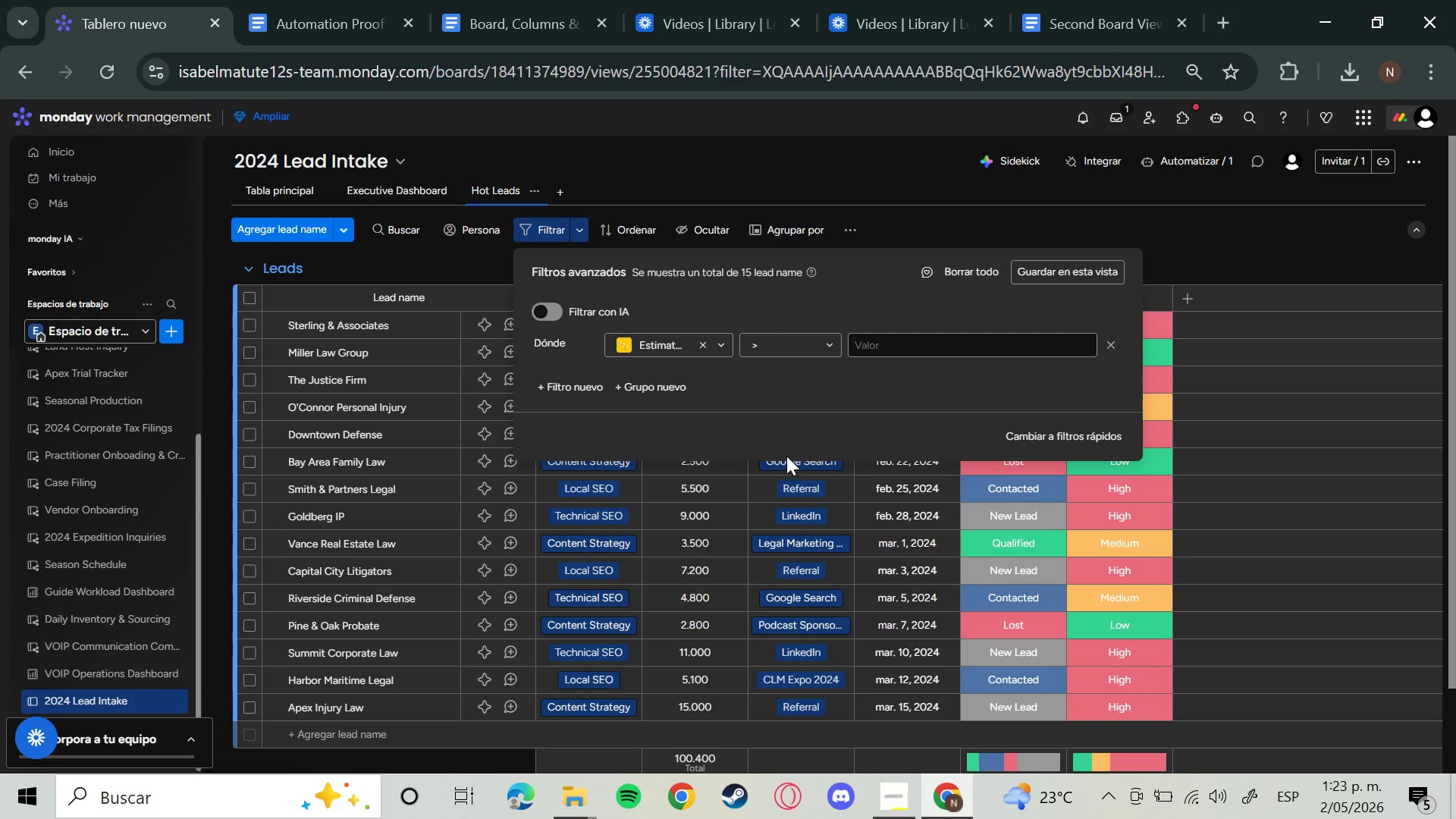 
left_click([1087, 263])
 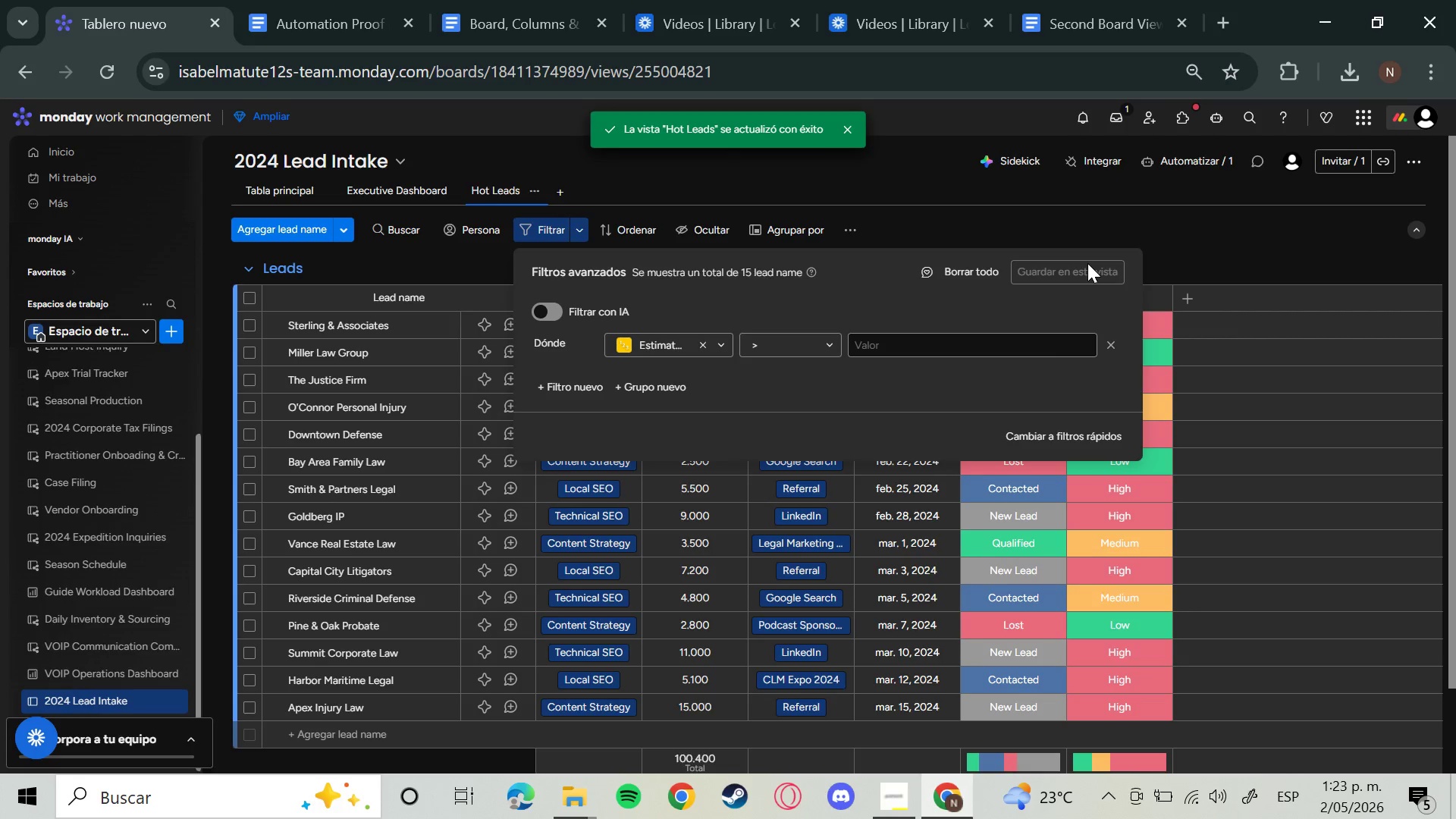 
wait(5.89)
 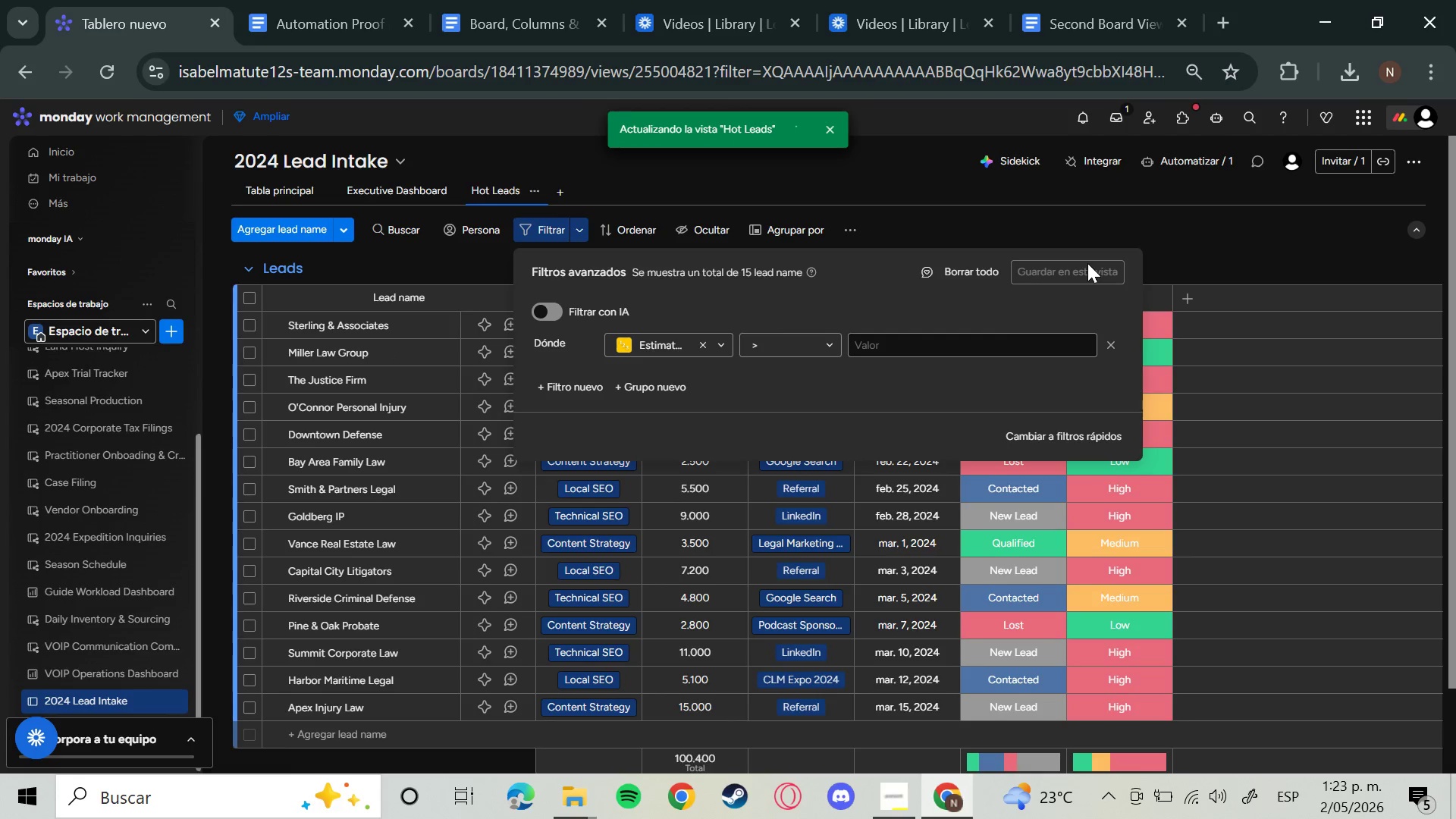 
left_click([924, 345])
 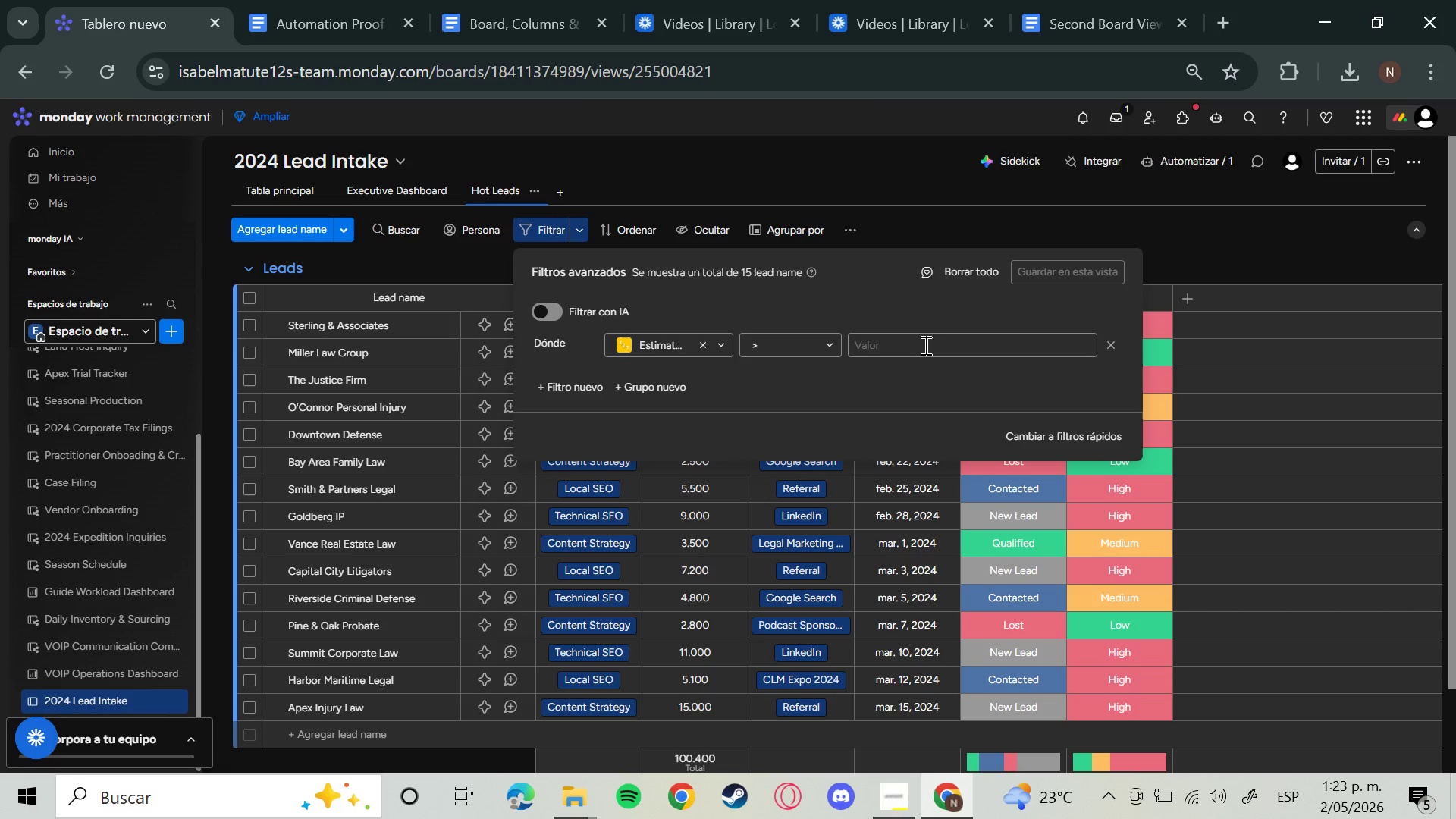 
type(5000)
 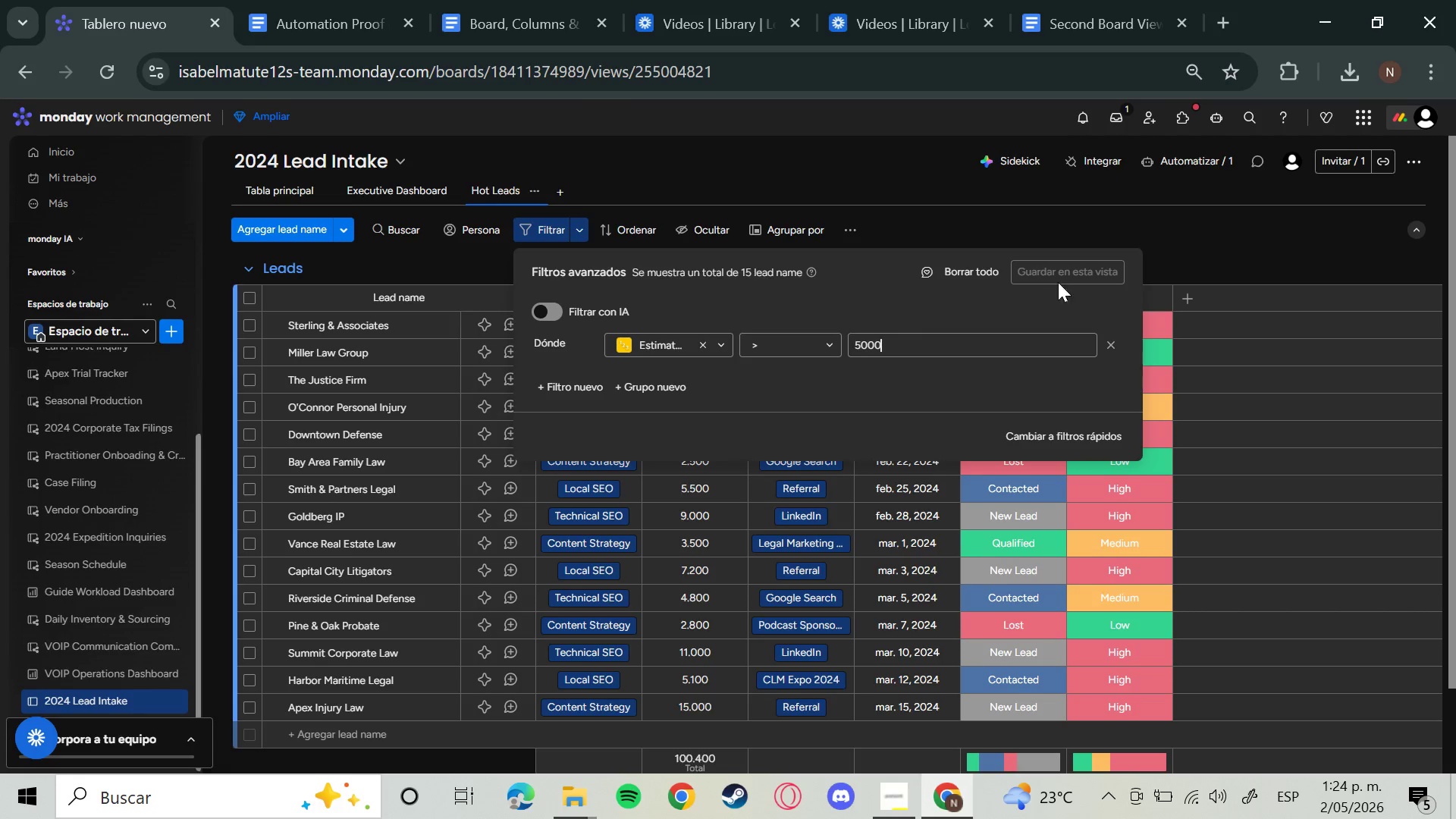 
left_click([1059, 271])
 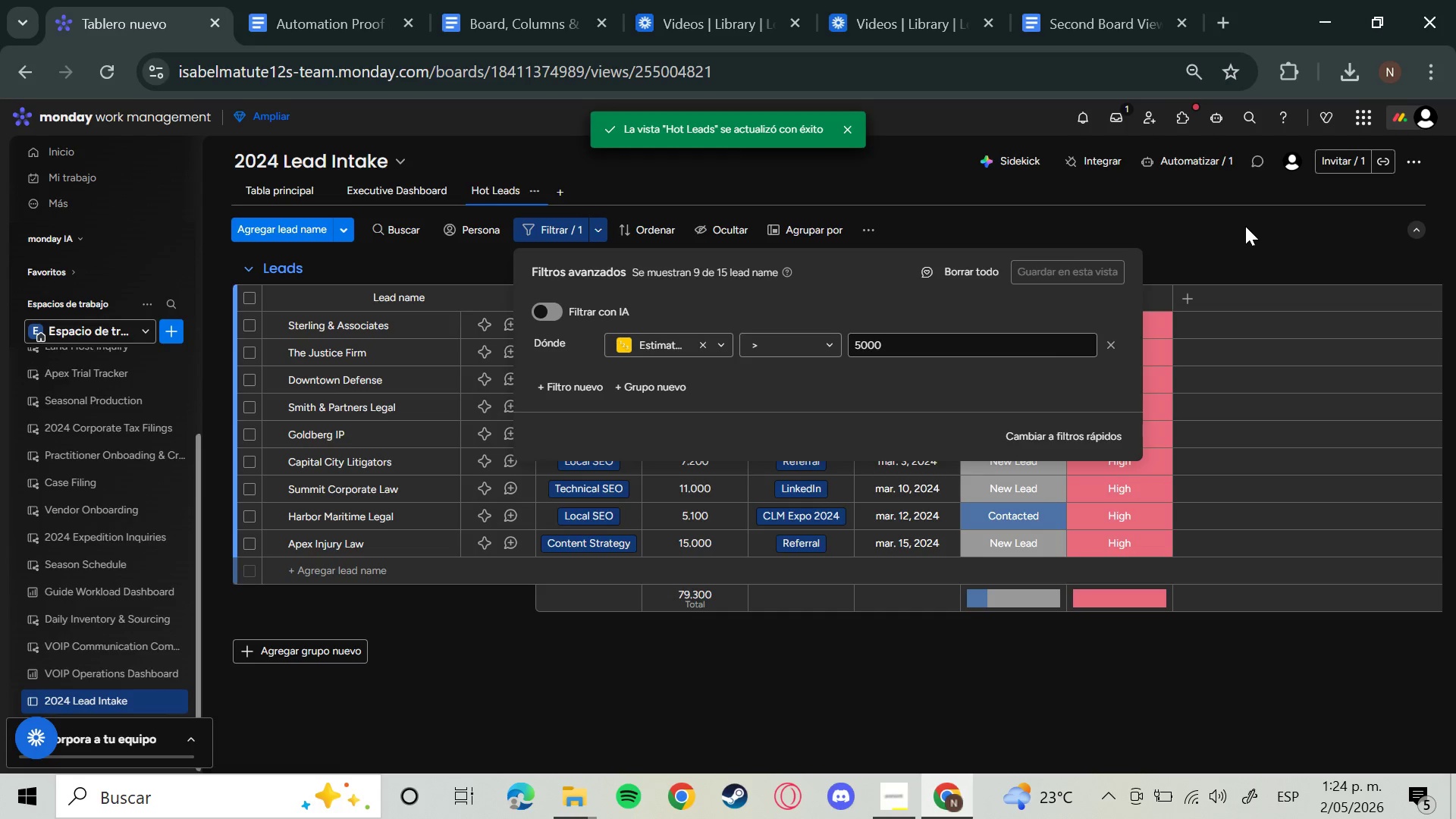 
wait(5.7)
 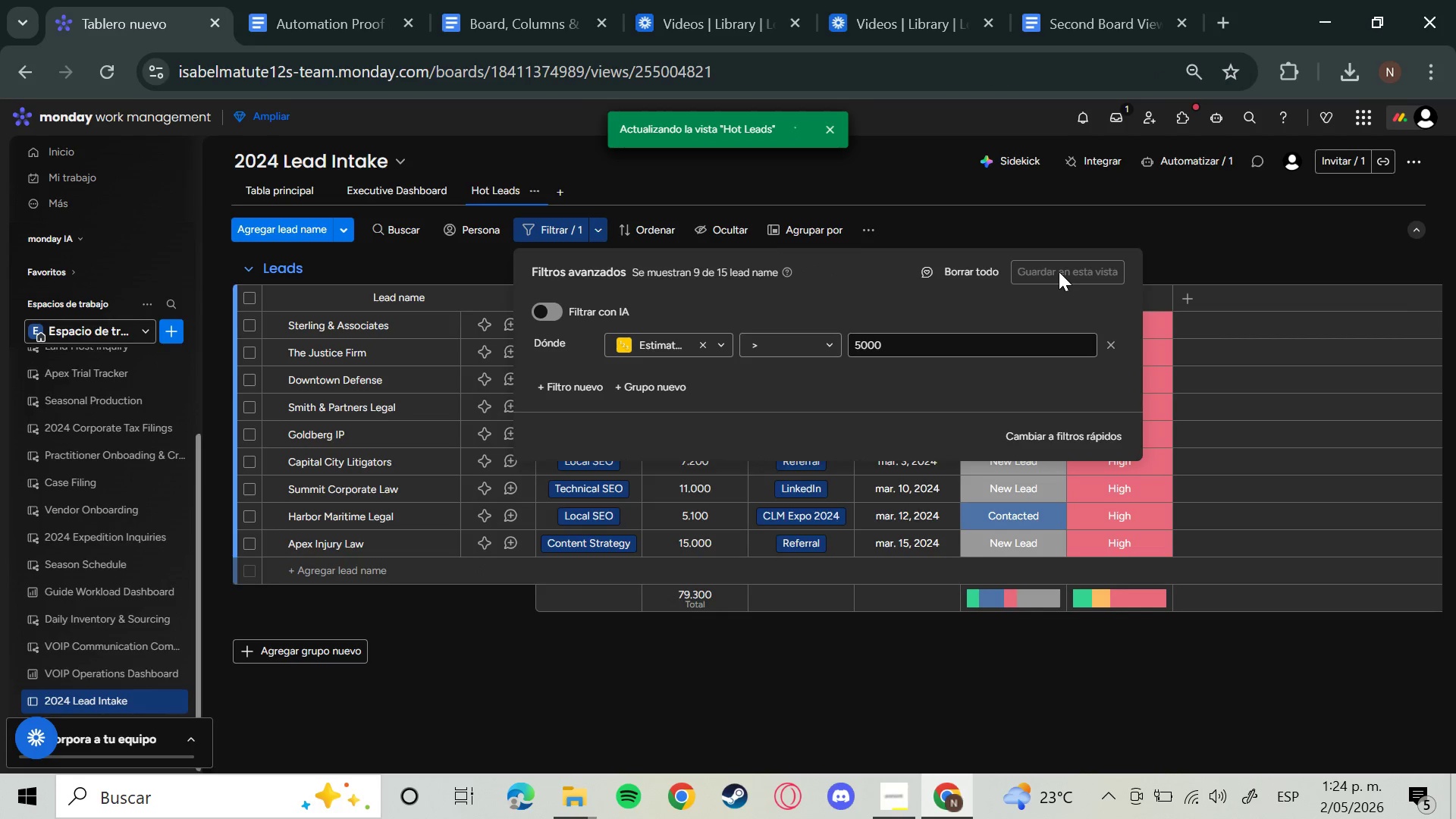 
left_click([1244, 228])
 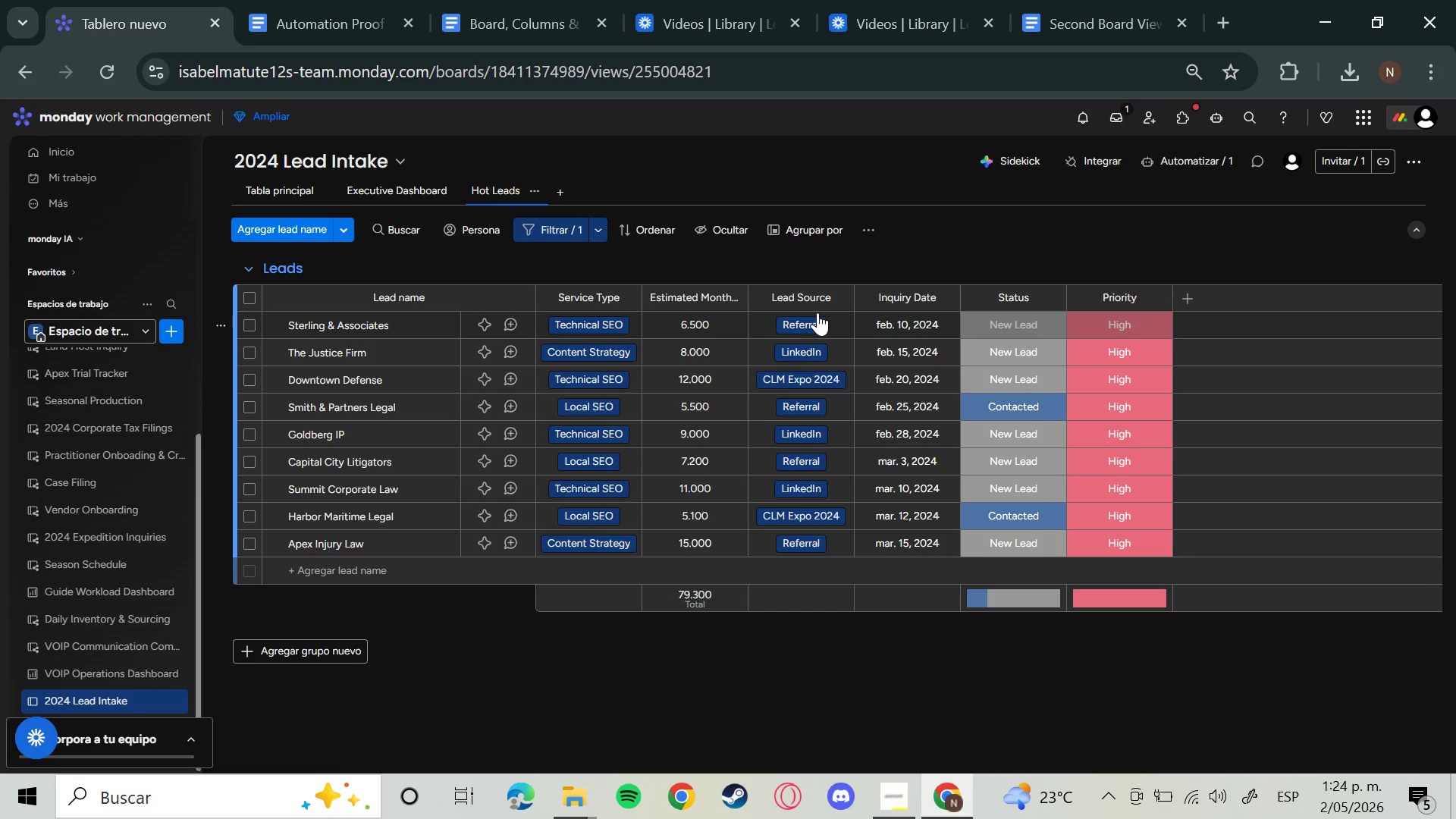 
wait(14.11)
 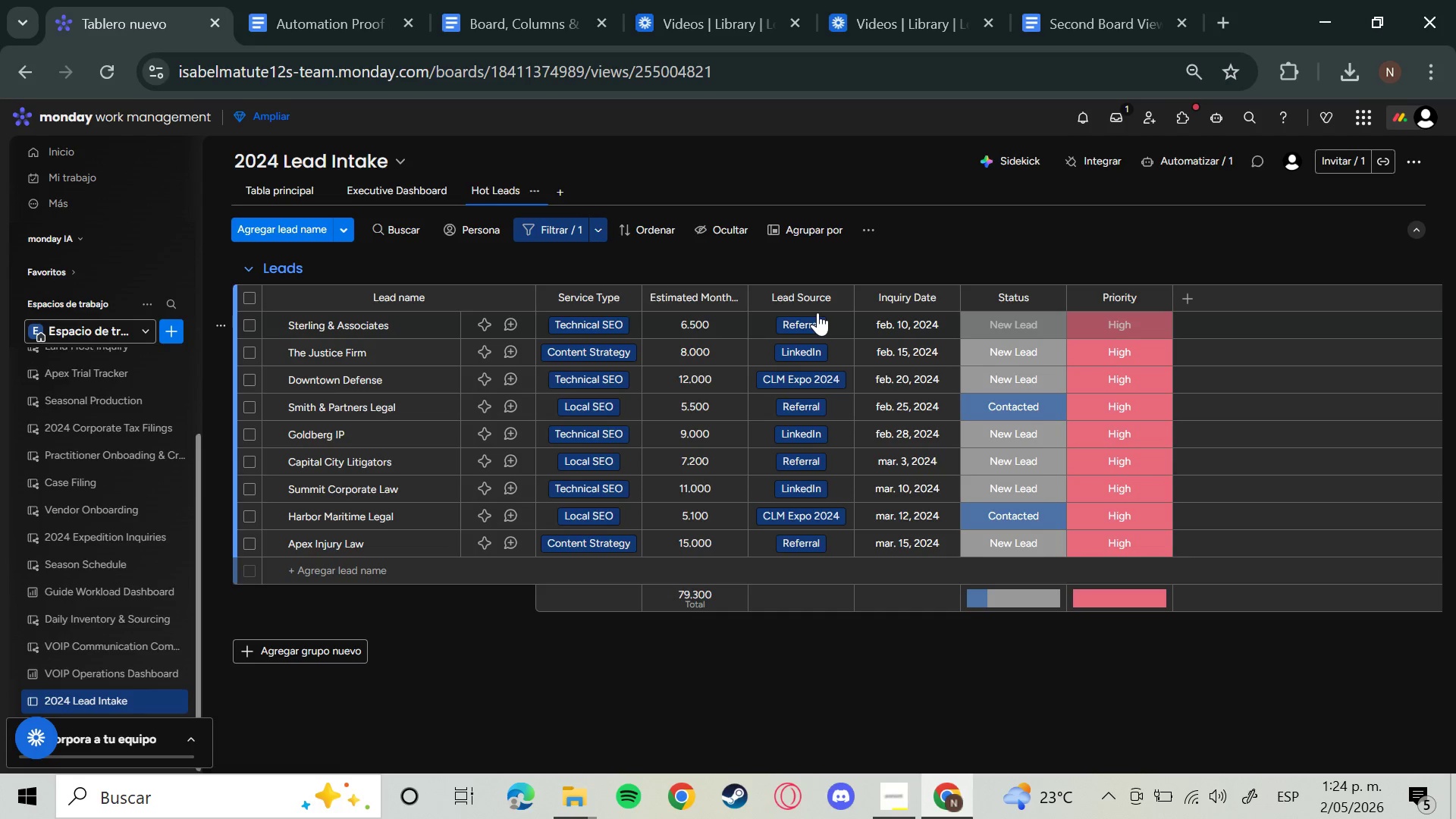 
left_click([280, 194])
 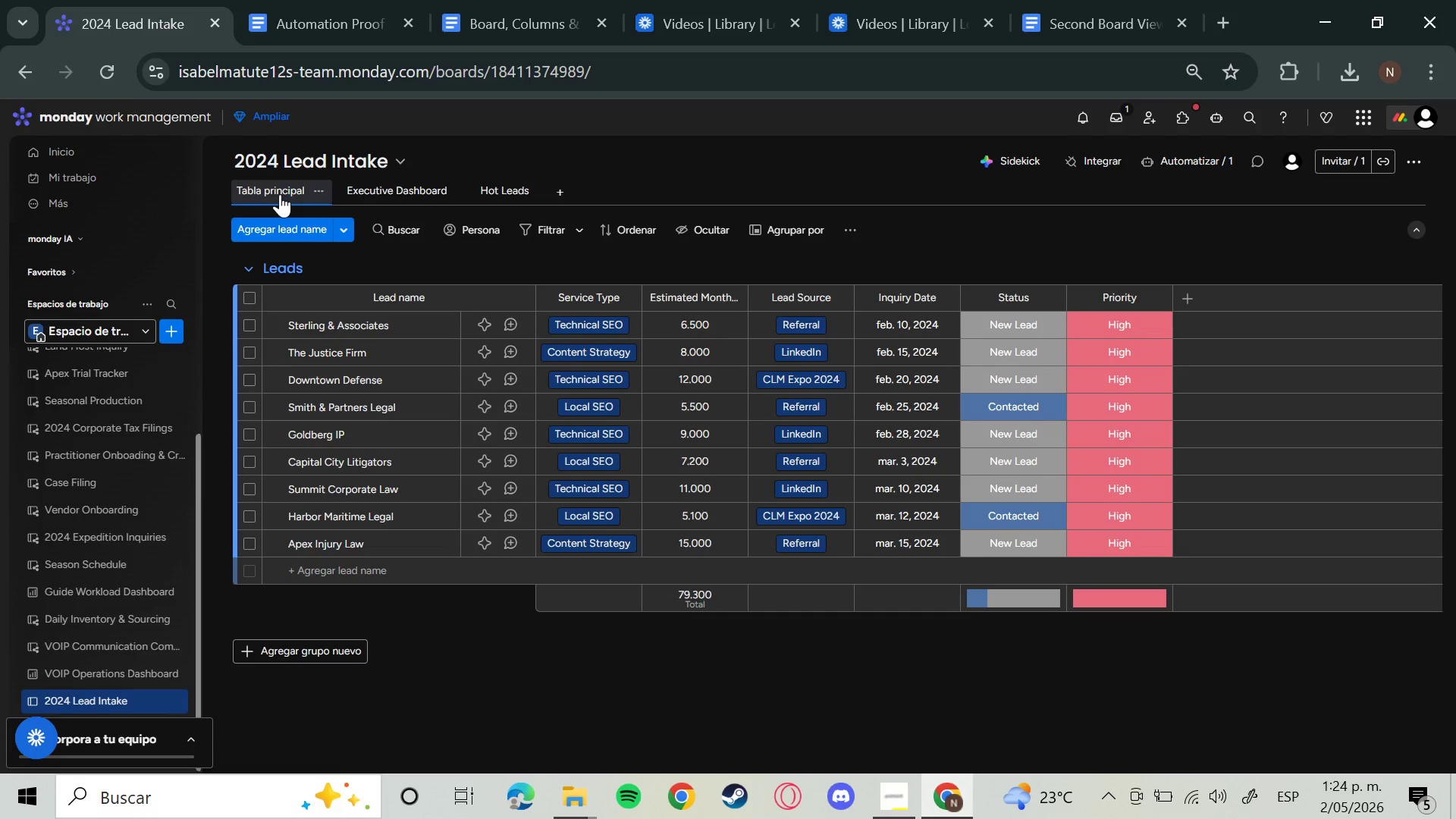 
left_click([280, 194])
 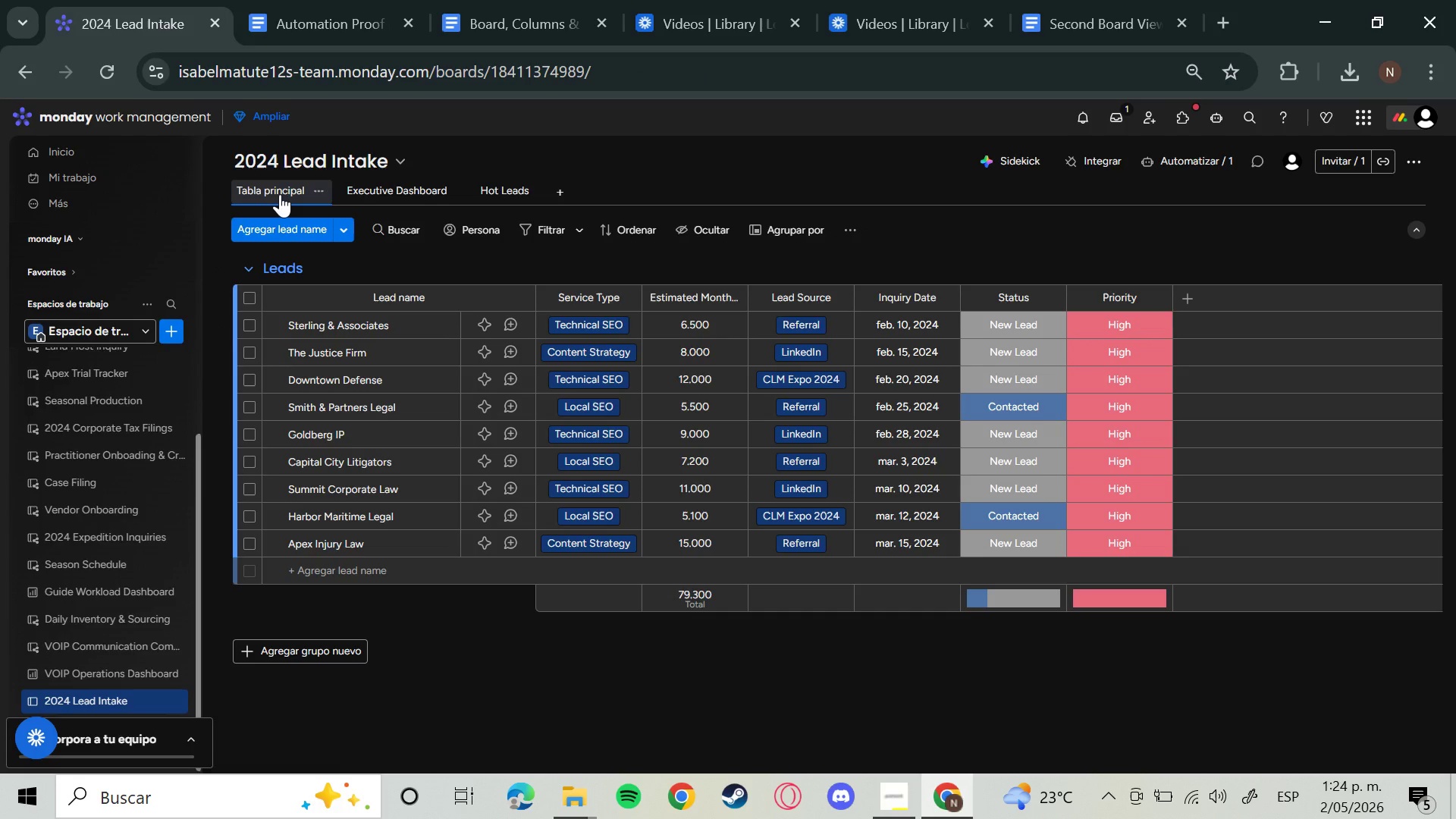 
wait(8.09)
 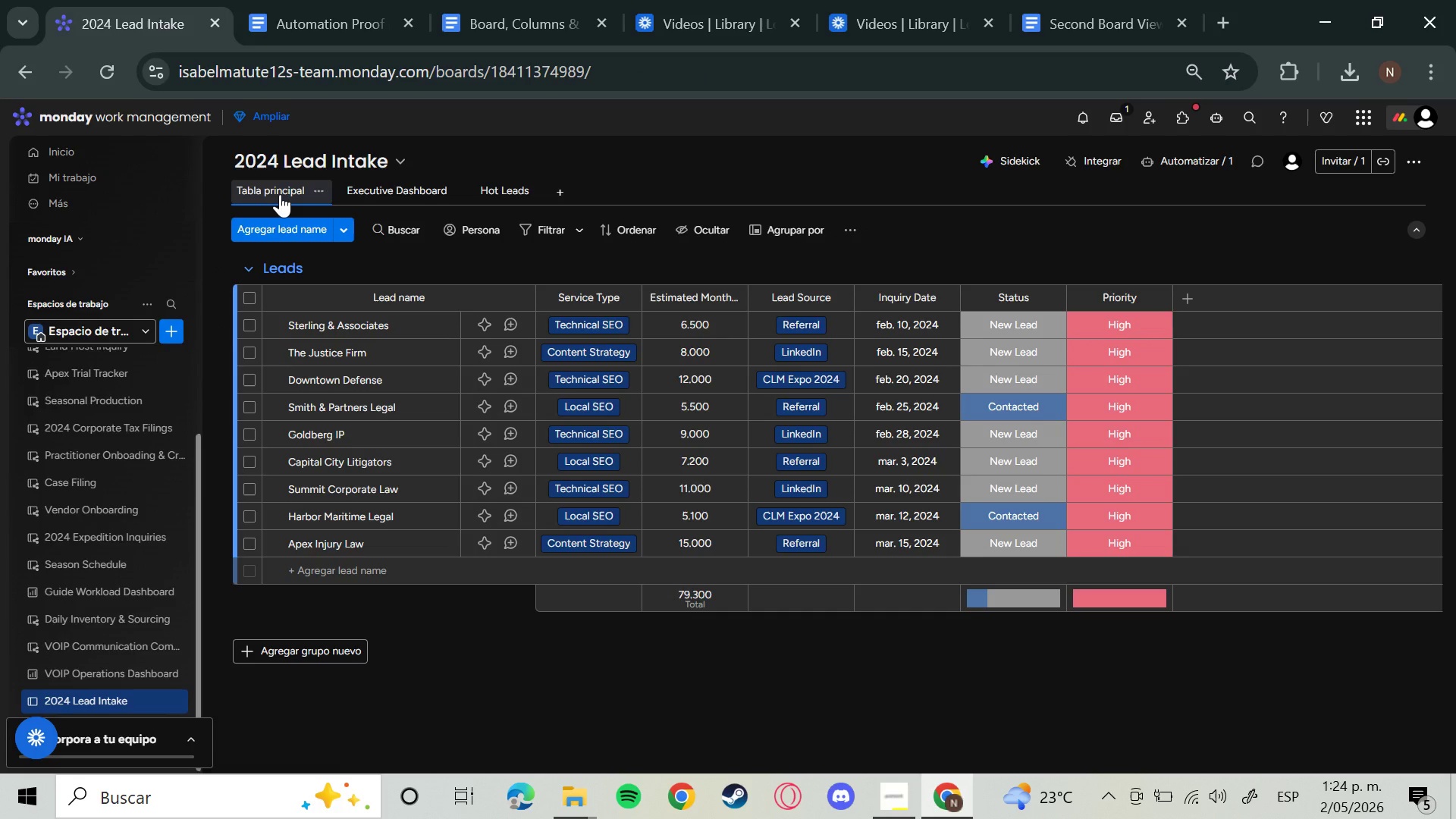 
scroll: coordinate [499, 329], scroll_direction: down, amount: 4.0
 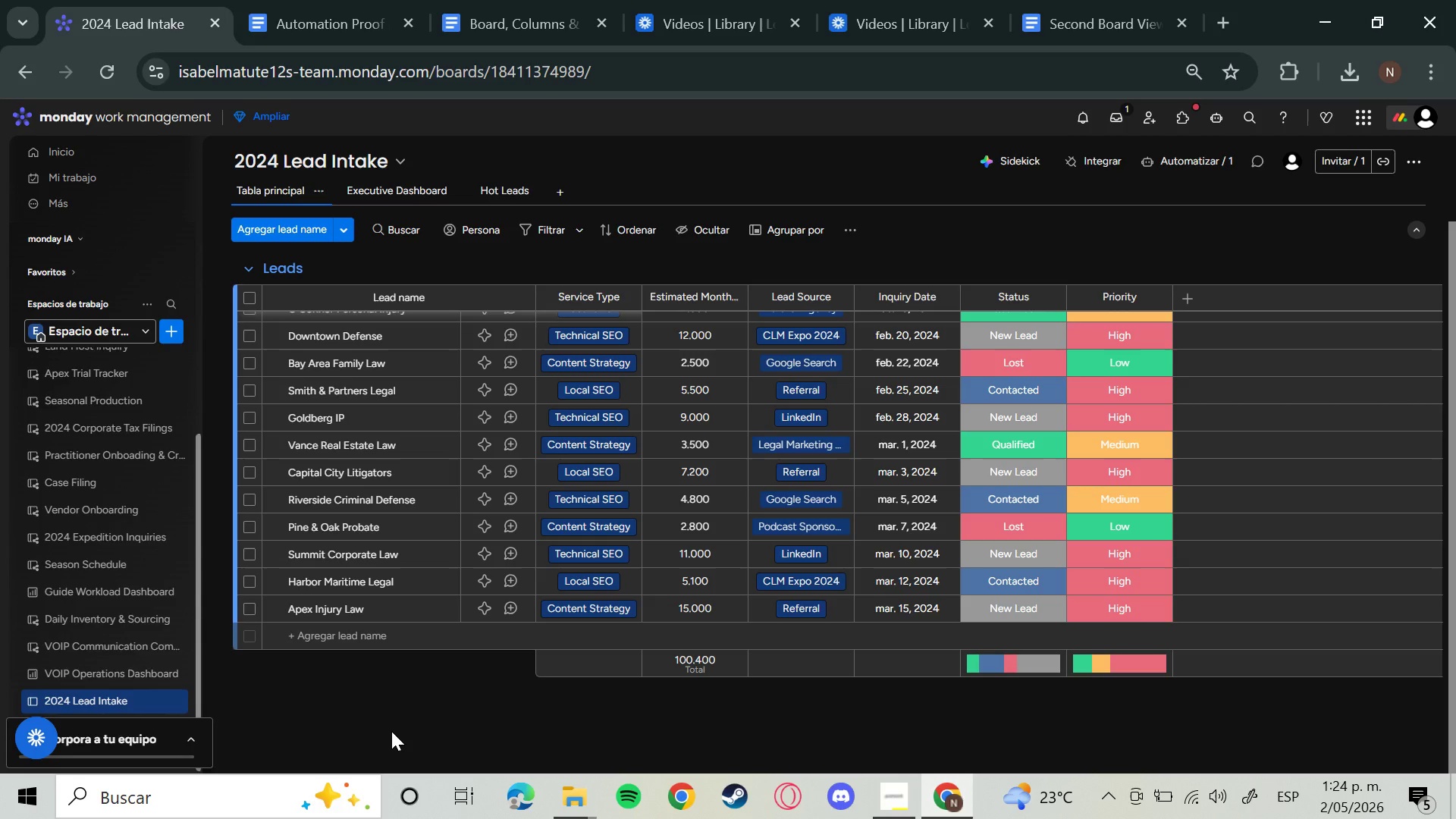 
wait(15.09)
 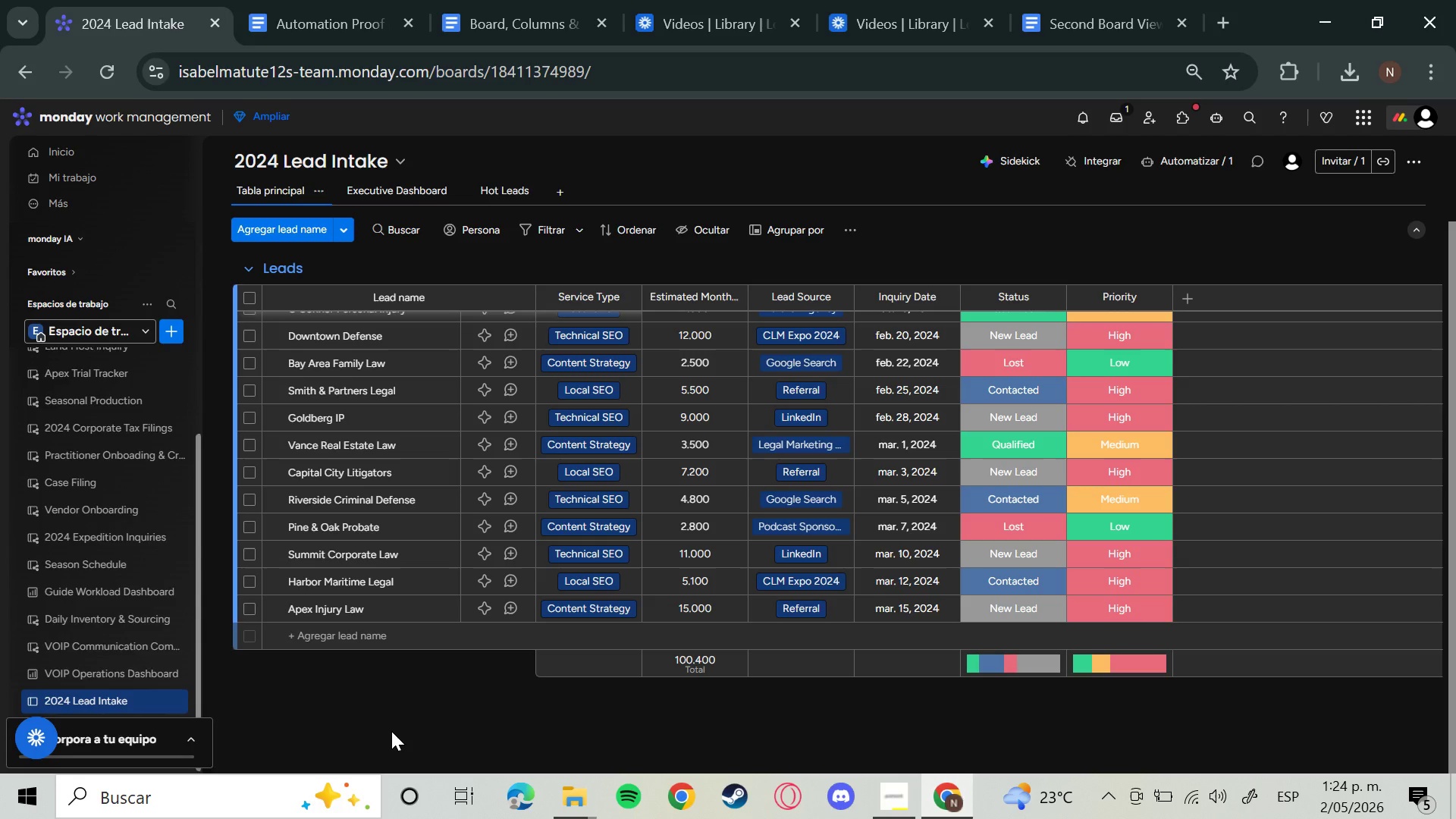 
left_click([385, 638])
 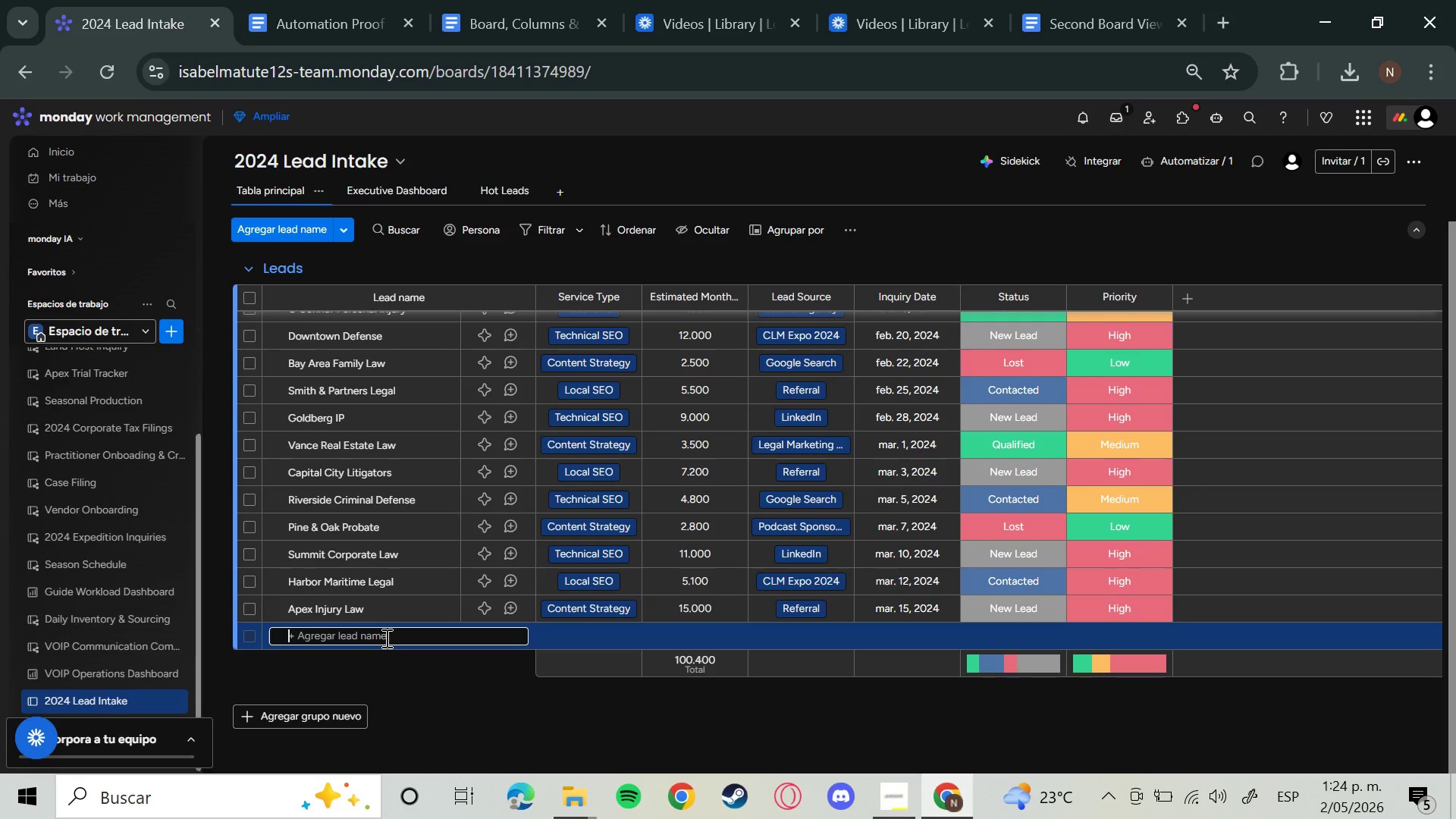 
key(CapsLock)
 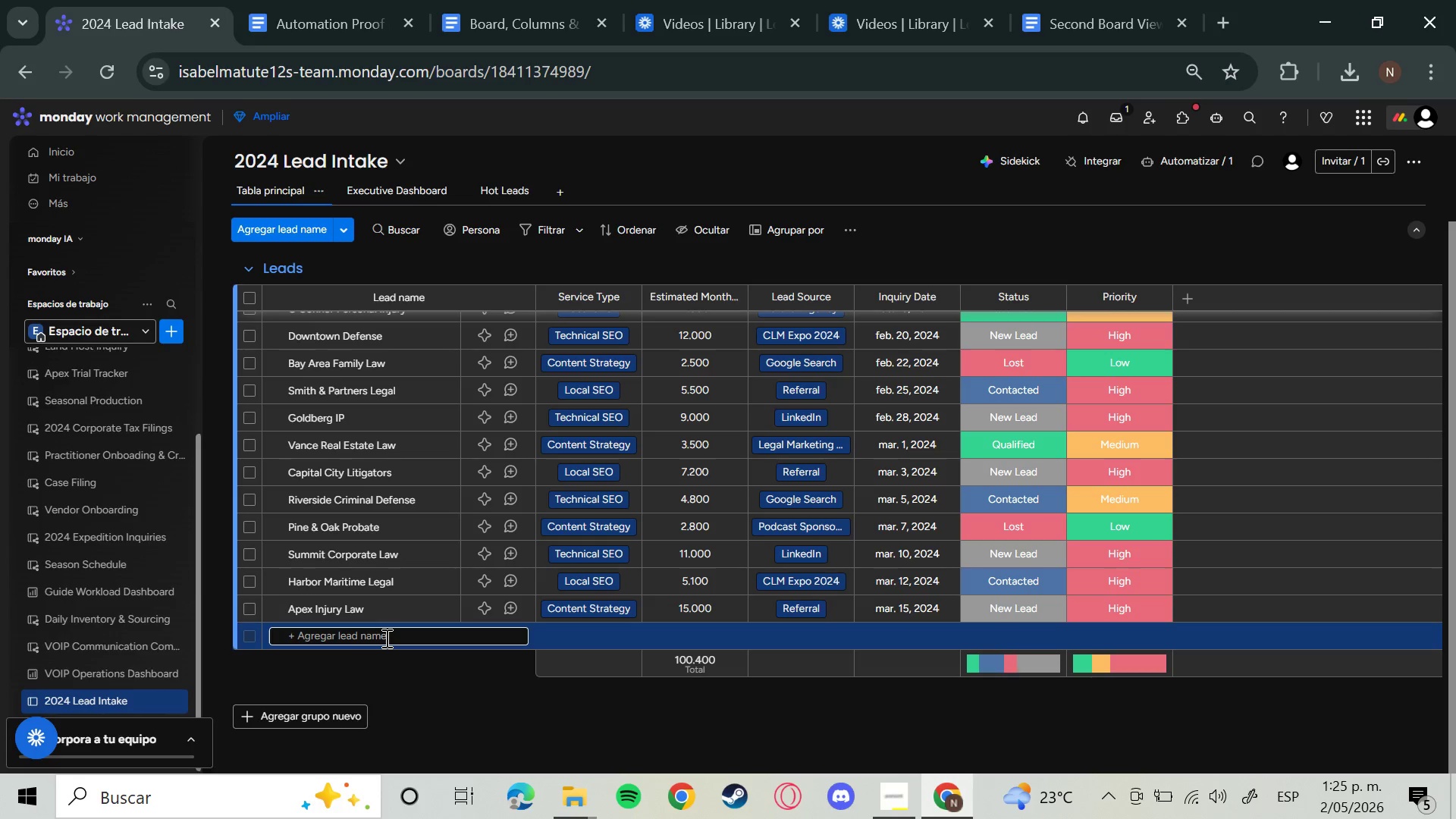 
wait(29.94)
 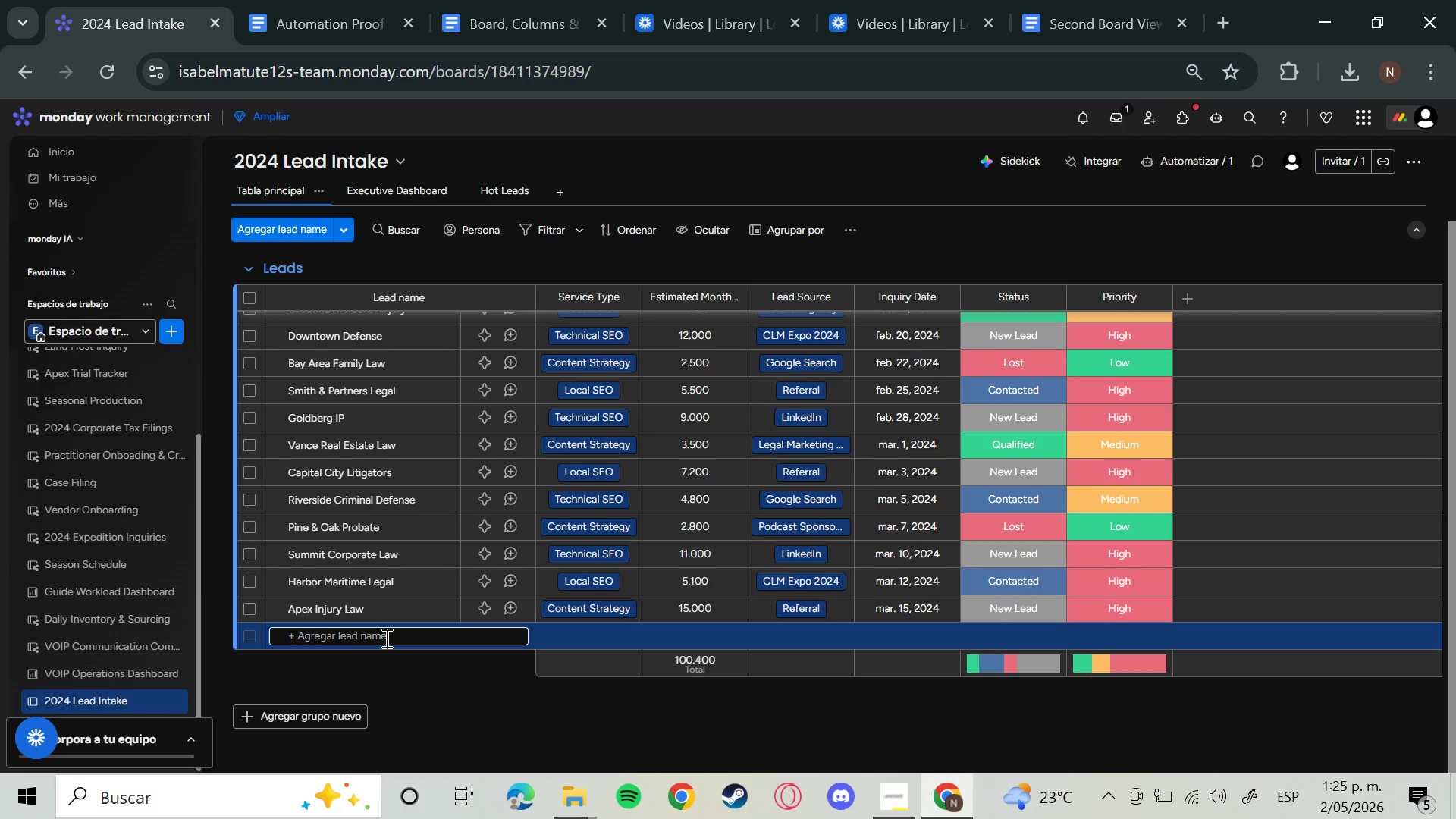 
type(TEST)
 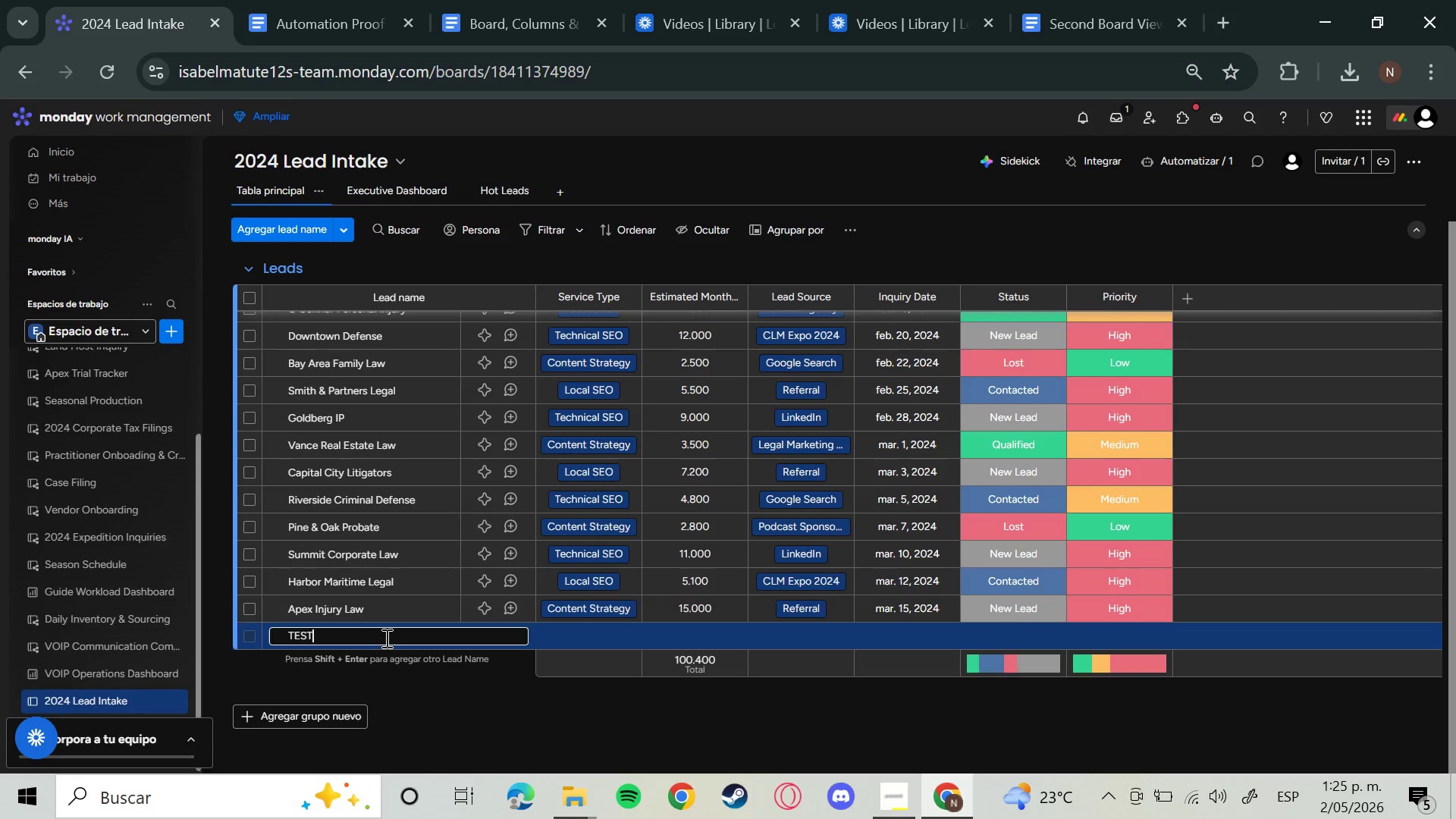 
key(Enter)
 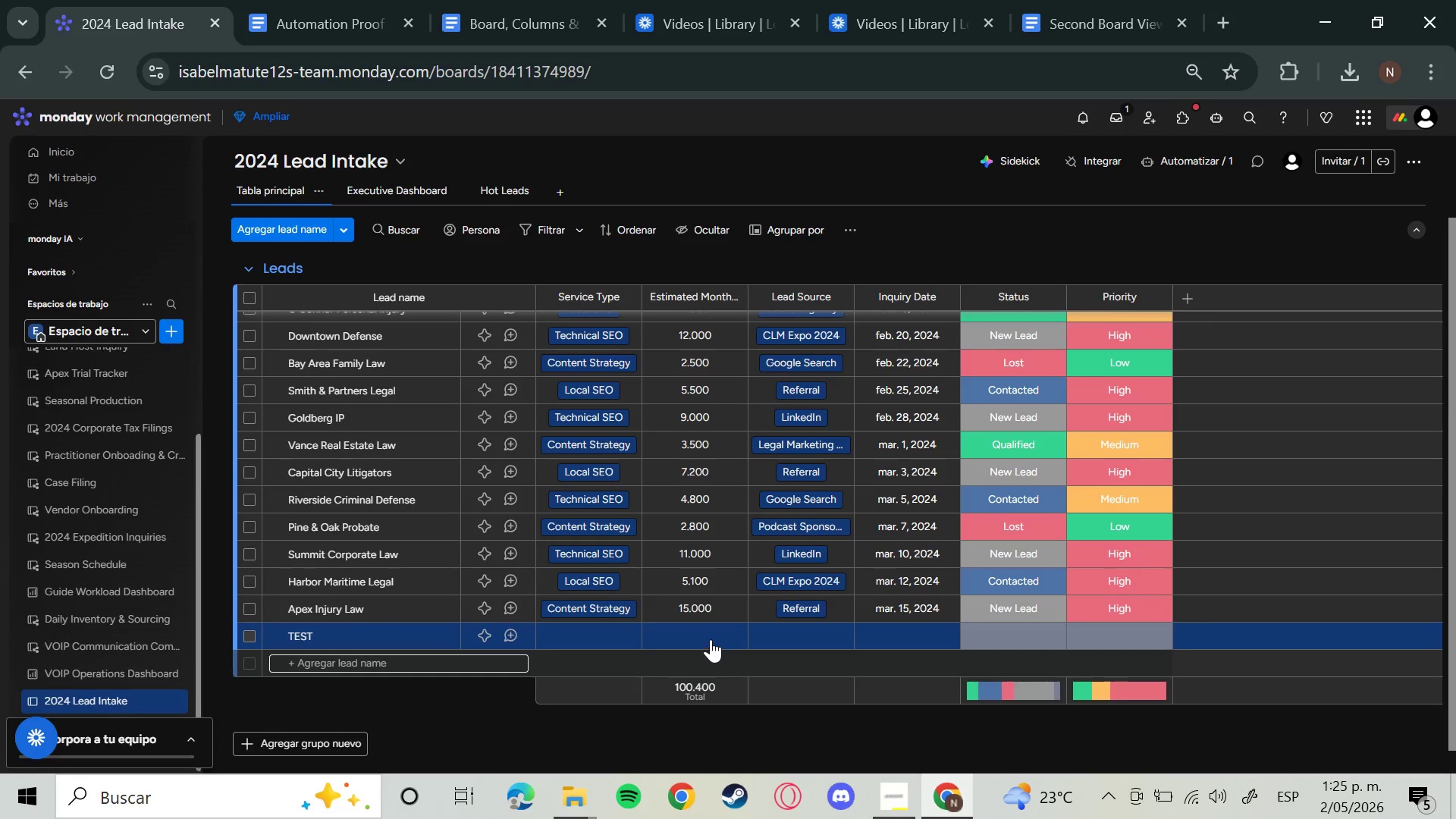 
left_click([693, 629])
 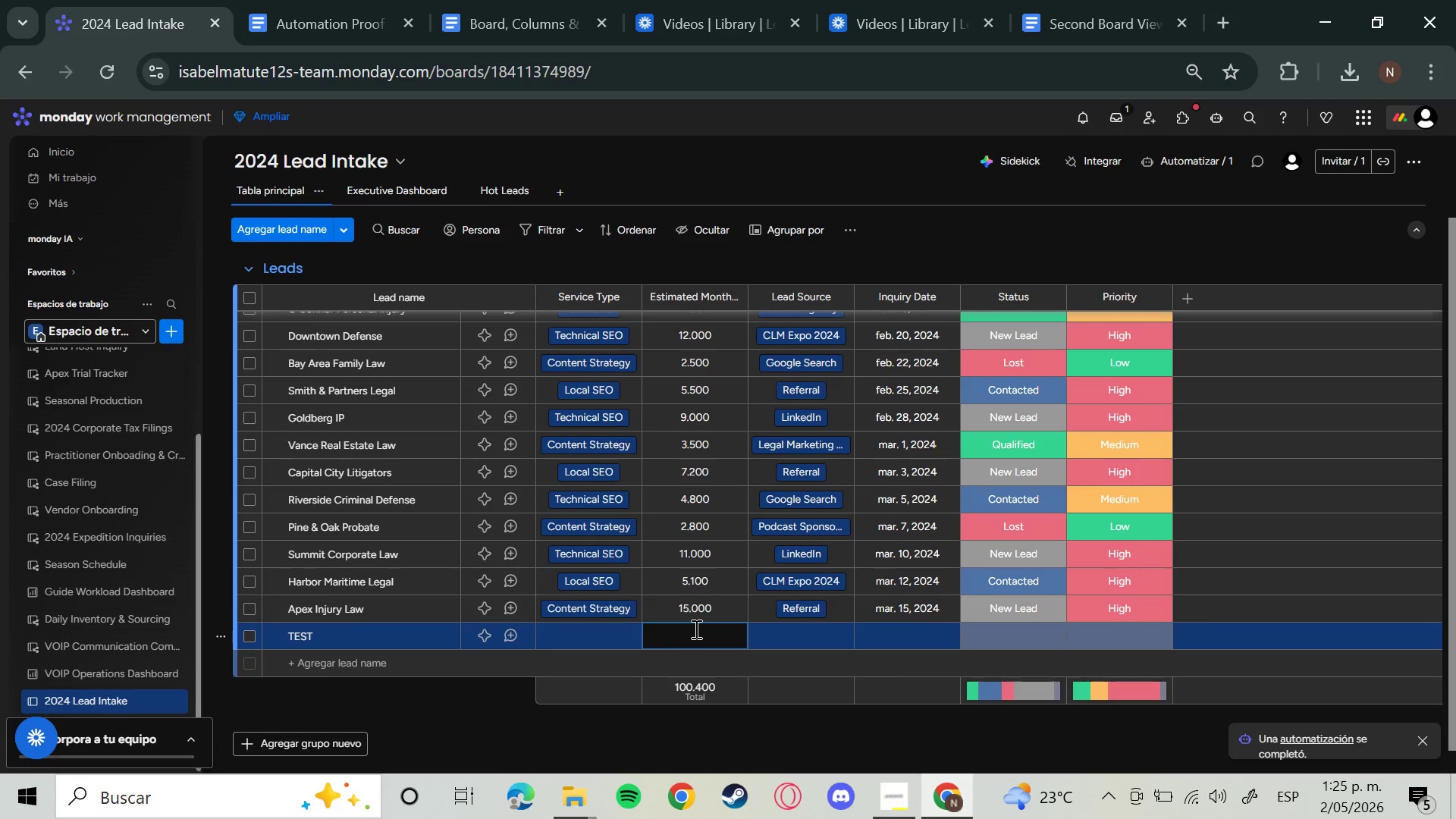 
type(5000)
 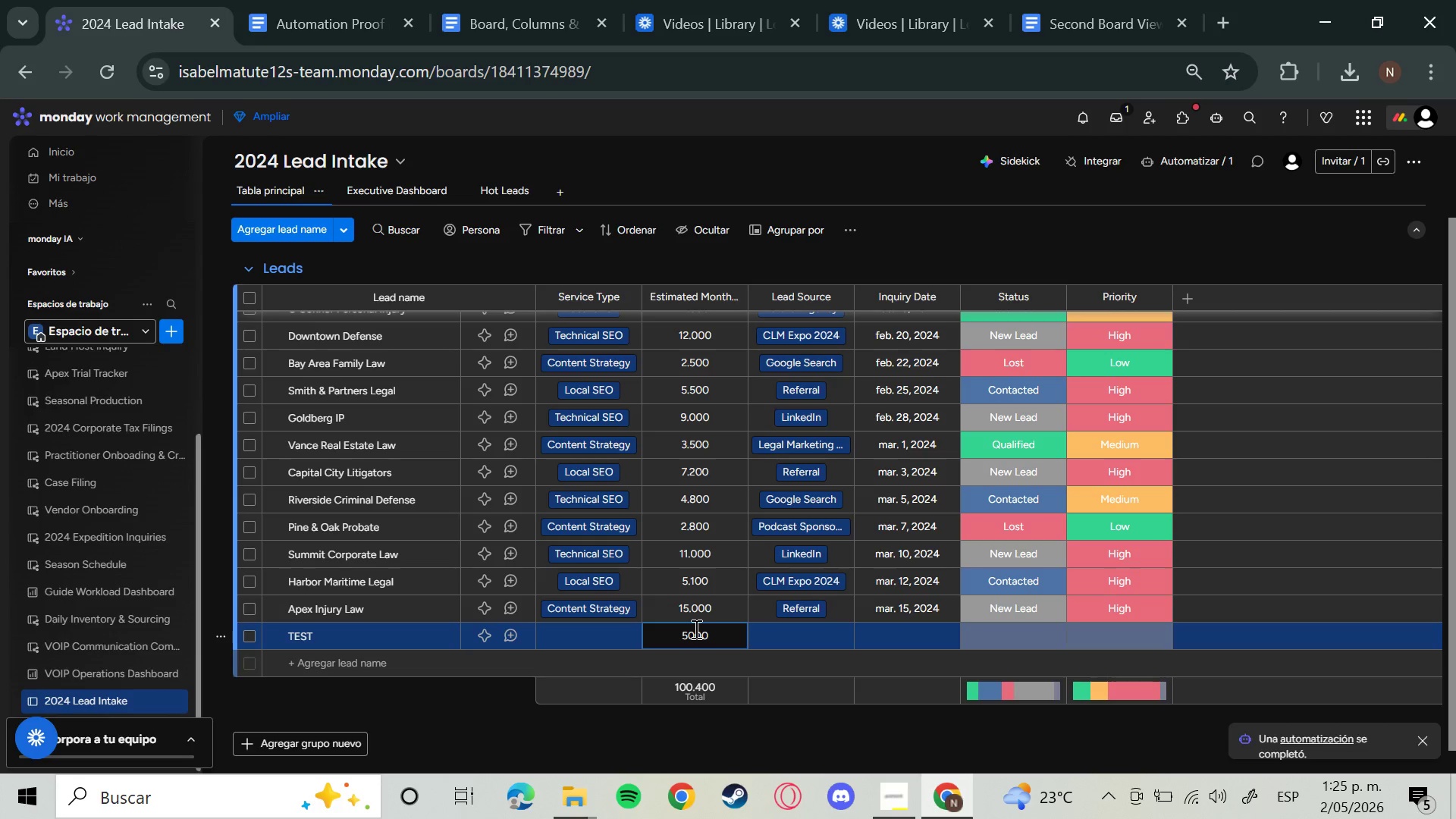 
key(Enter)
 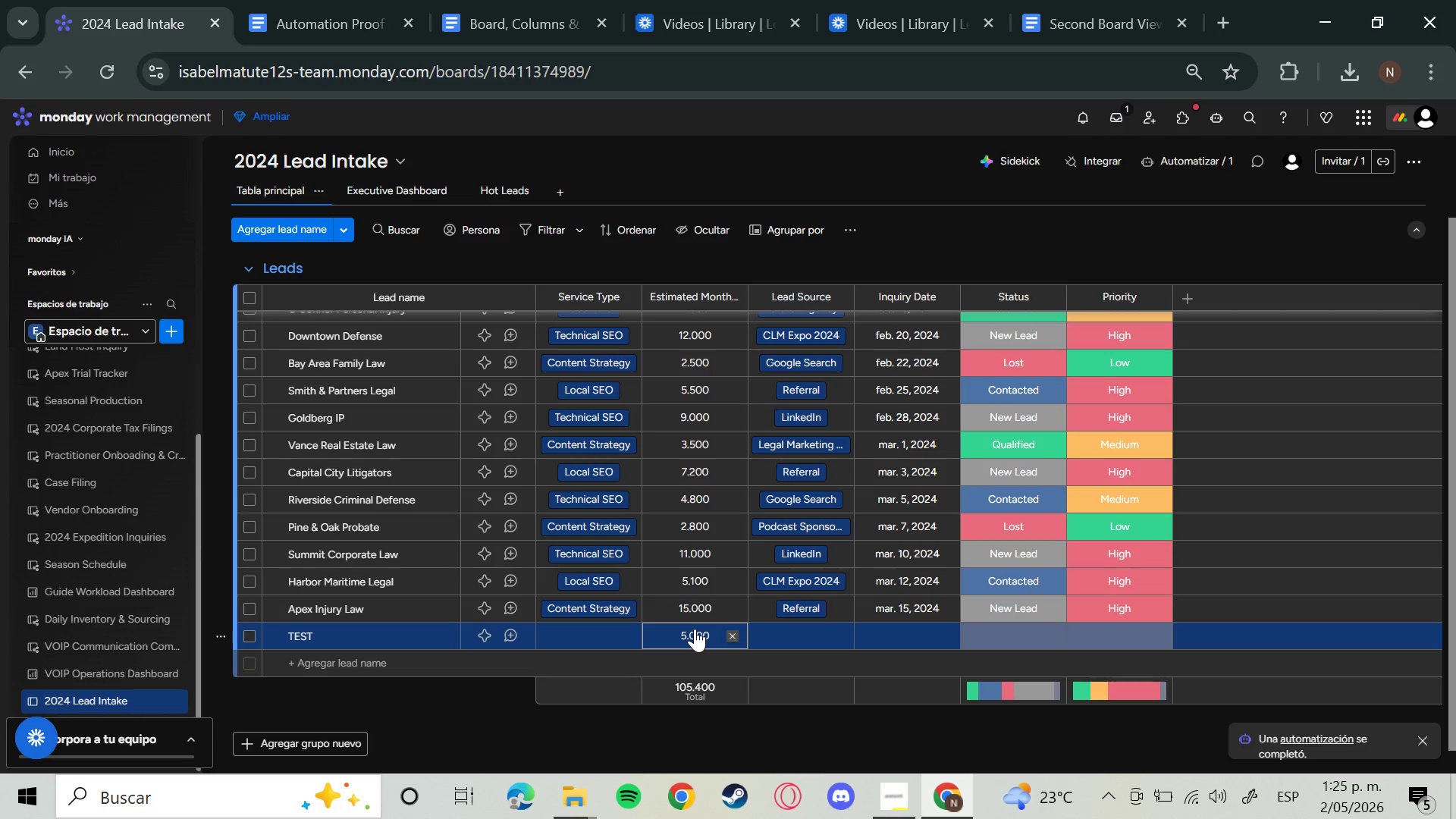 
left_click([695, 629])
 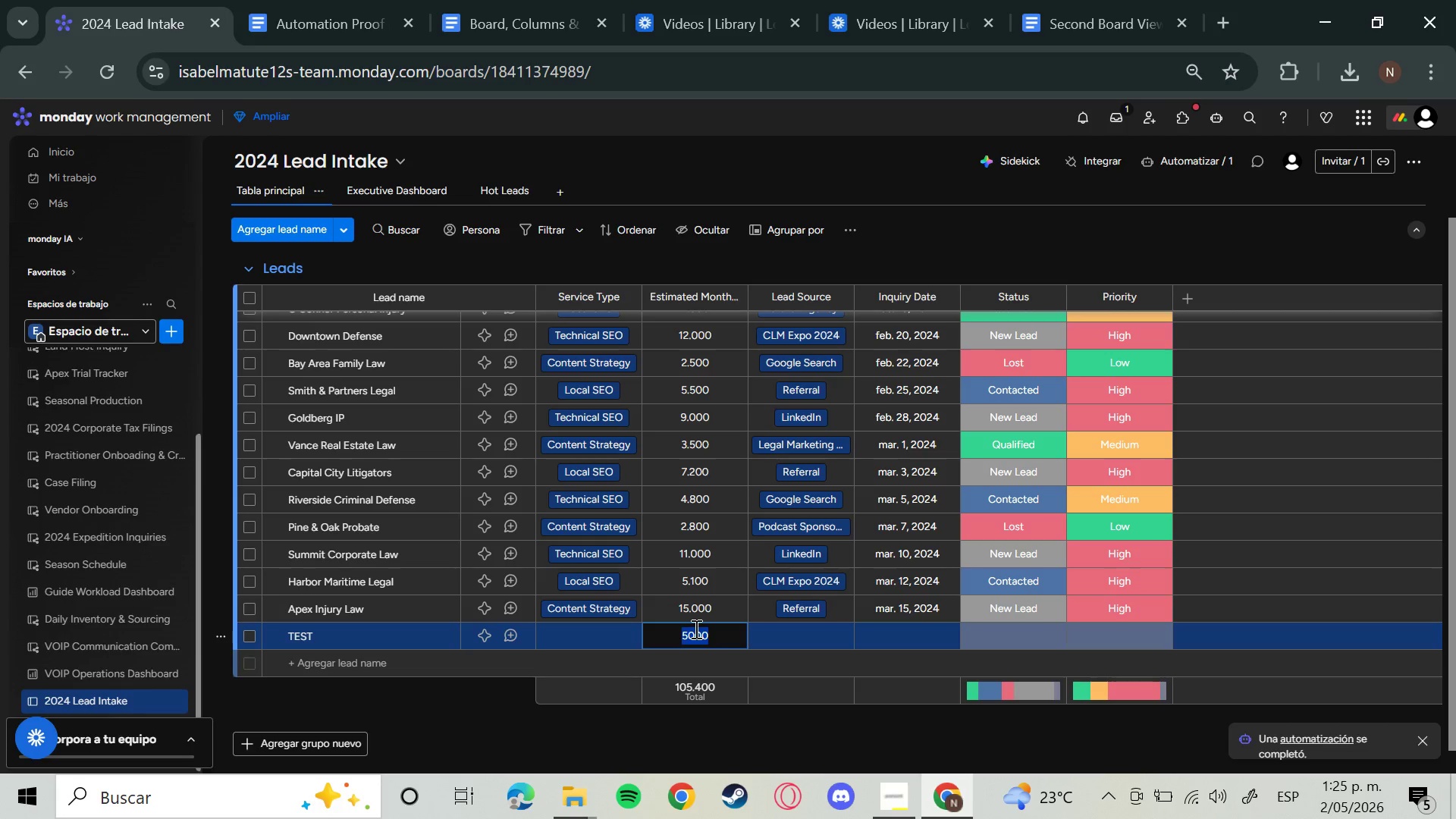 
key(Backspace)
type(15000)
 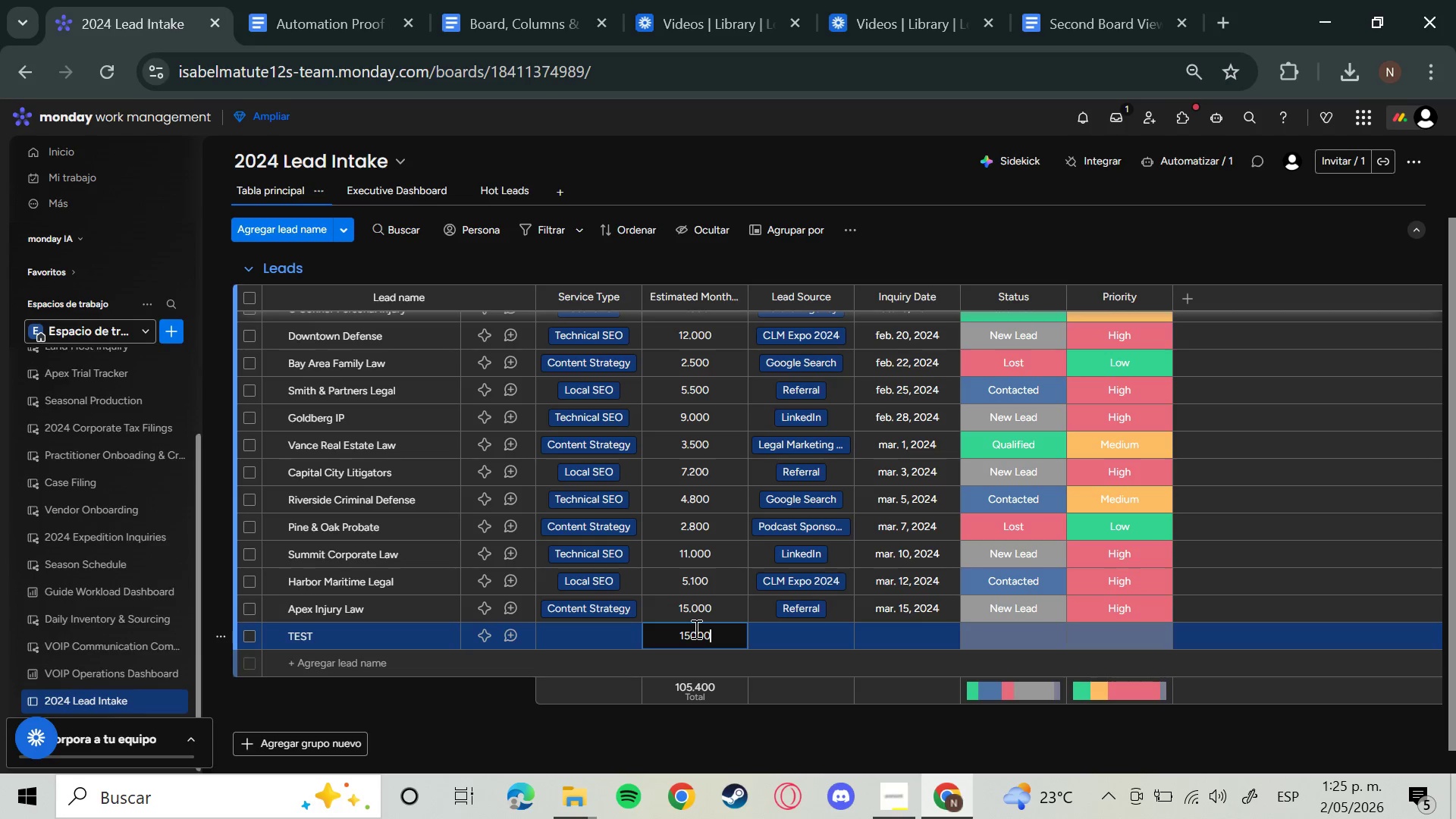 
key(Enter)
 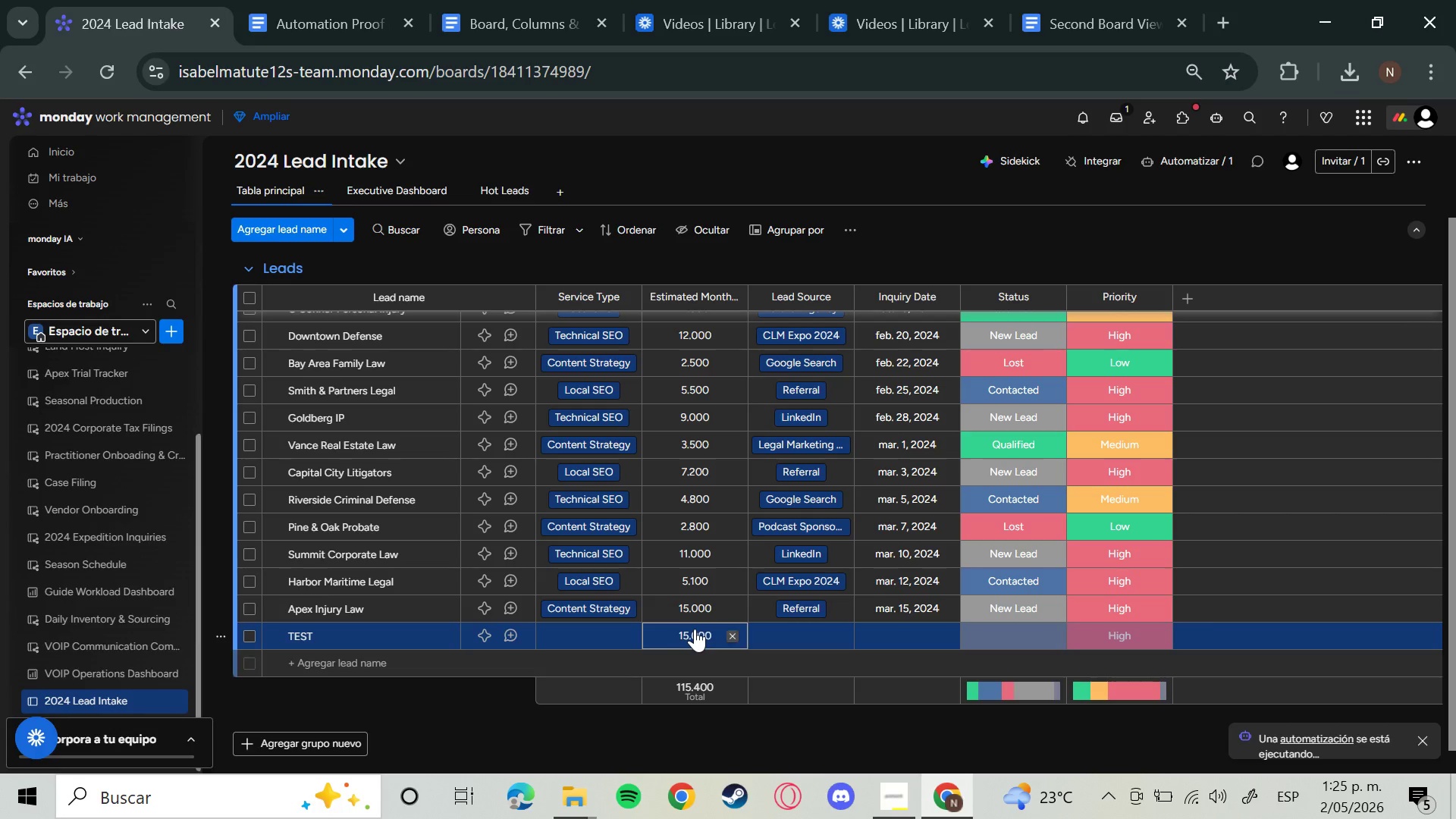 
wait(8.14)
 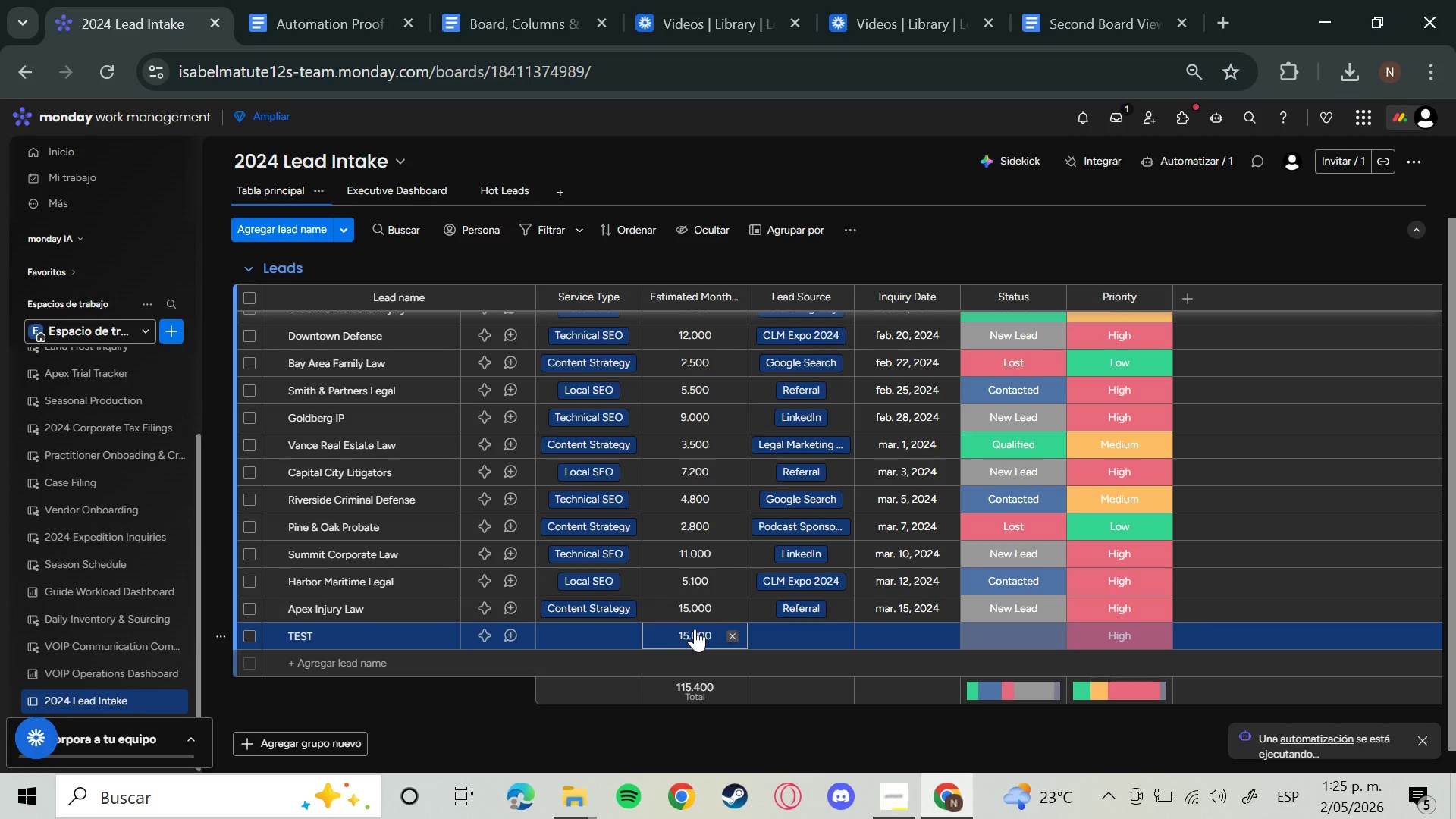 
left_click([1078, 118])
 